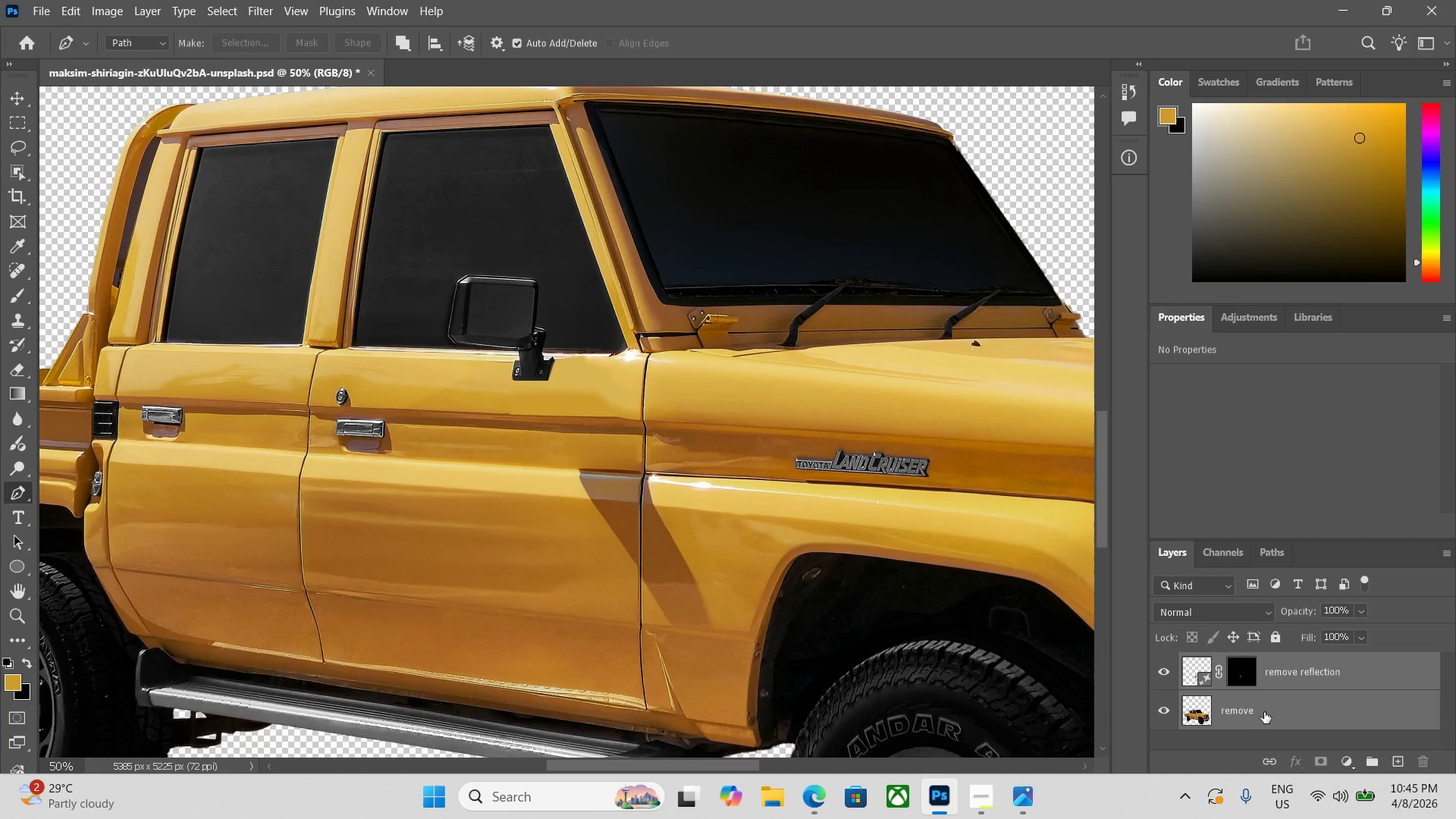 
key(Control+E)
 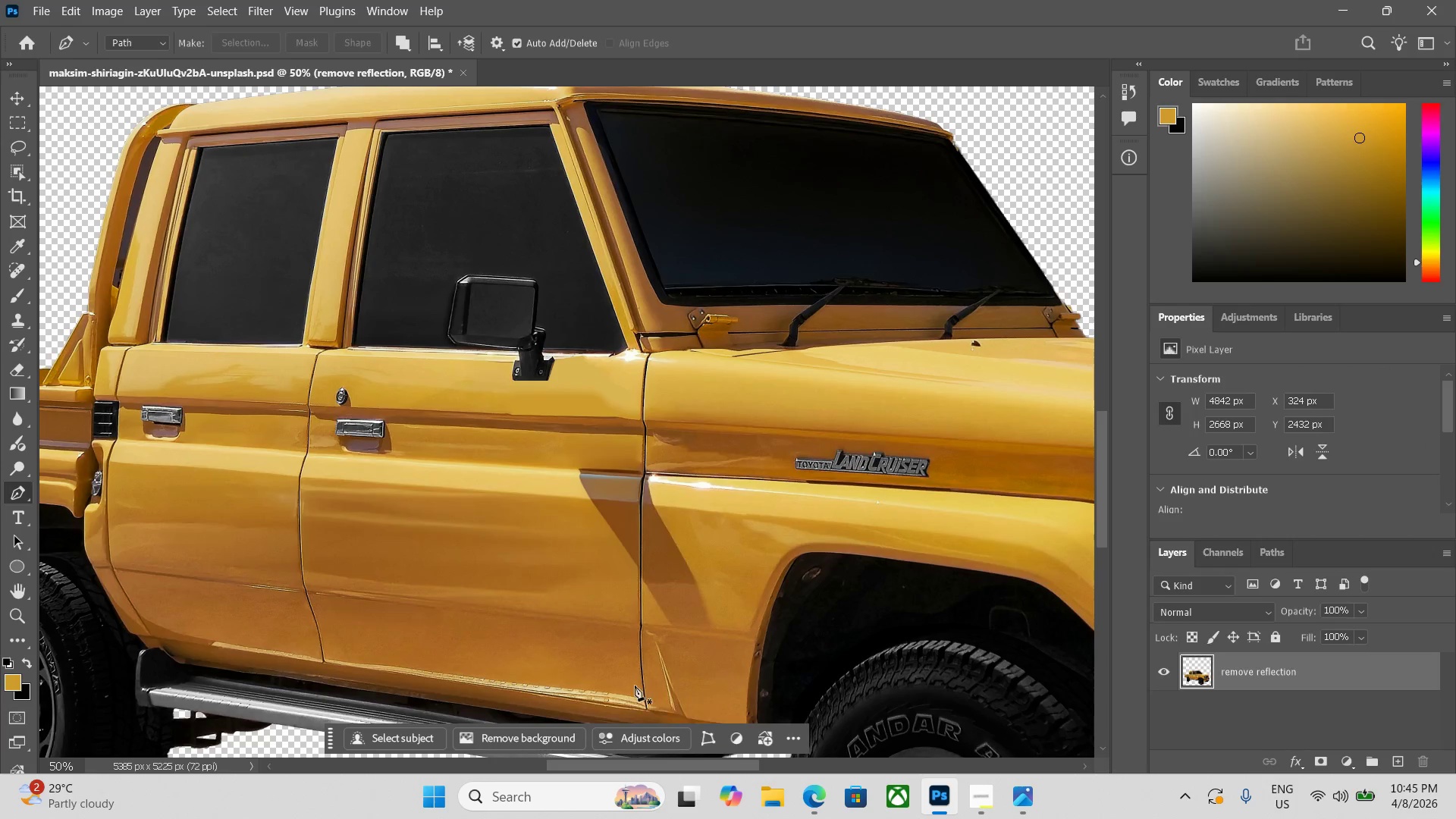 
key(Control+Equal)
 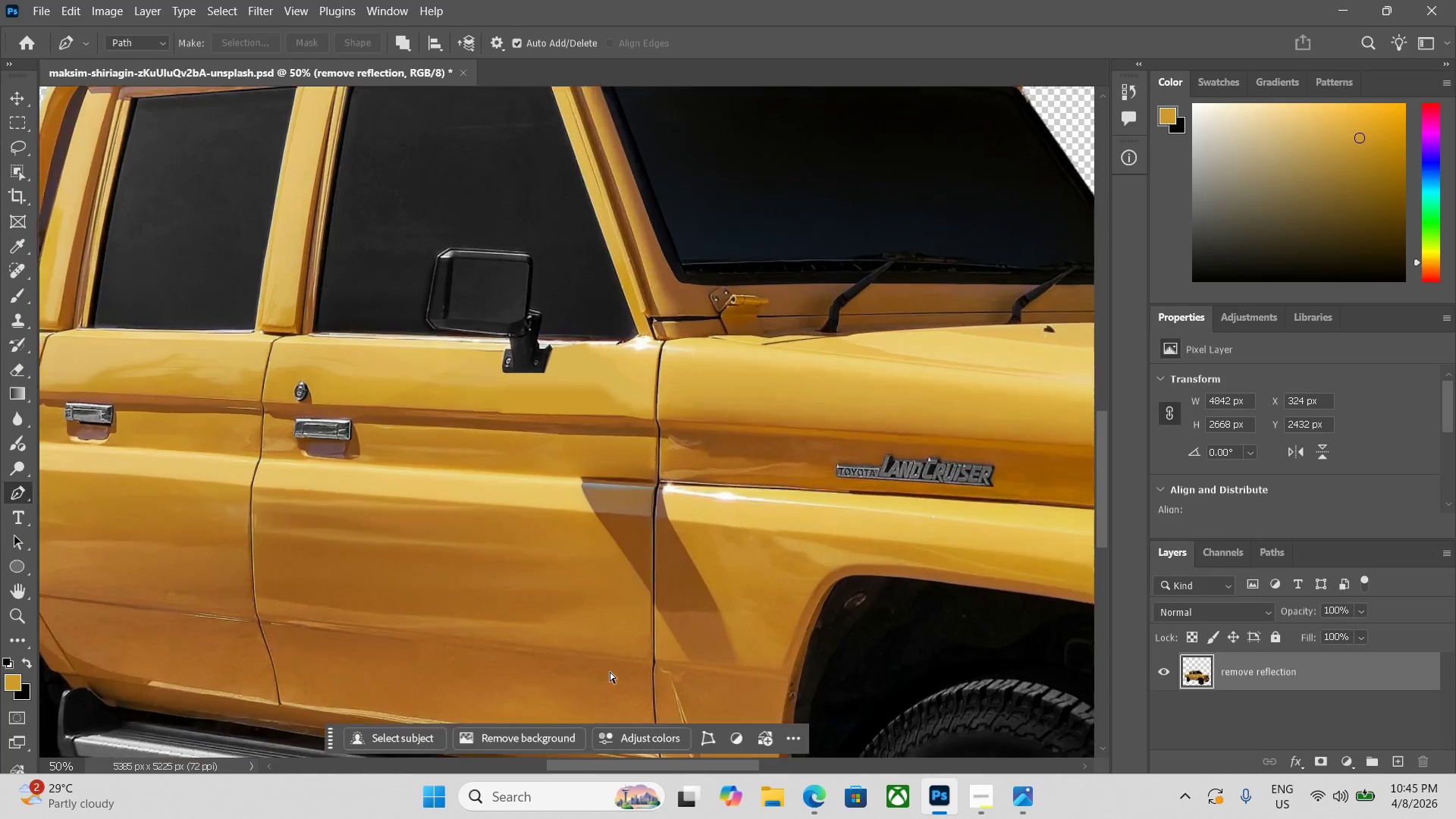 
key(Control+Equal)
 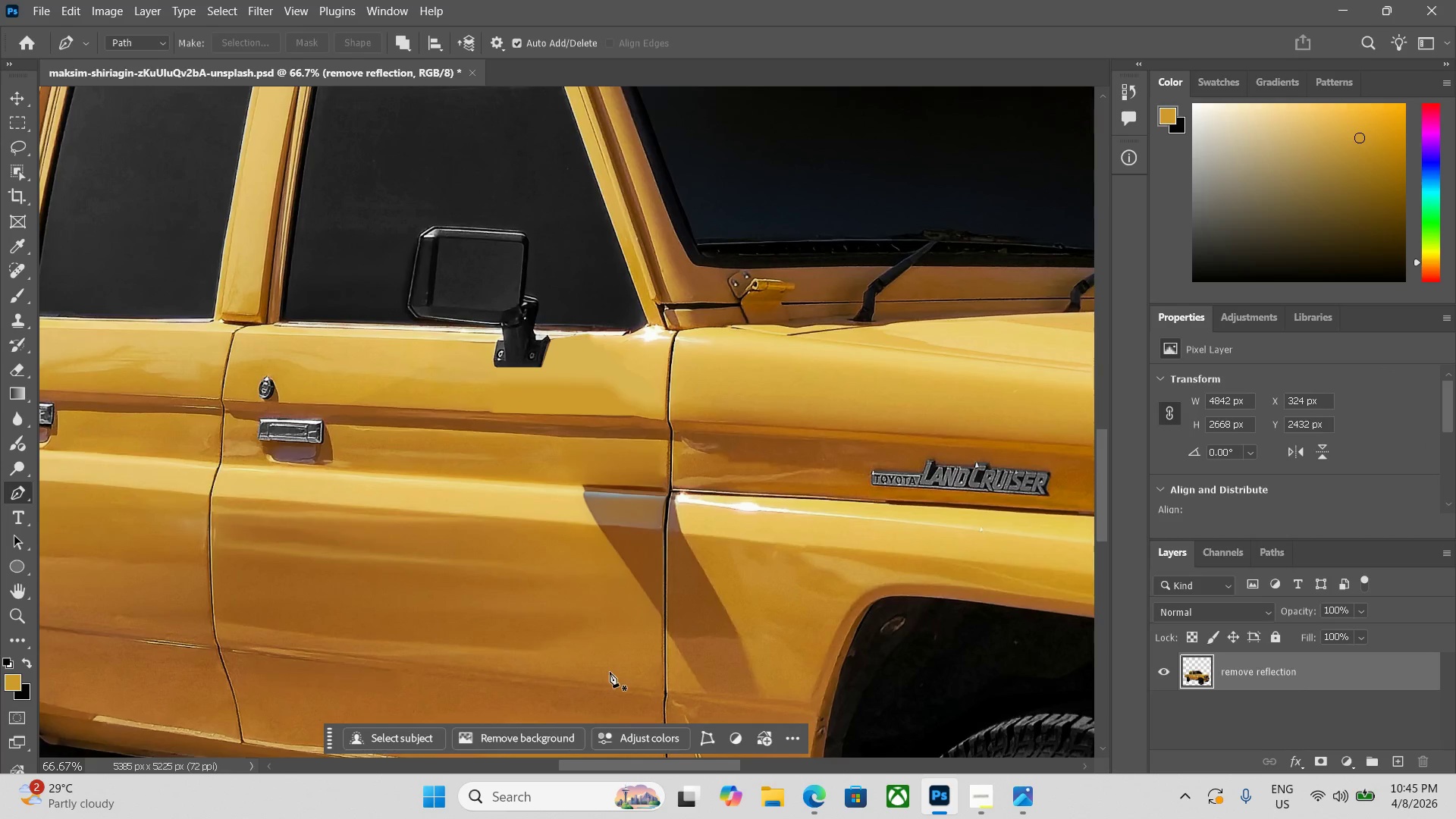 
key(Control+Equal)
 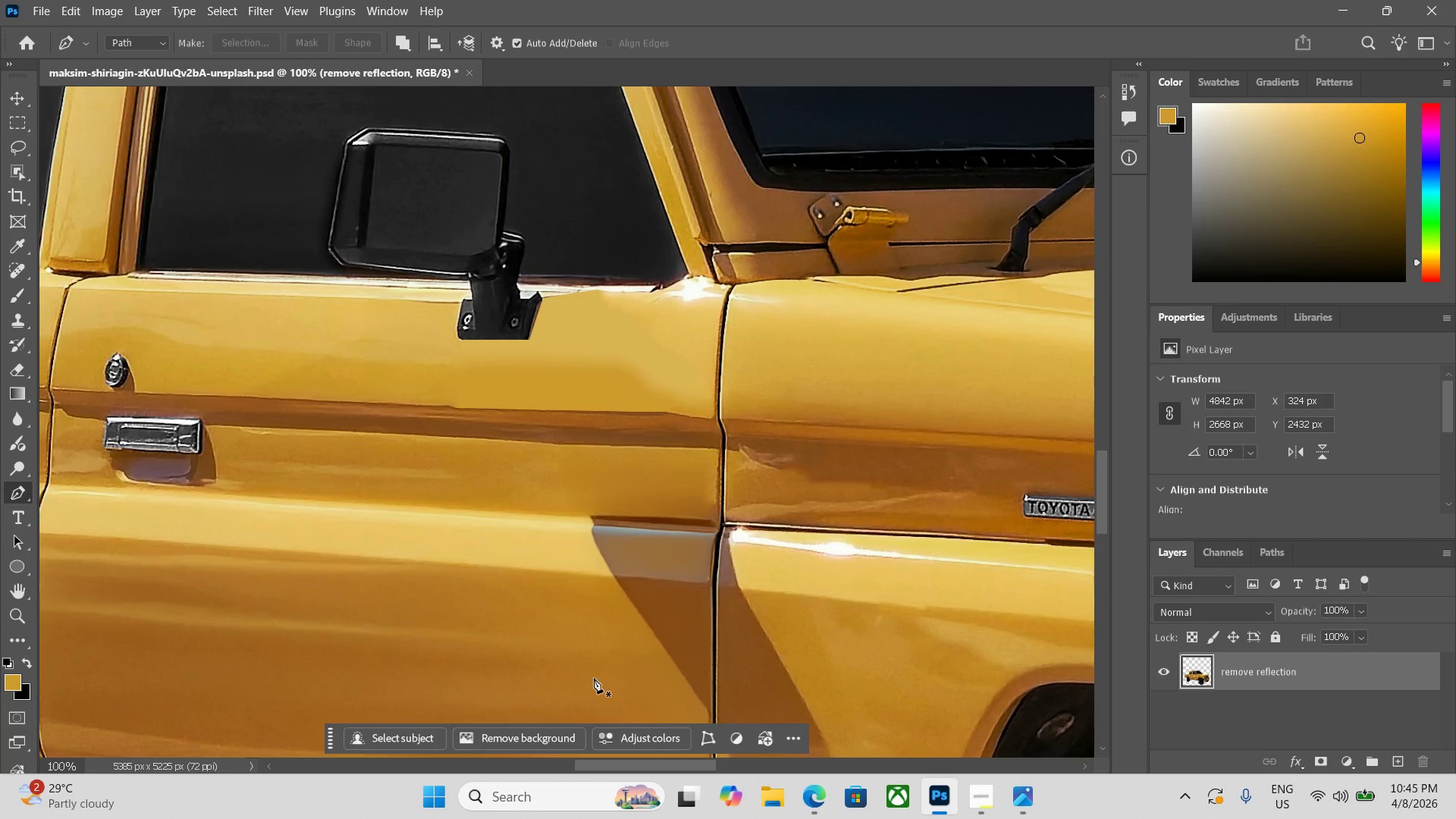 
key(P)
 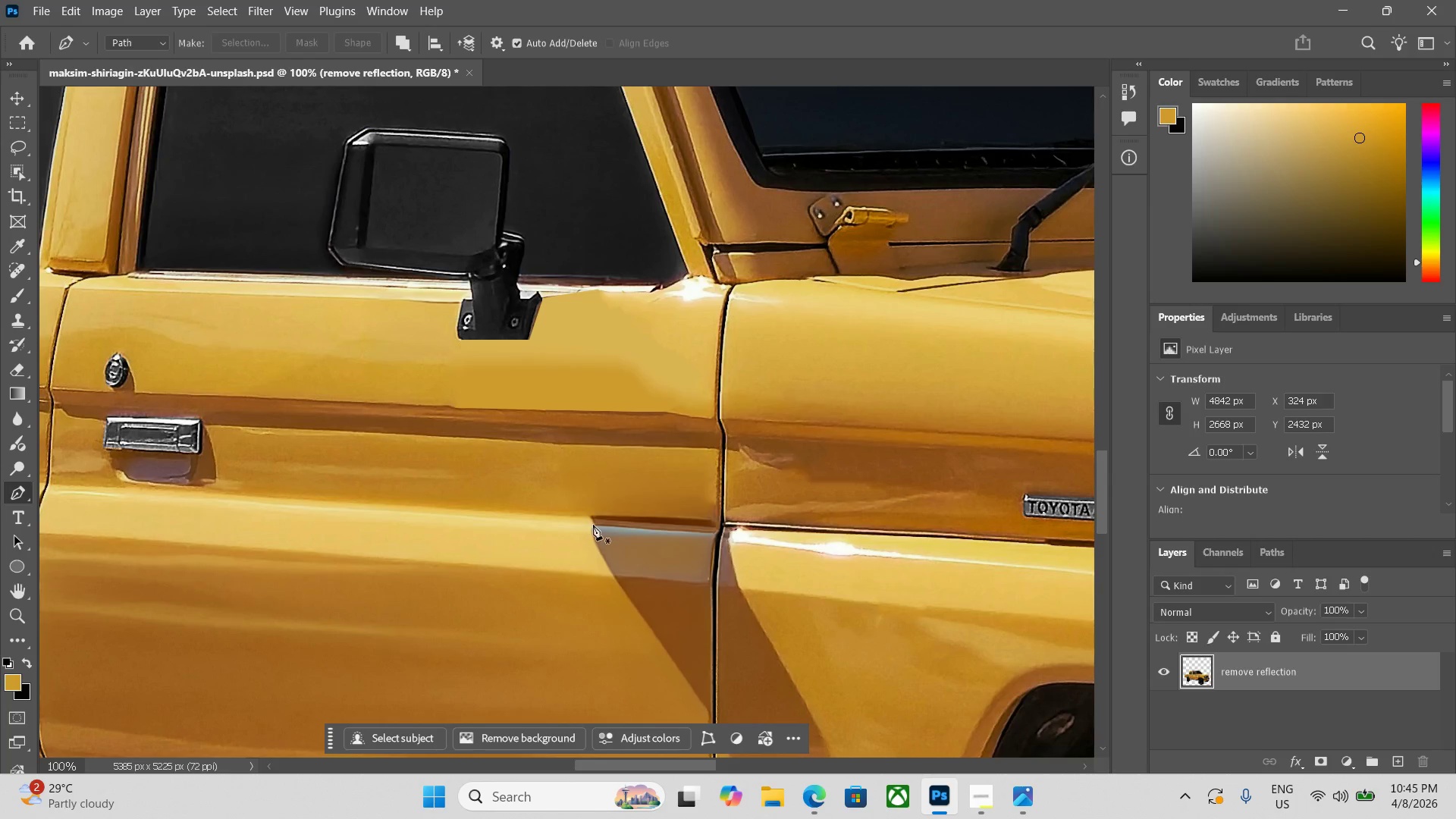 
left_click([593, 525])
 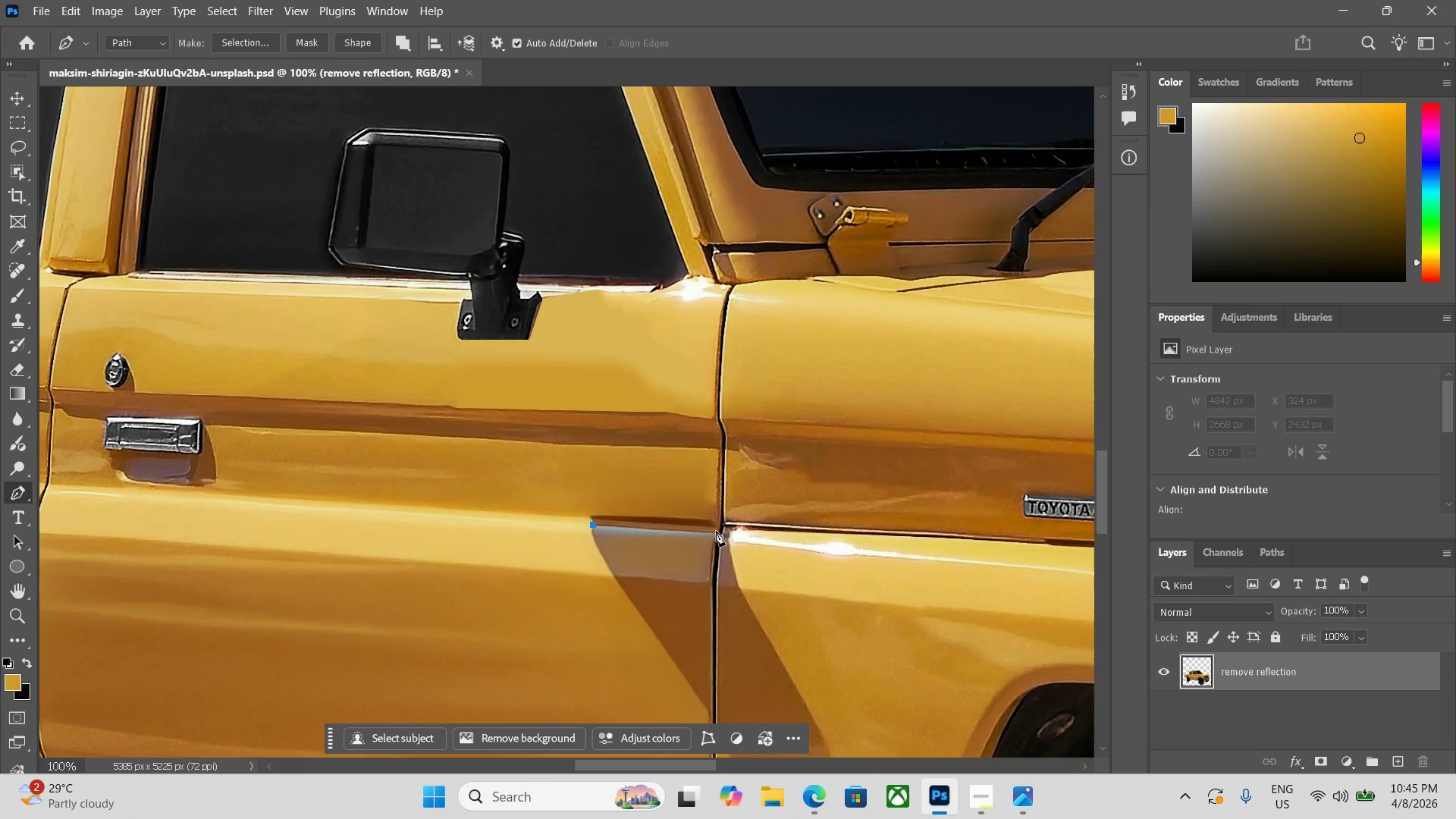 
left_click([716, 532])
 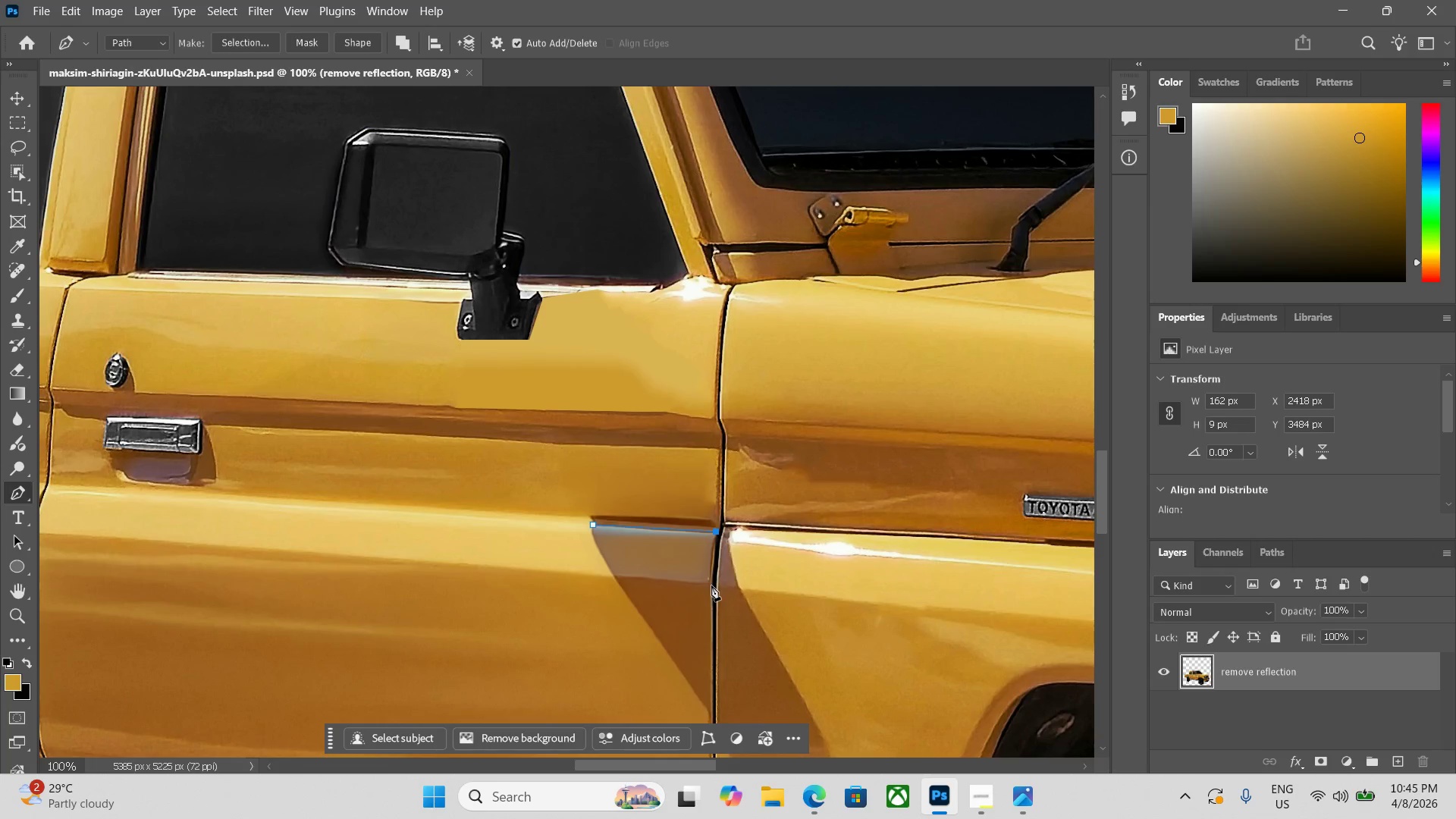 
left_click([711, 585])
 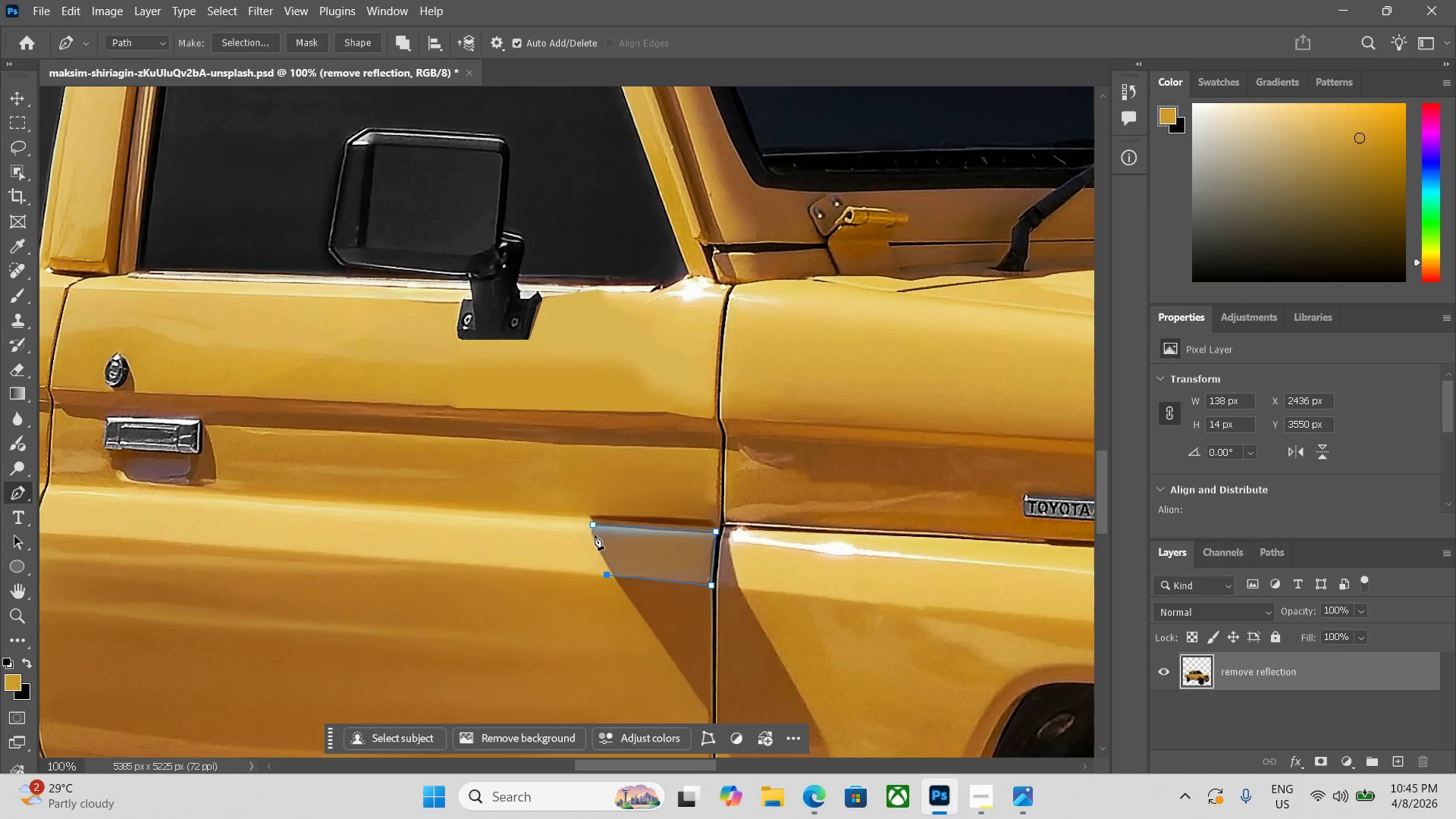 
left_click([585, 536])
 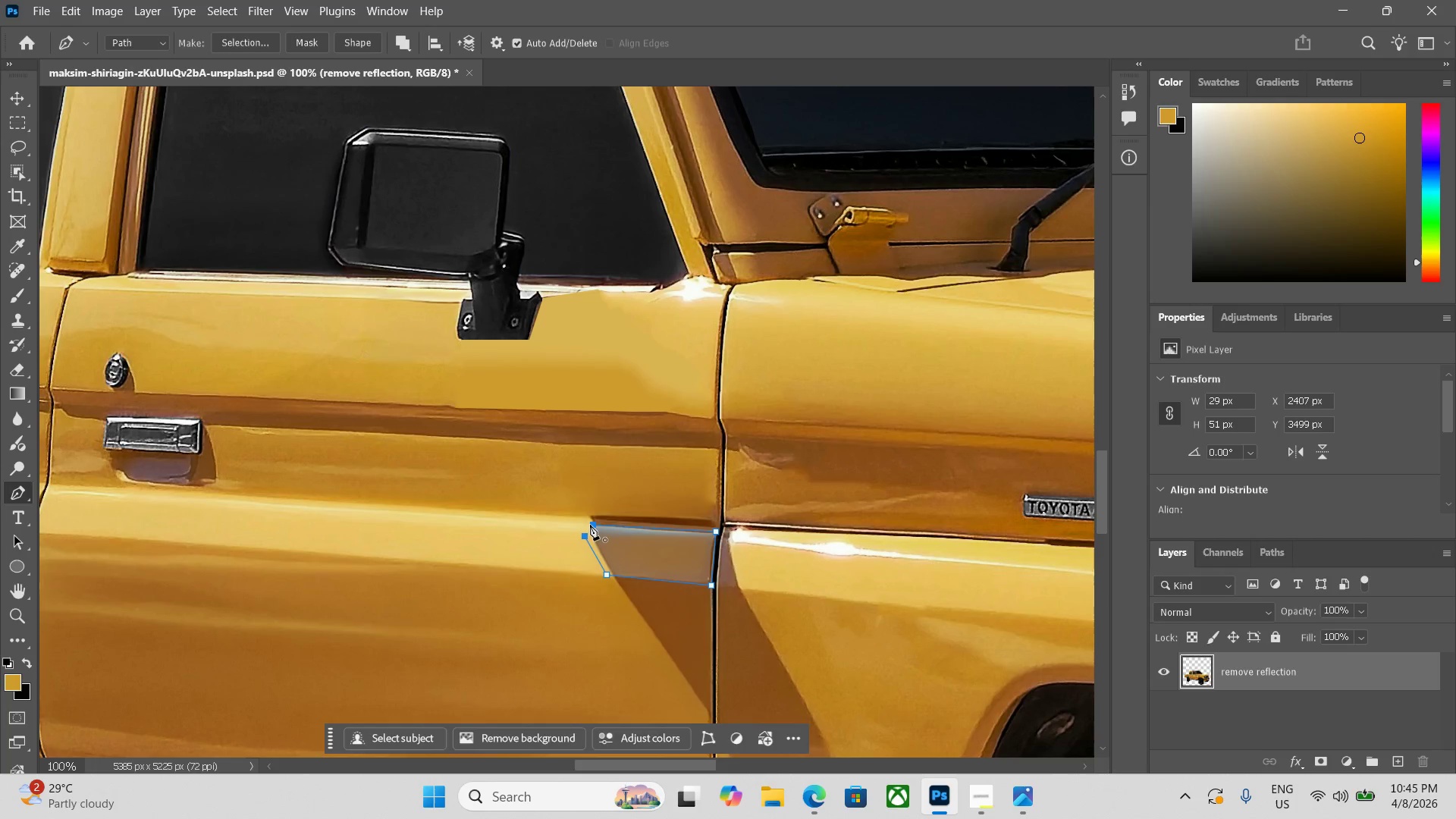 
left_click([590, 523])
 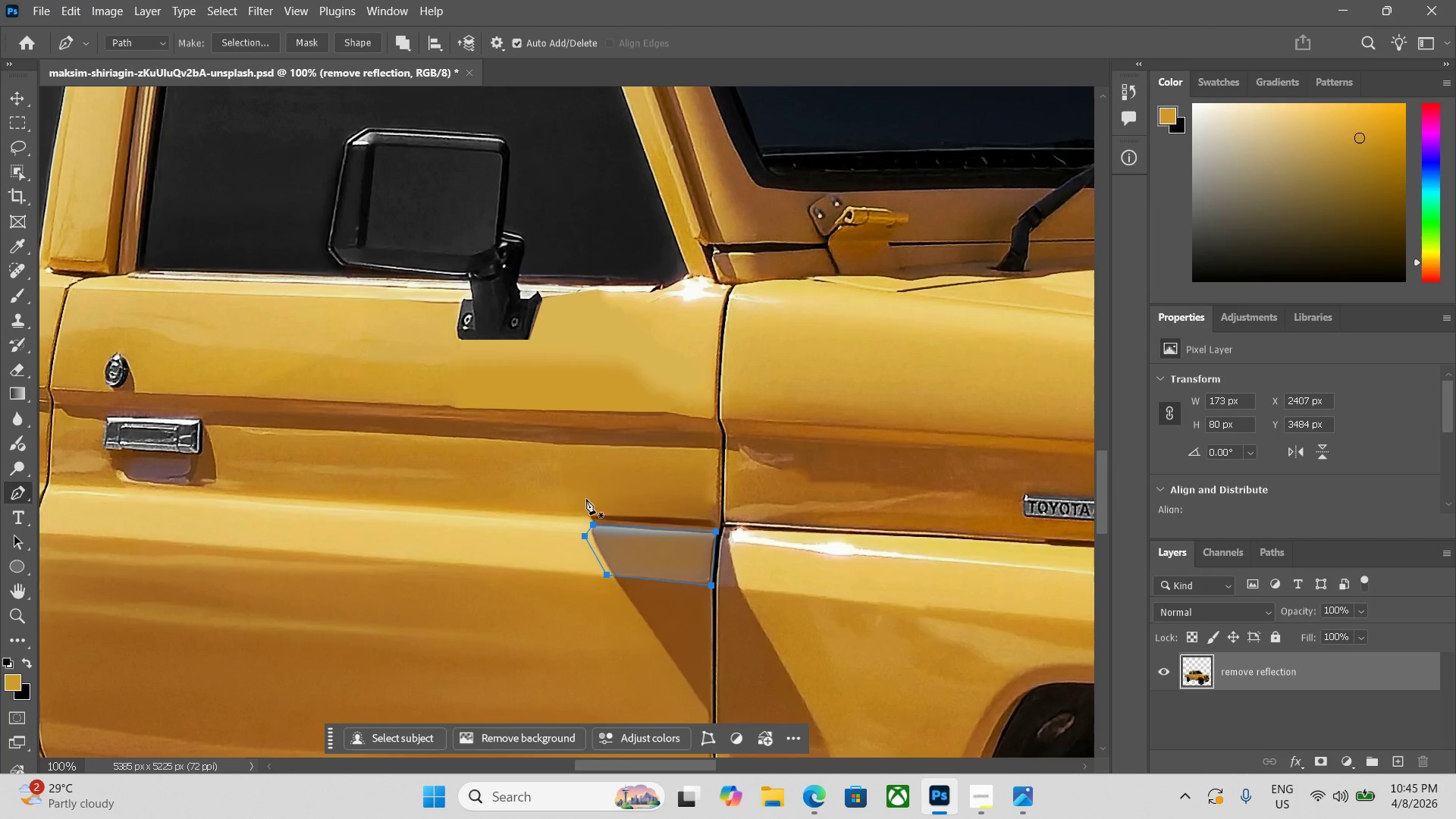 
key(Control+ControlLeft)
 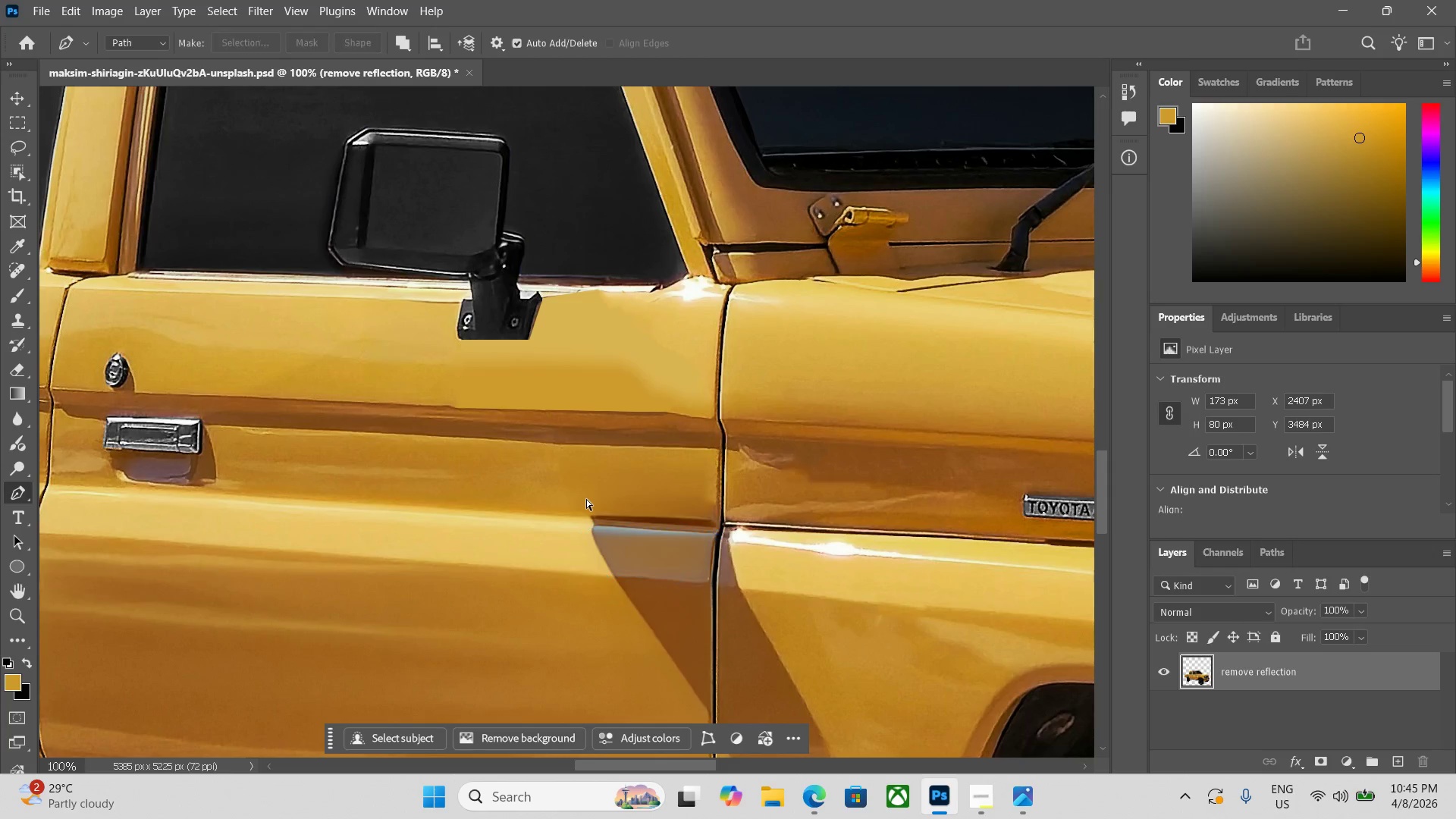 
key(Control+Enter)
 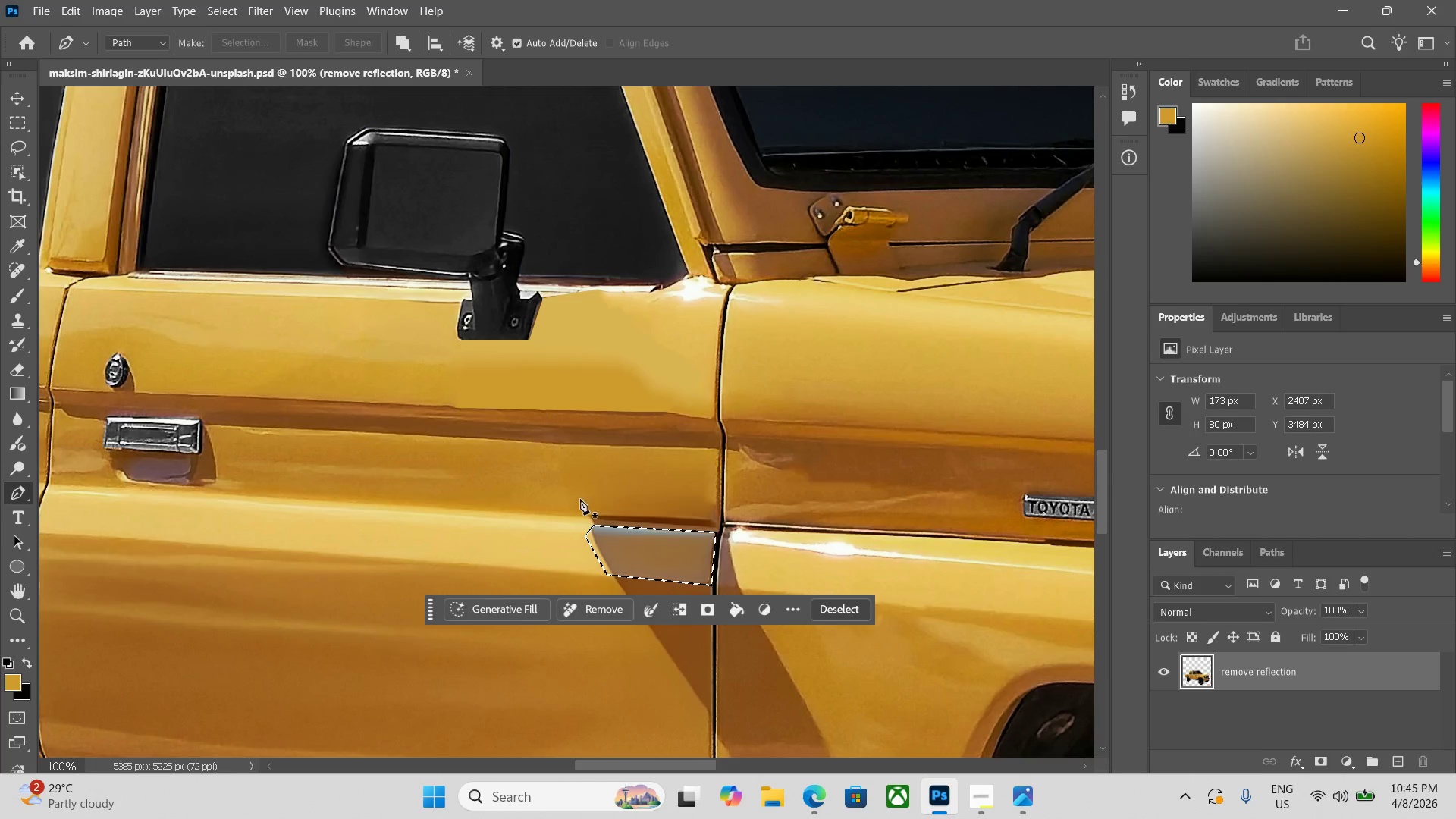 
key(B)
 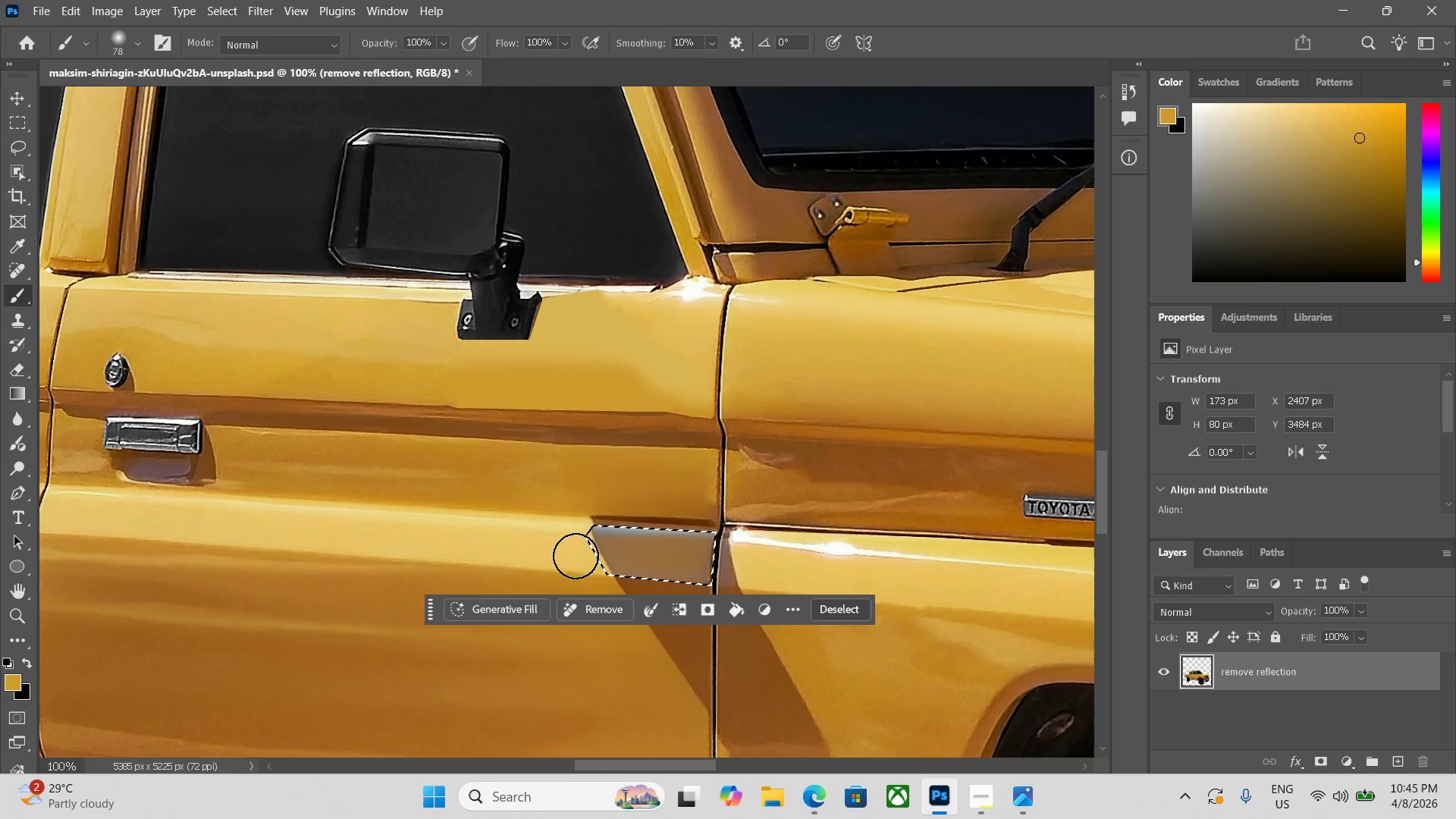 
hold_key(key=AltLeft, duration=0.48)
left_click([576, 551])
 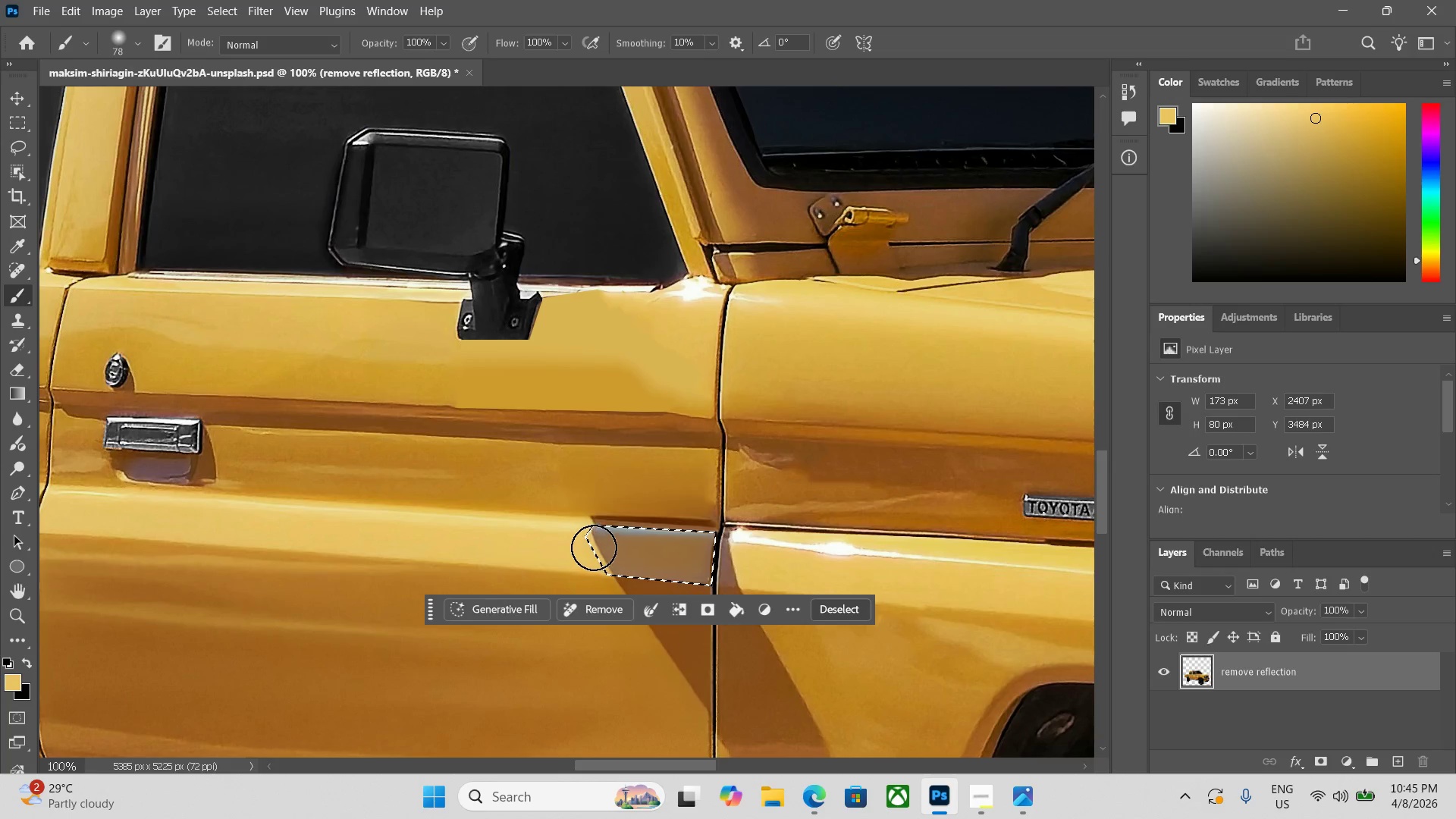 
left_click_drag(start_coordinate=[597, 546], to_coordinate=[606, 525])
 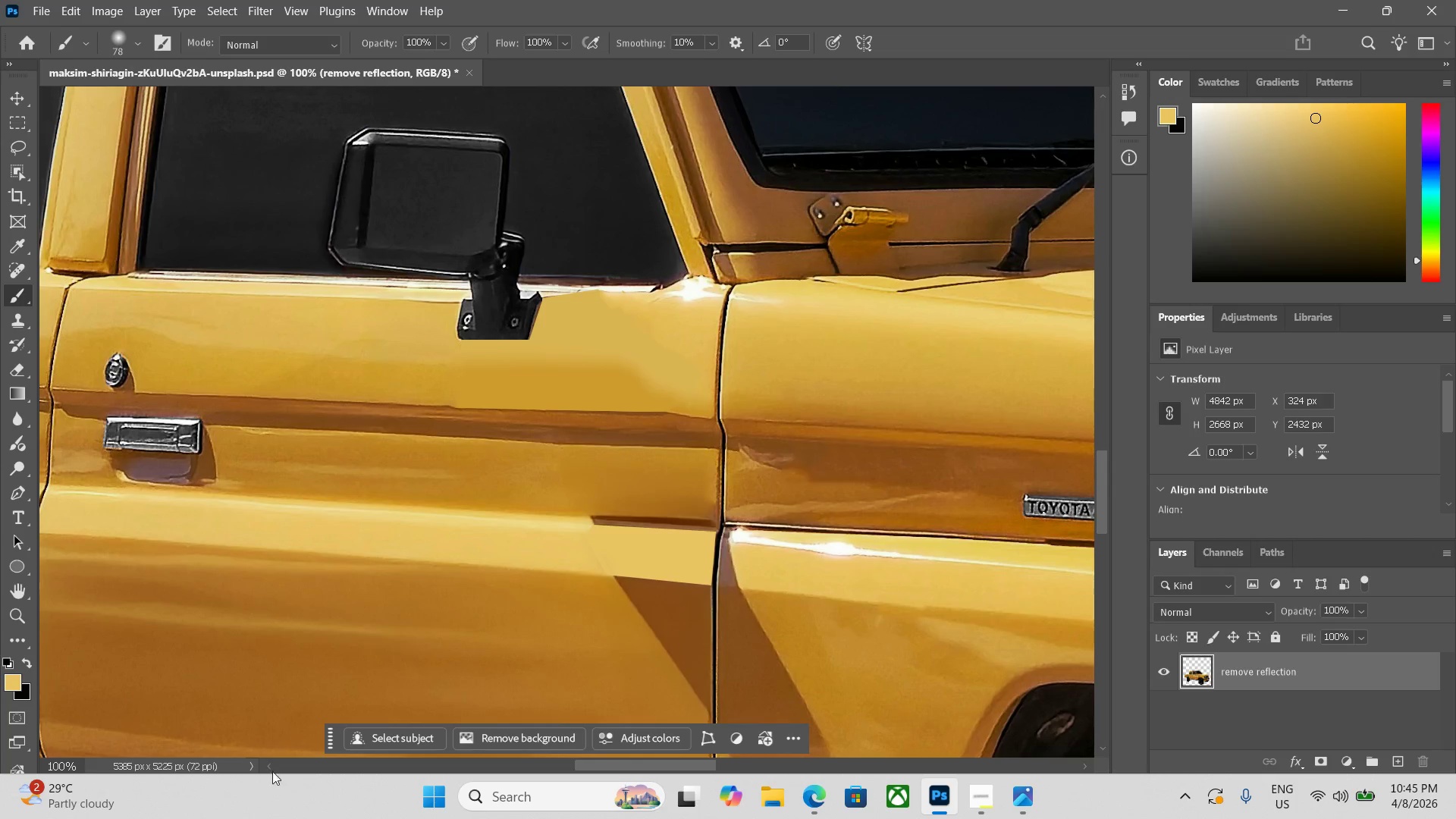 
hold_key(key=Space, duration=0.61)
 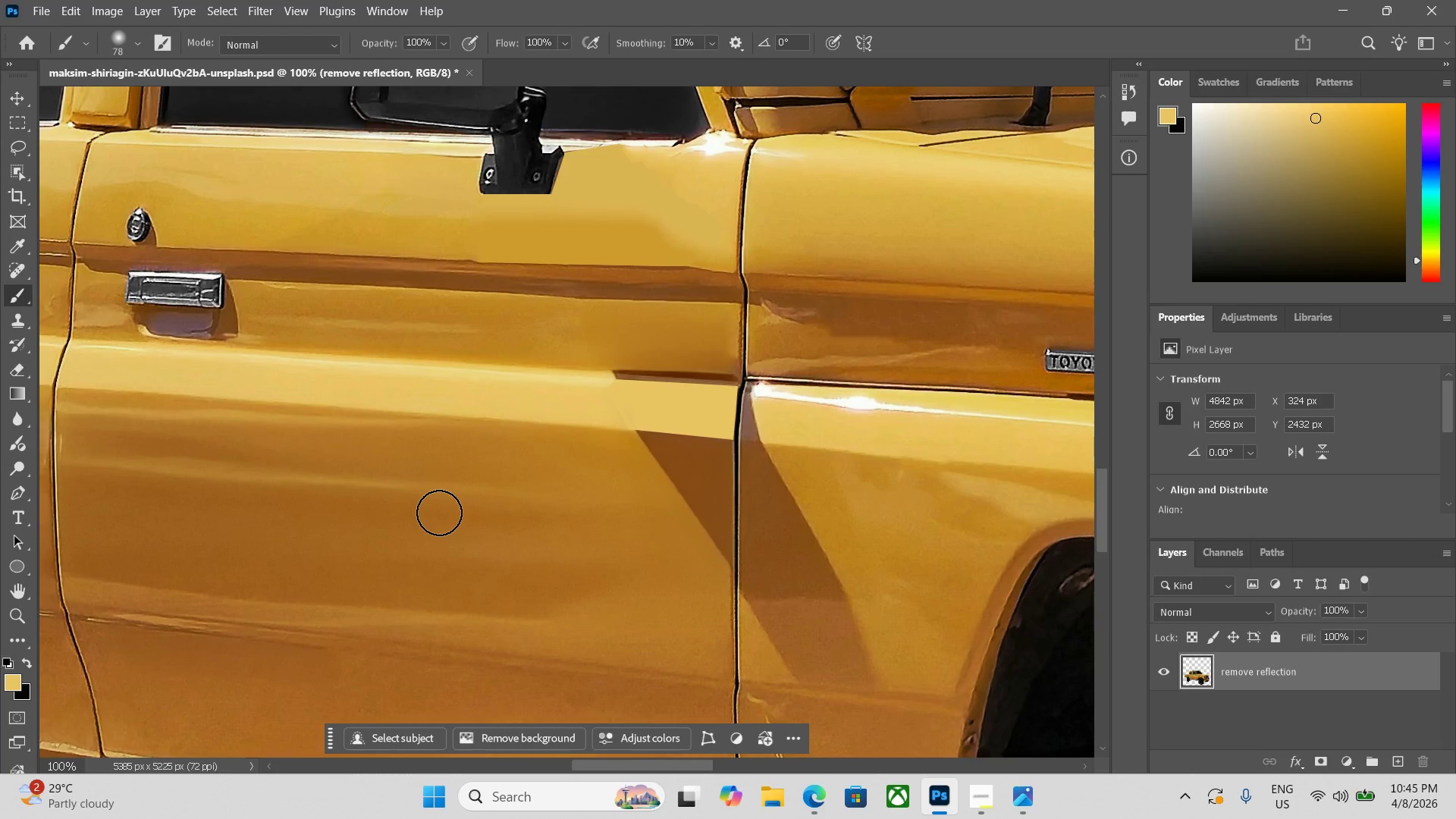 
left_click_drag(start_coordinate=[417, 657], to_coordinate=[439, 512])
 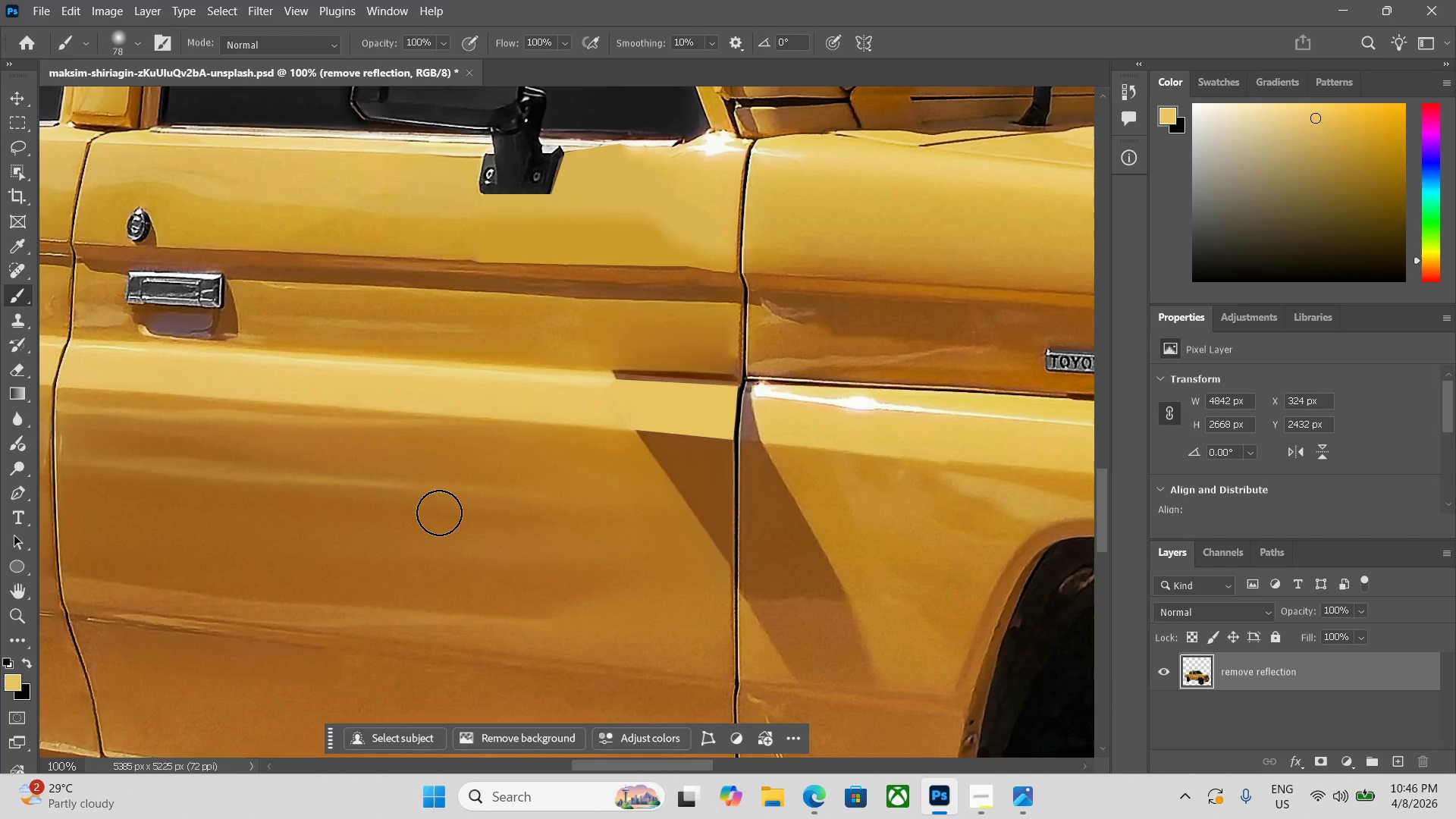 
wait(8.44)
 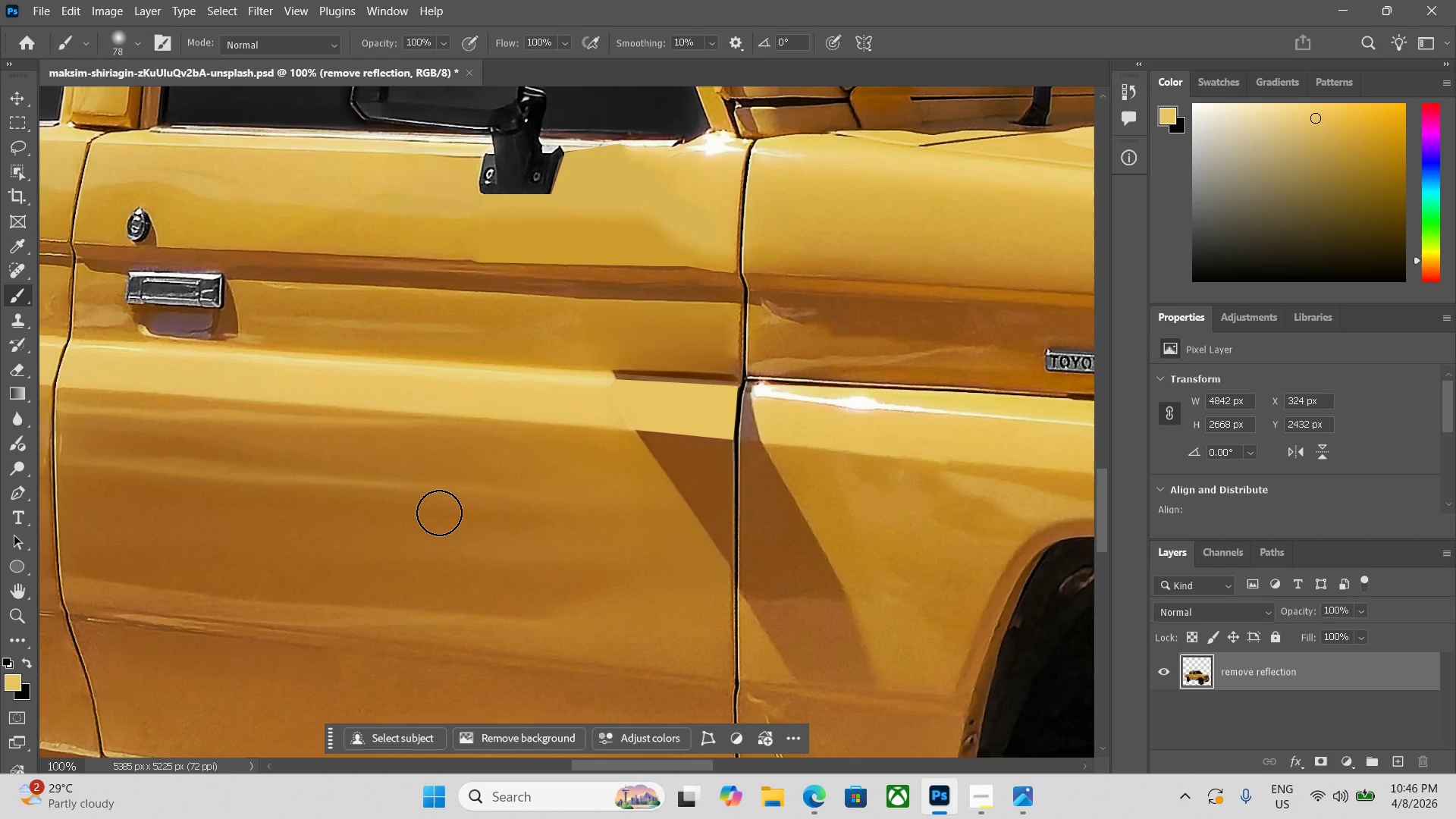 
key(P)
 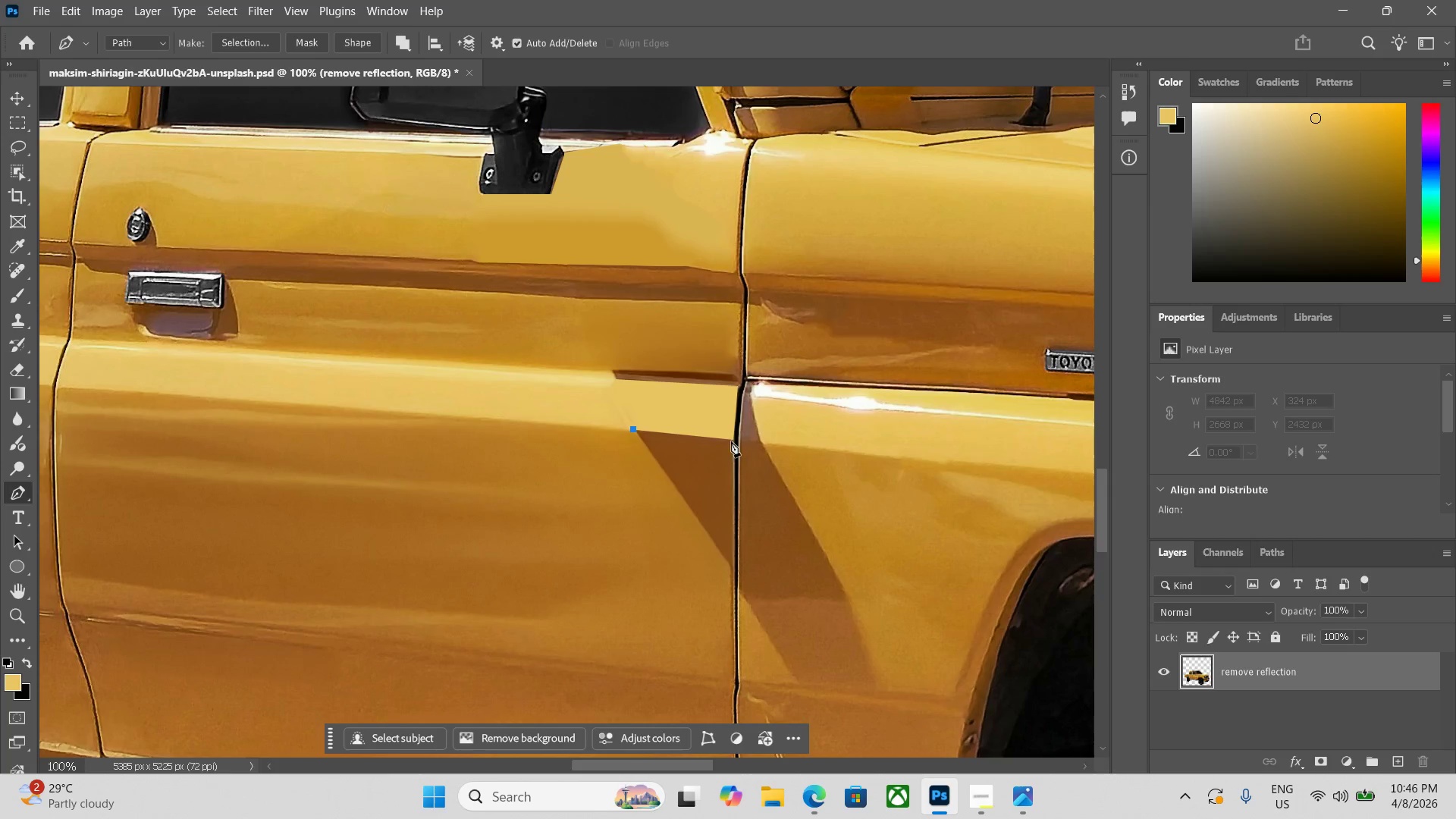 
left_click([729, 438])
 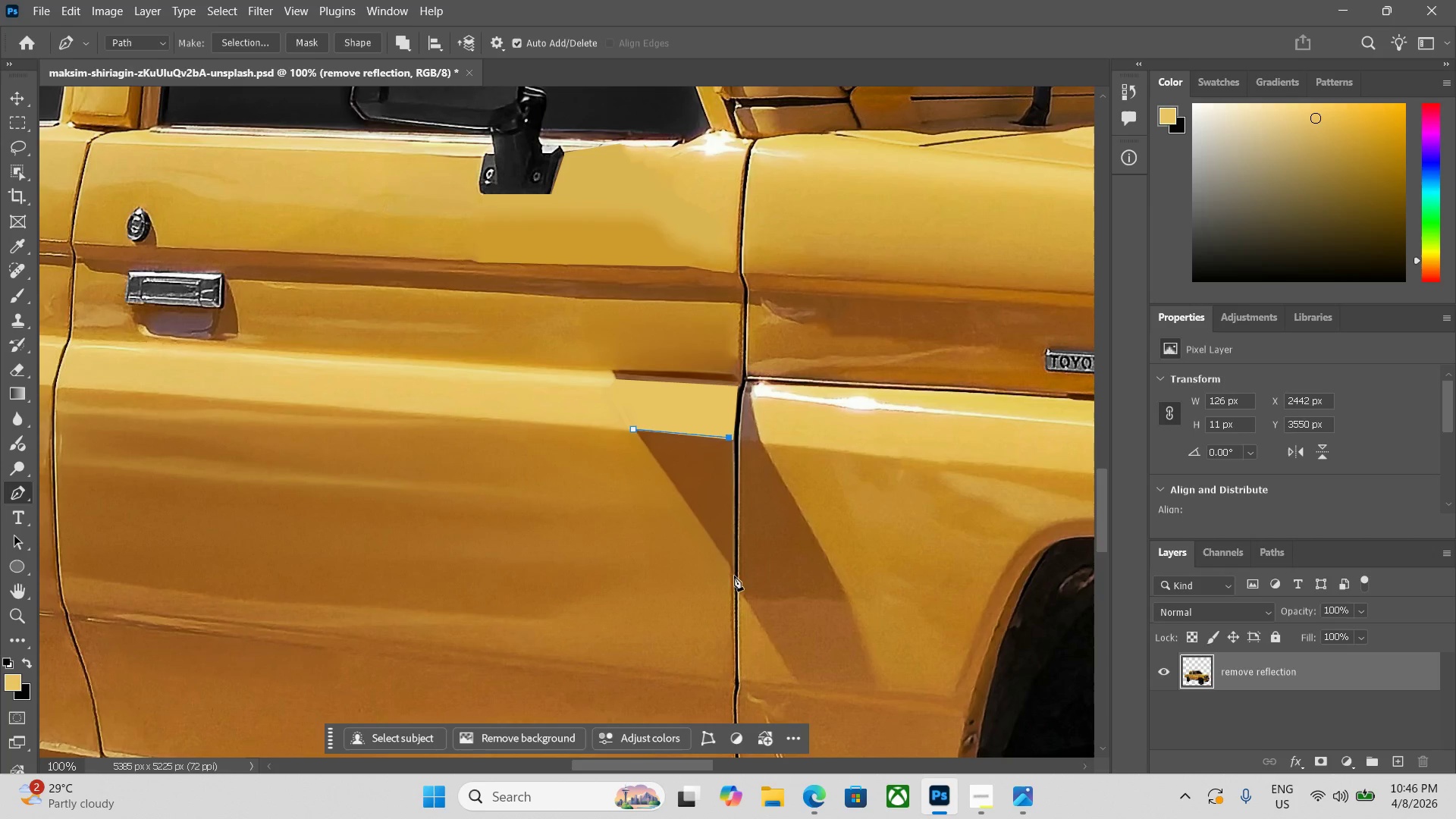 
left_click([733, 576])
 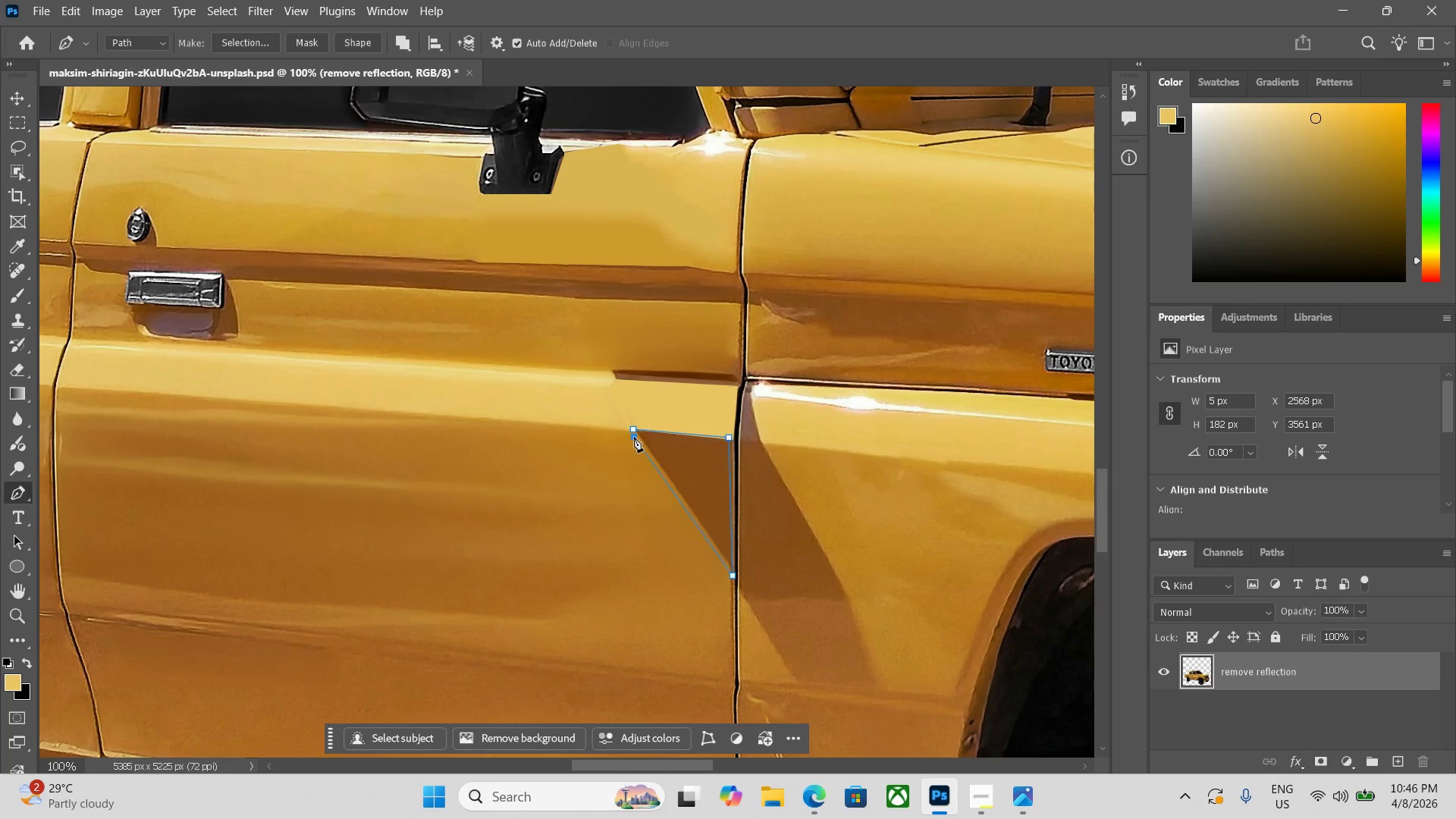 
double_click([634, 428])
 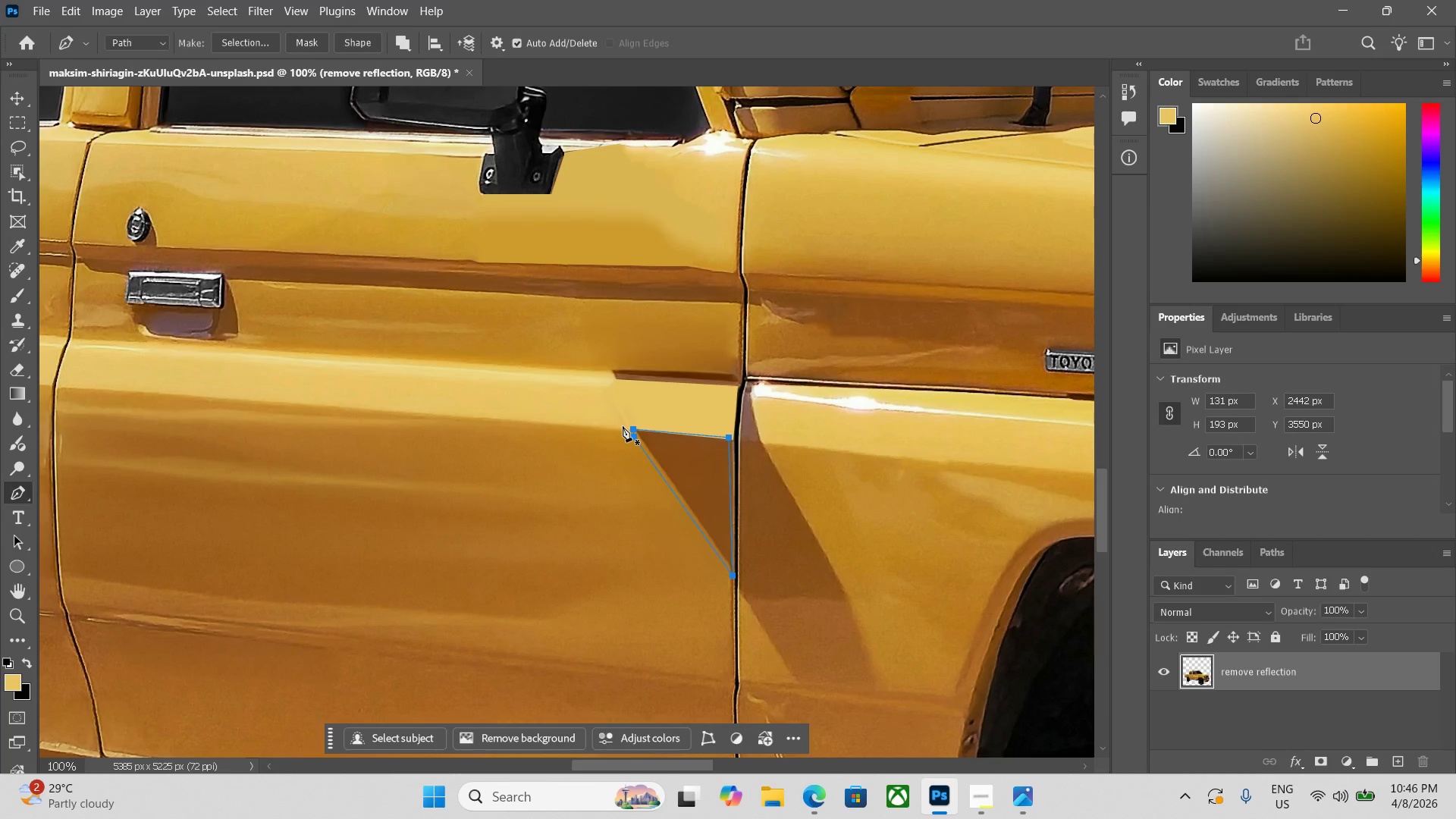 
key(Control+Enter)
 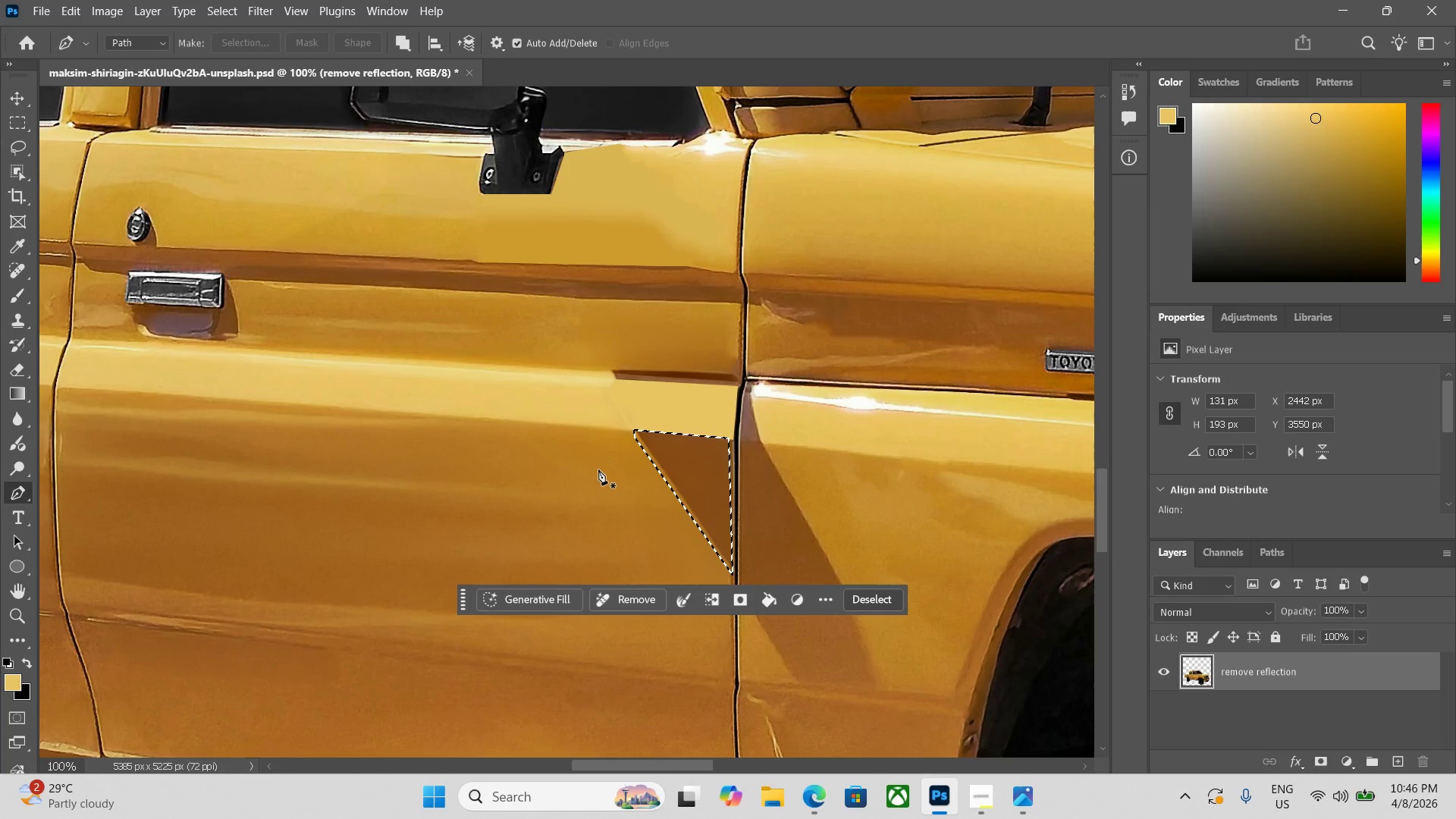 
hold_key(key=B, duration=0.47)
 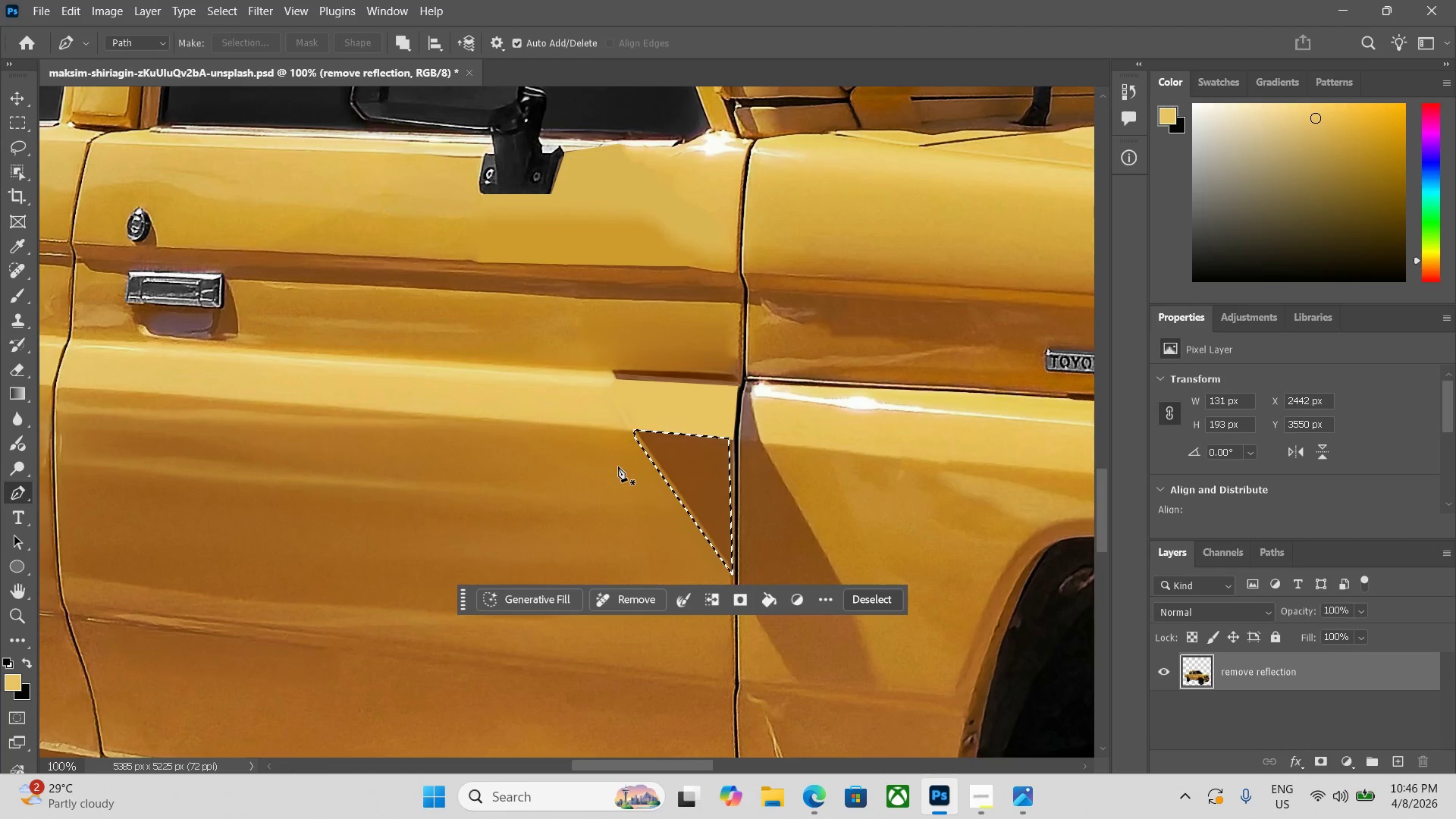 
left_click([617, 466])
 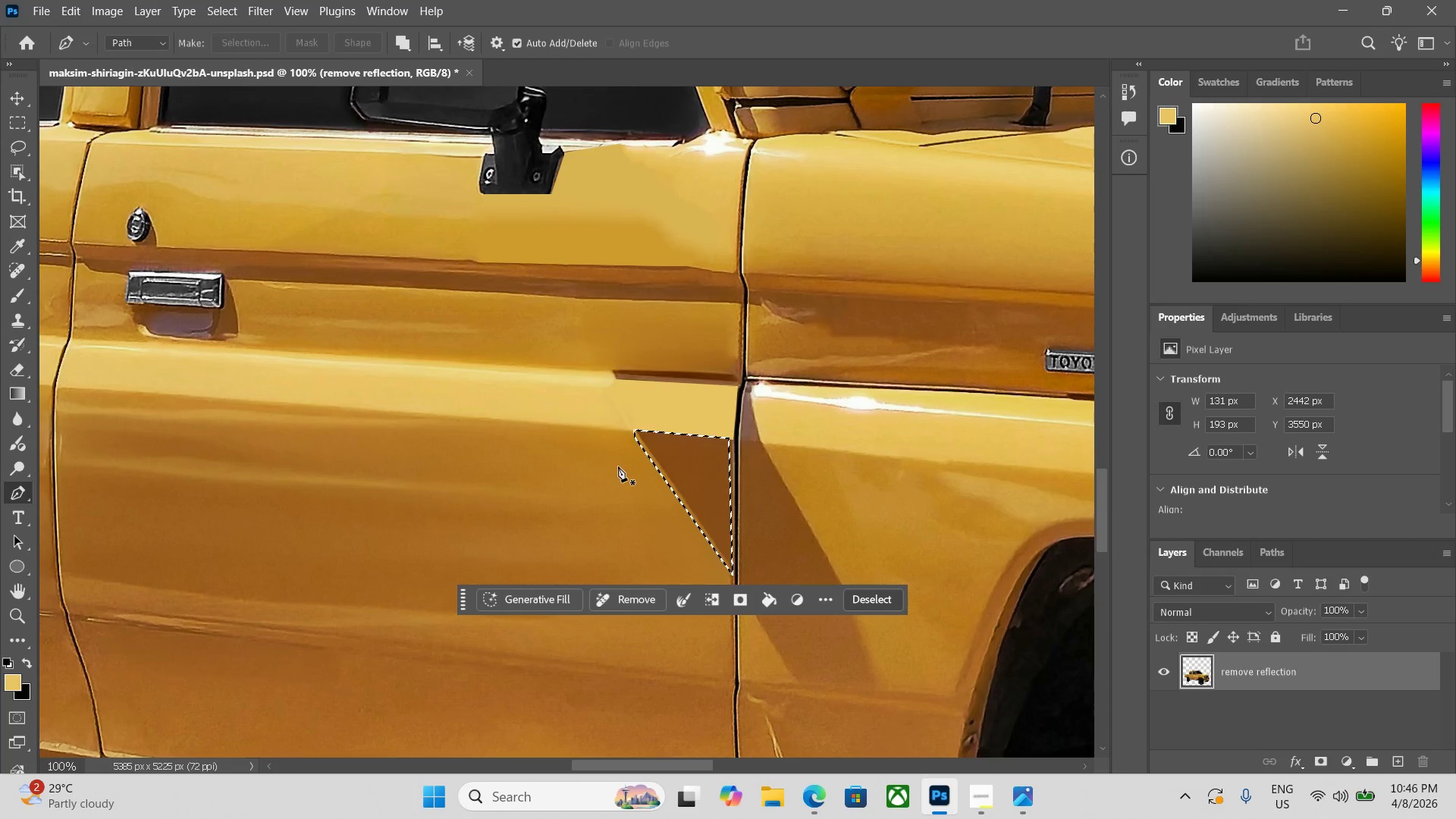 
hold_key(key=AltLeft, duration=0.52)
 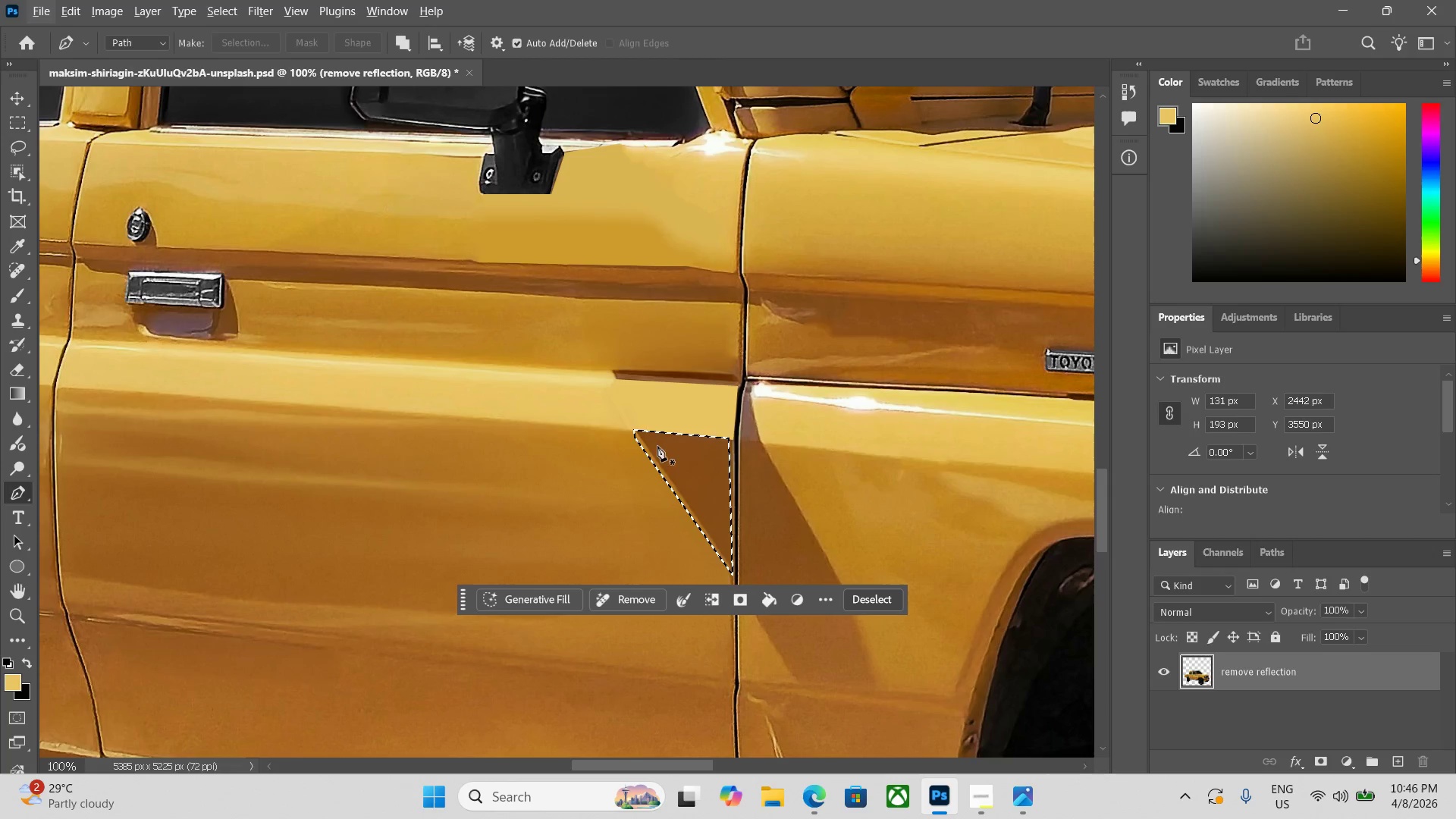 
hold_key(key=AltLeft, duration=0.31)
 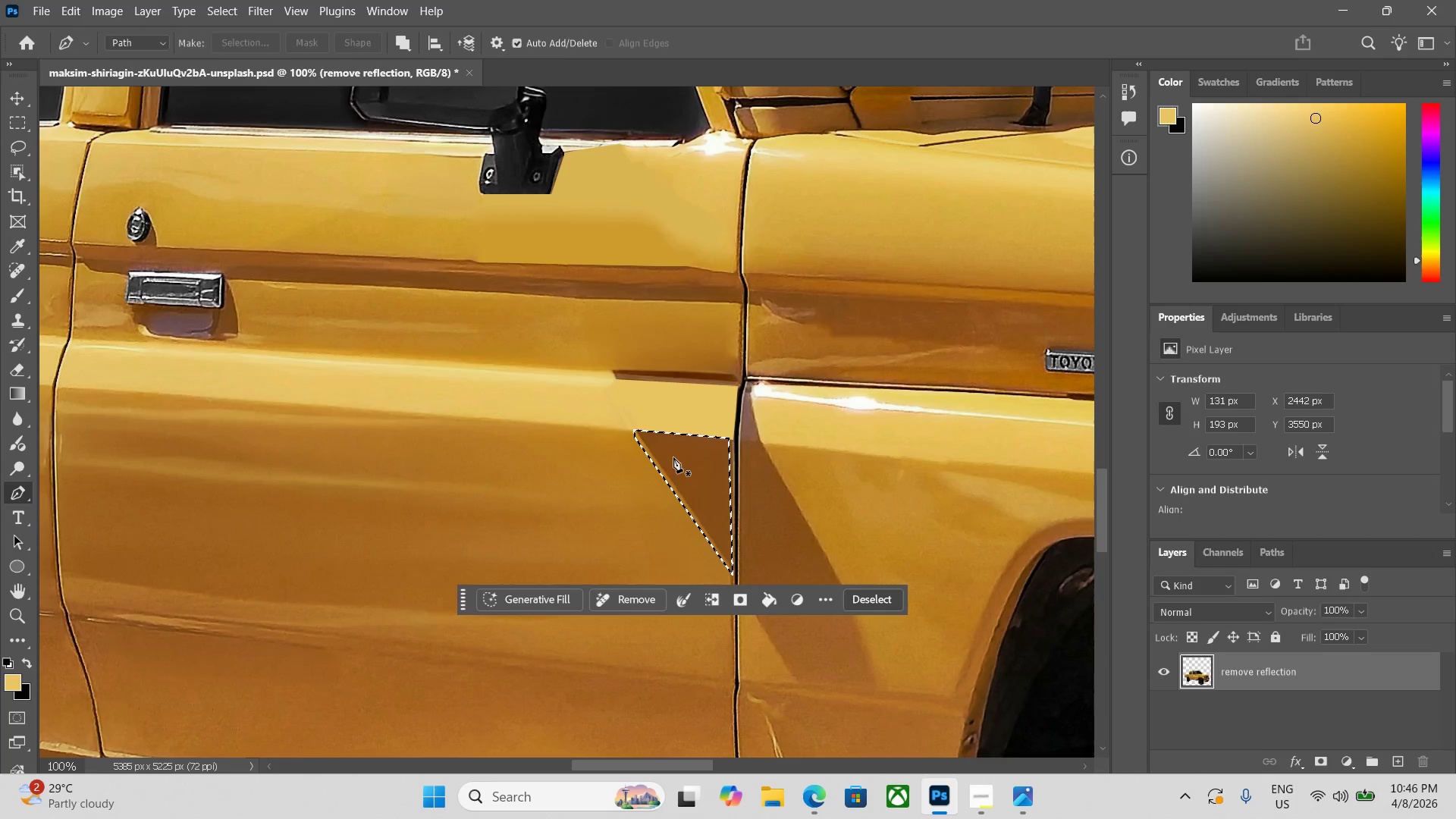 
key(B)
 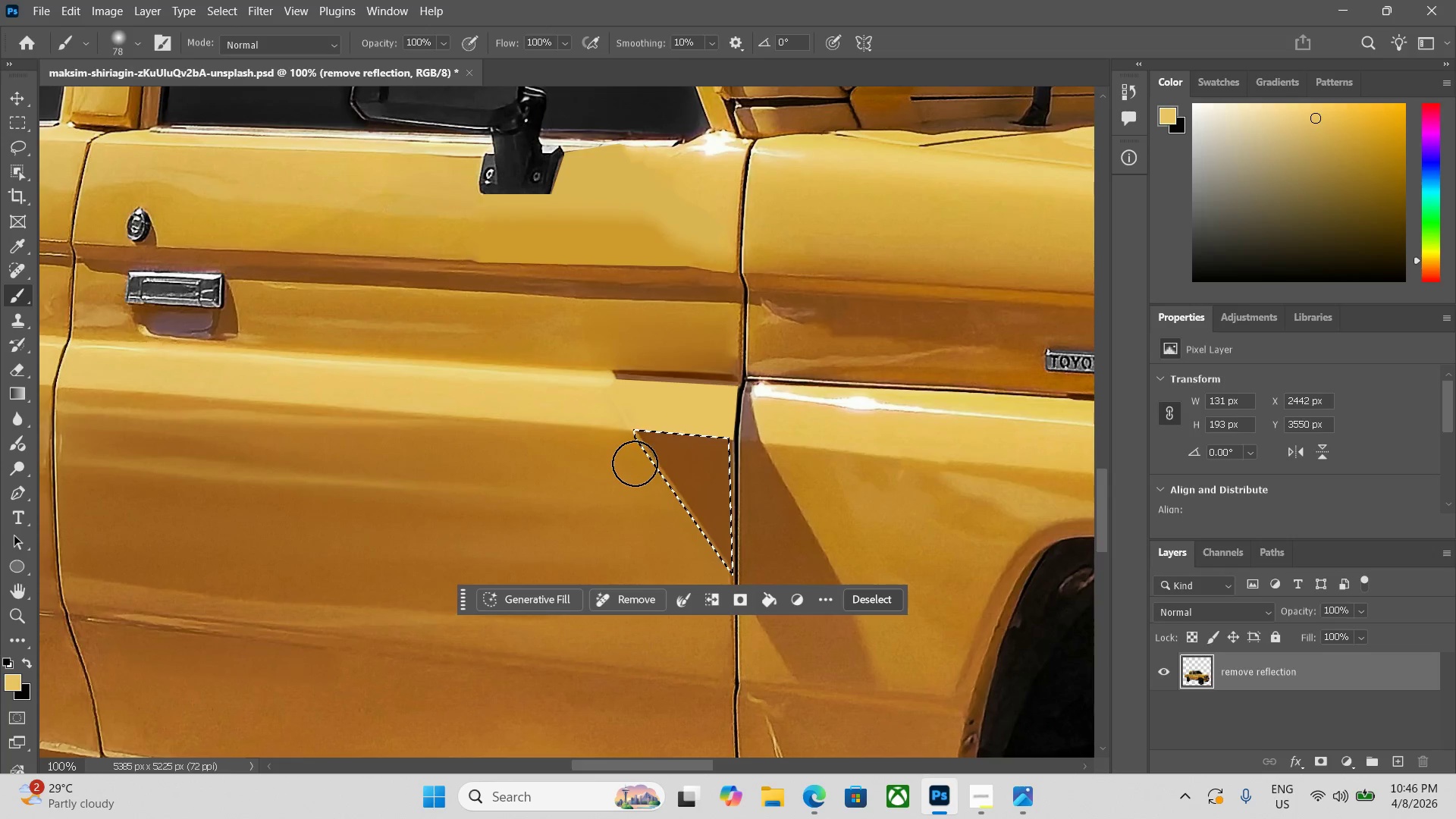 
hold_key(key=AltLeft, duration=0.36)
 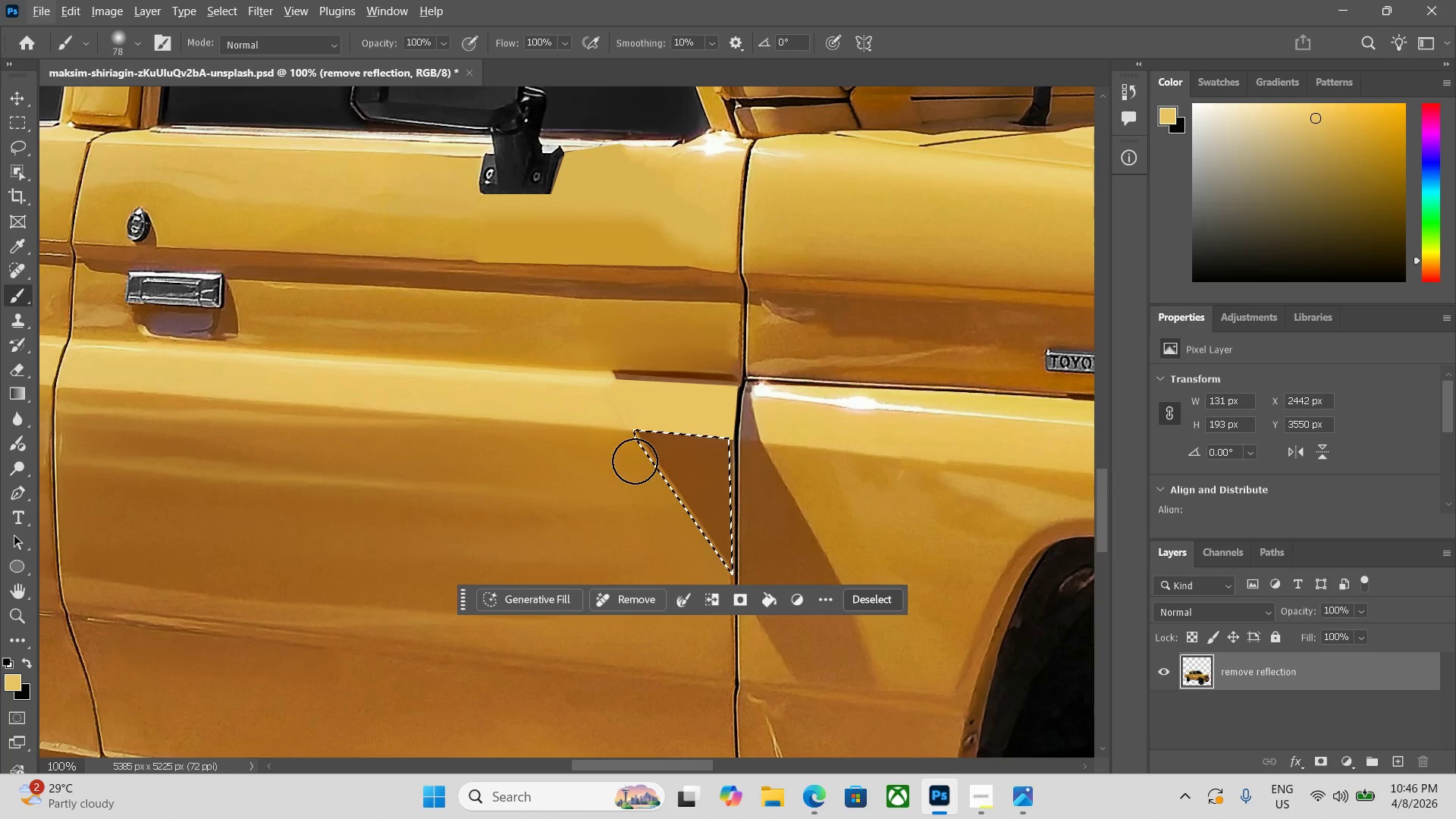 
hold_key(key=AltLeft, duration=0.47)
 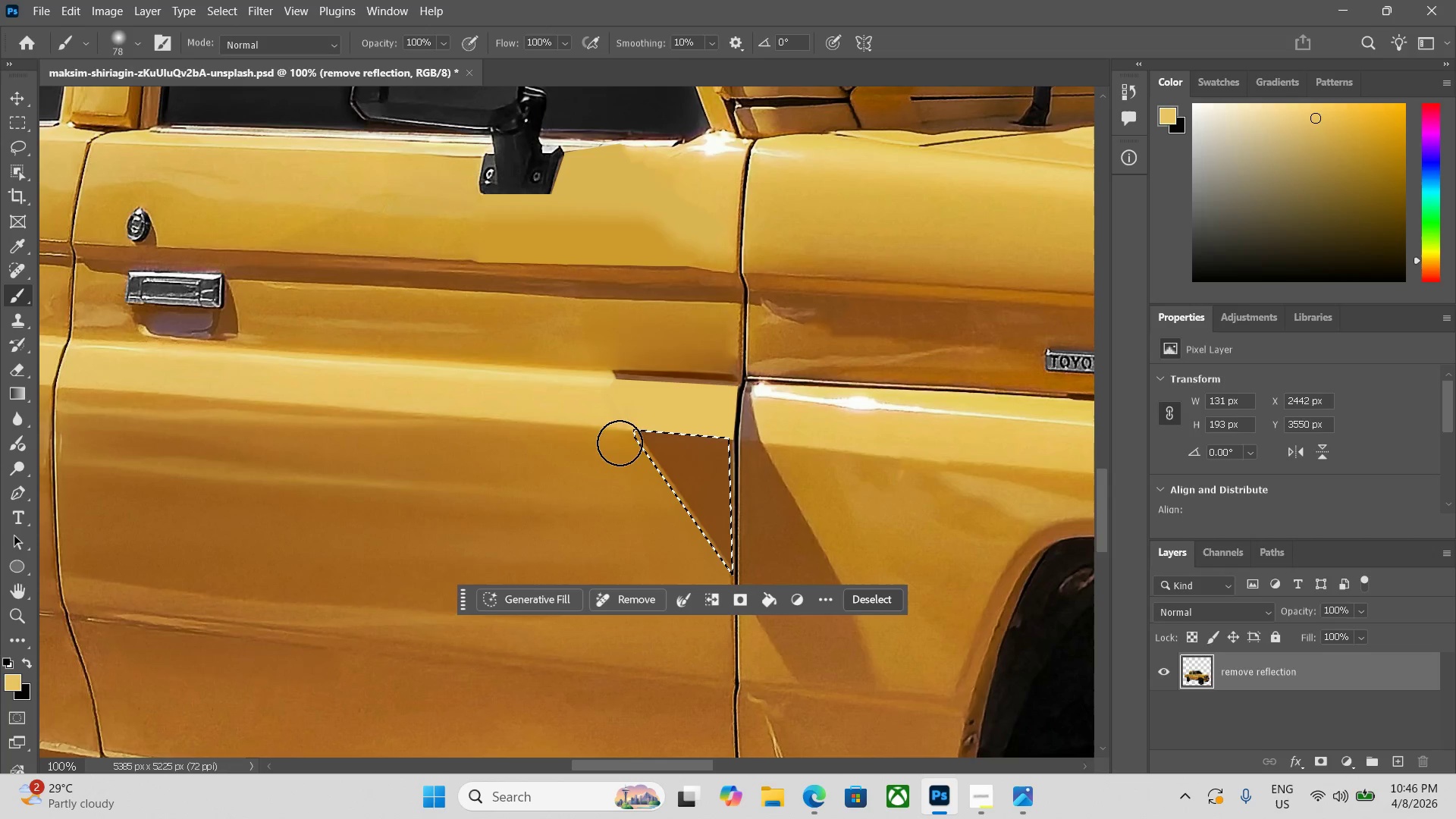 
hold_key(key=AltLeft, duration=0.47)
left_click([623, 444])
 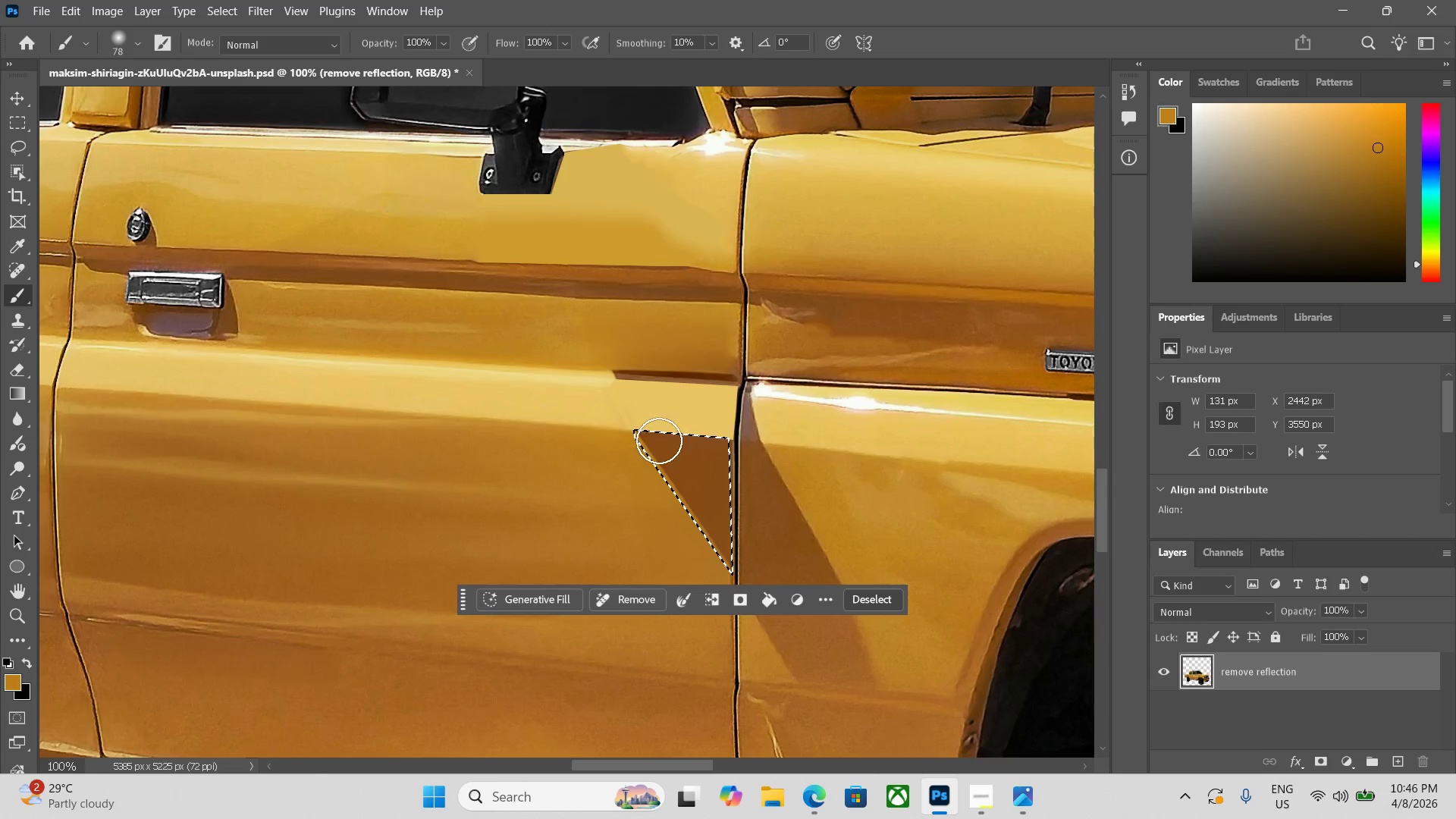 
left_click_drag(start_coordinate=[659, 440], to_coordinate=[760, 564])
 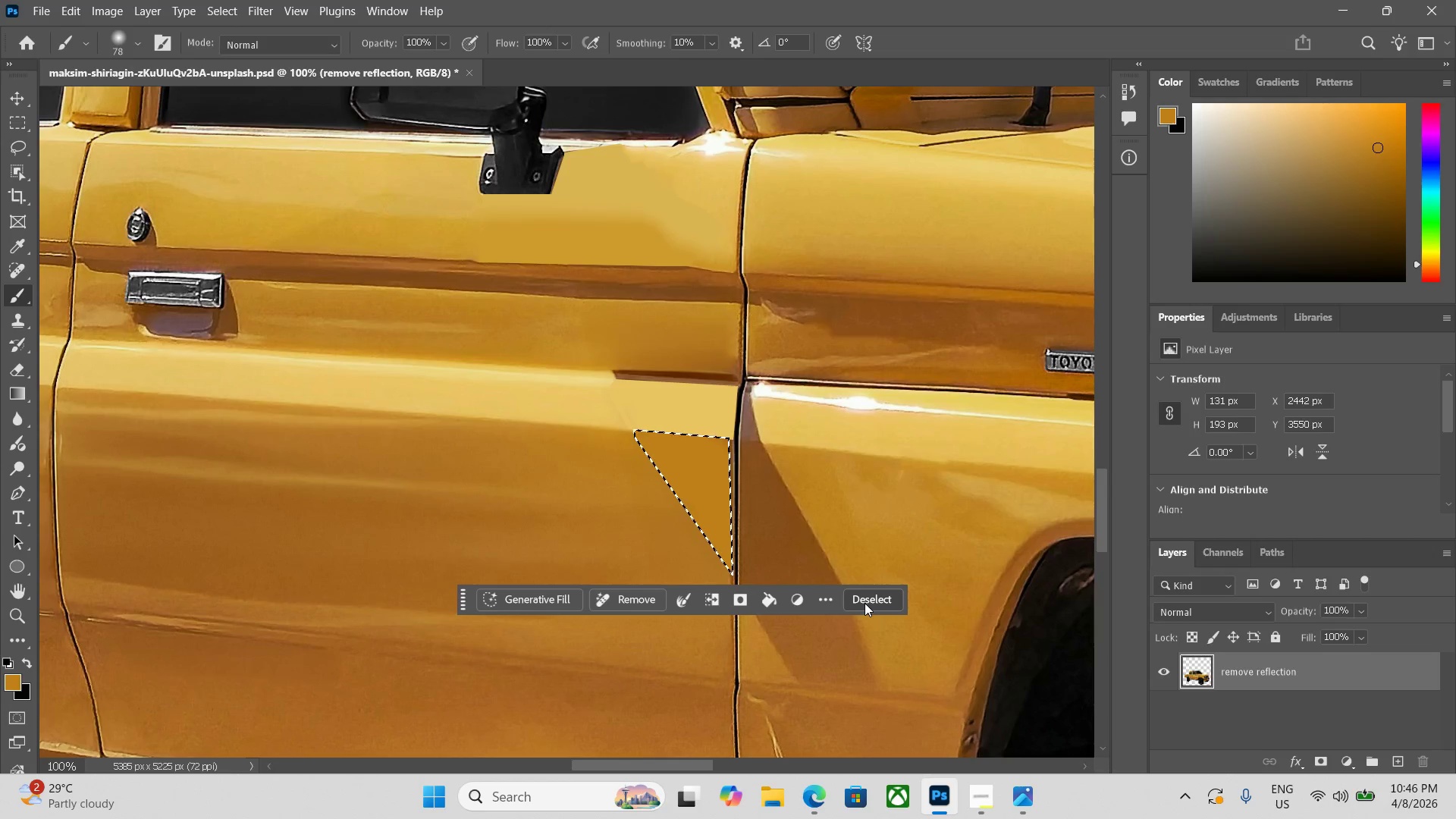 
left_click([864, 603])
 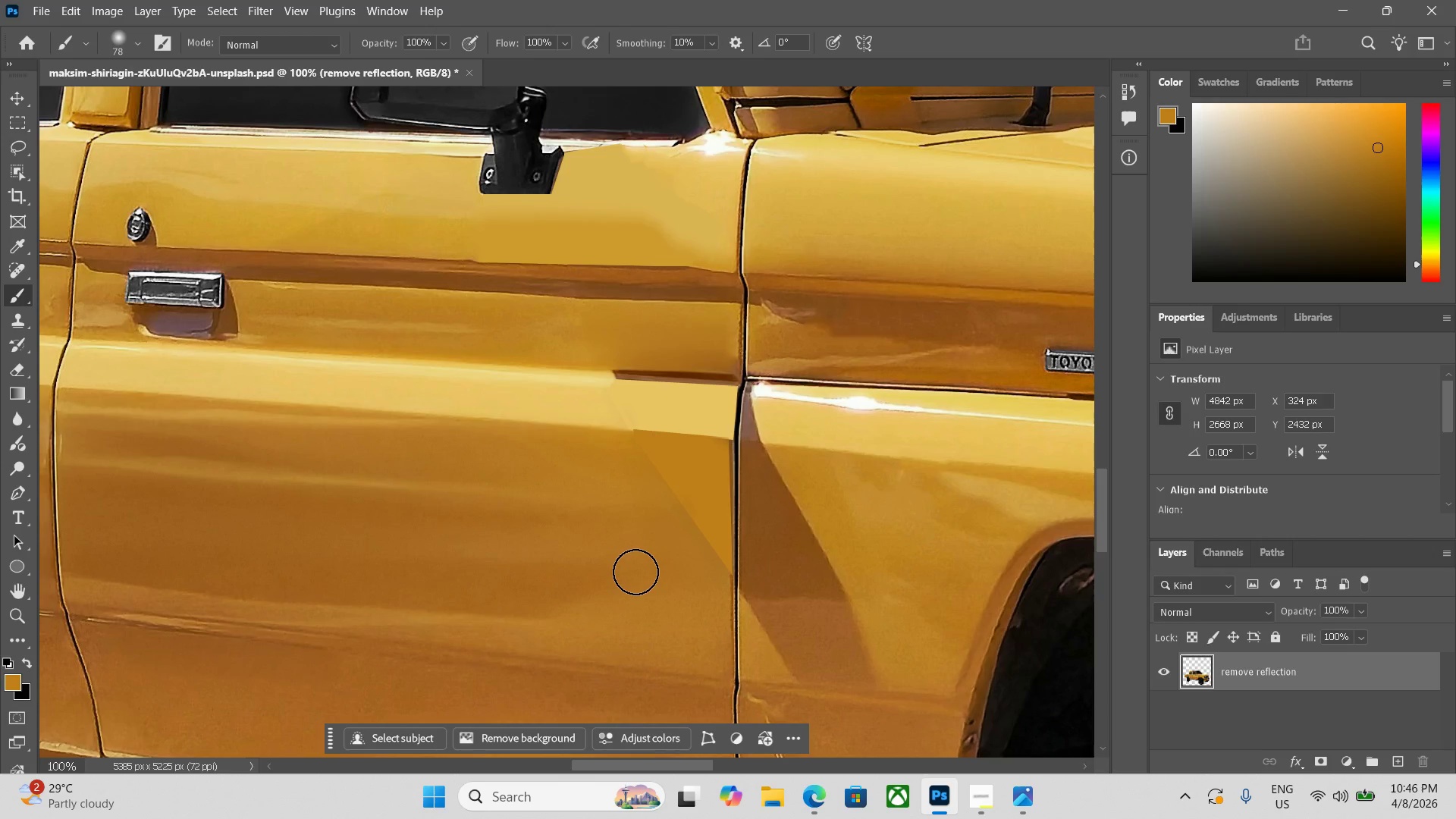 
wait(6.44)
 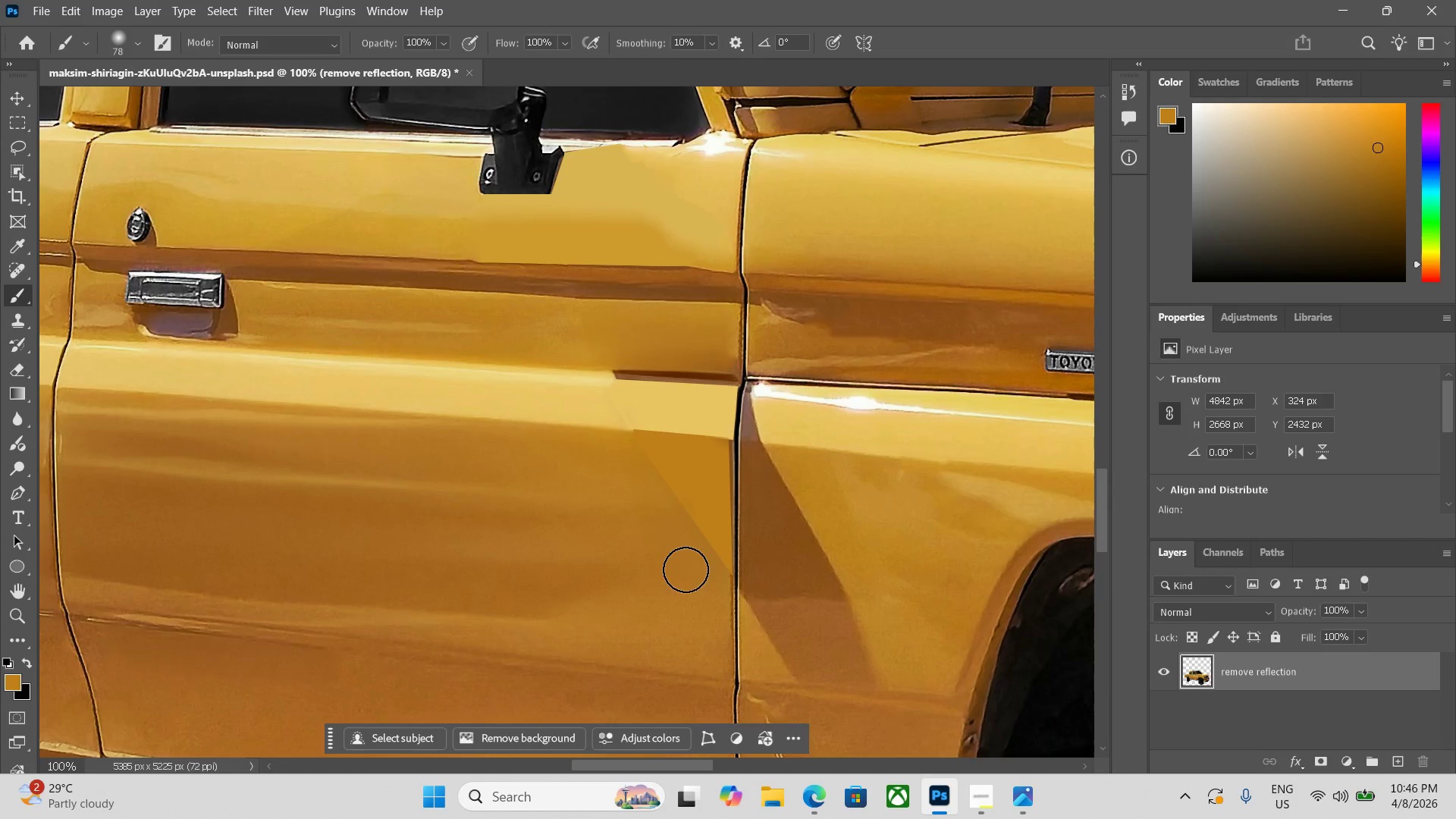 
left_click([22, 275])
 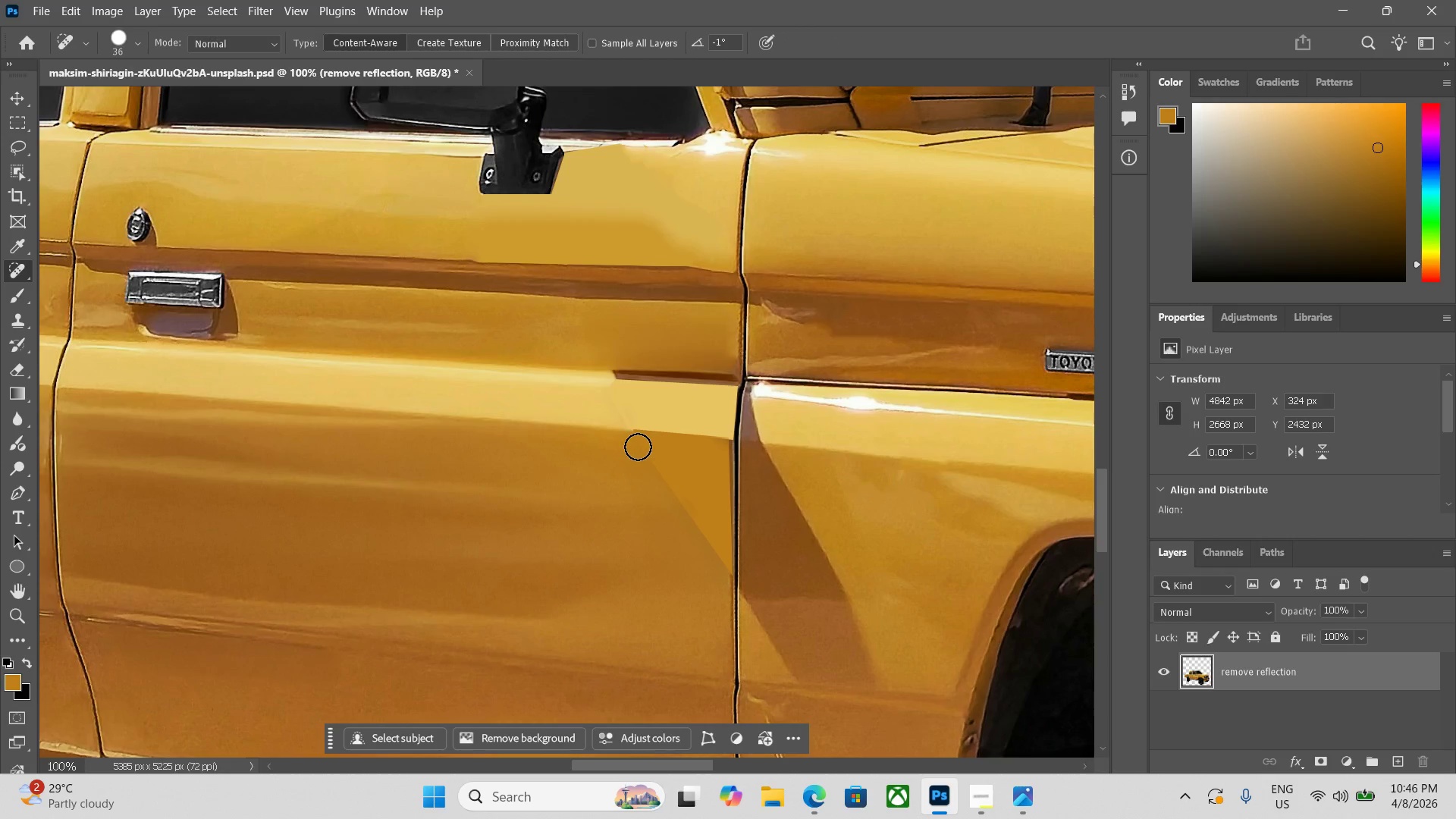 
double_click([659, 464])
 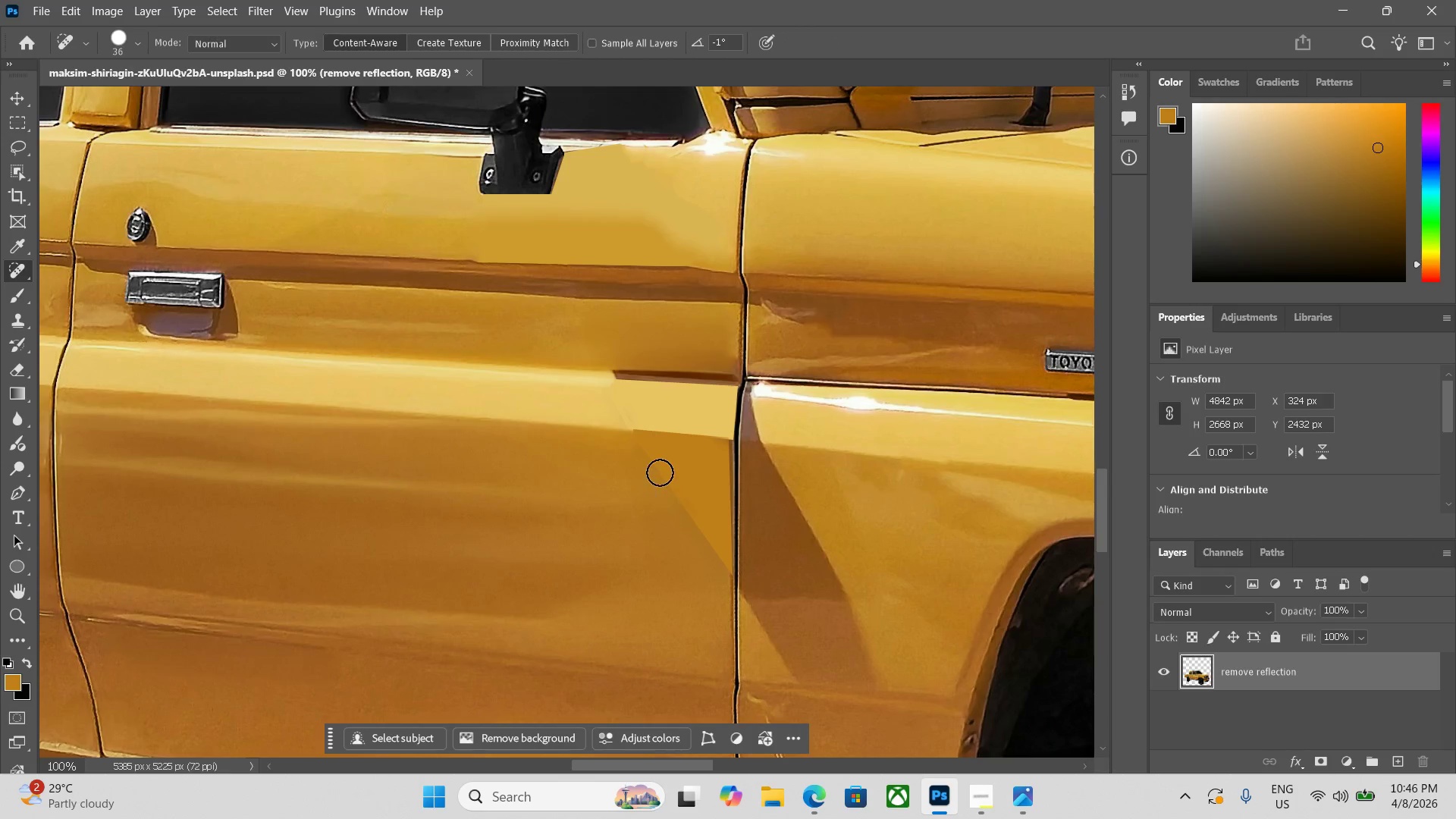 
left_click_drag(start_coordinate=[658, 469], to_coordinate=[696, 522])
 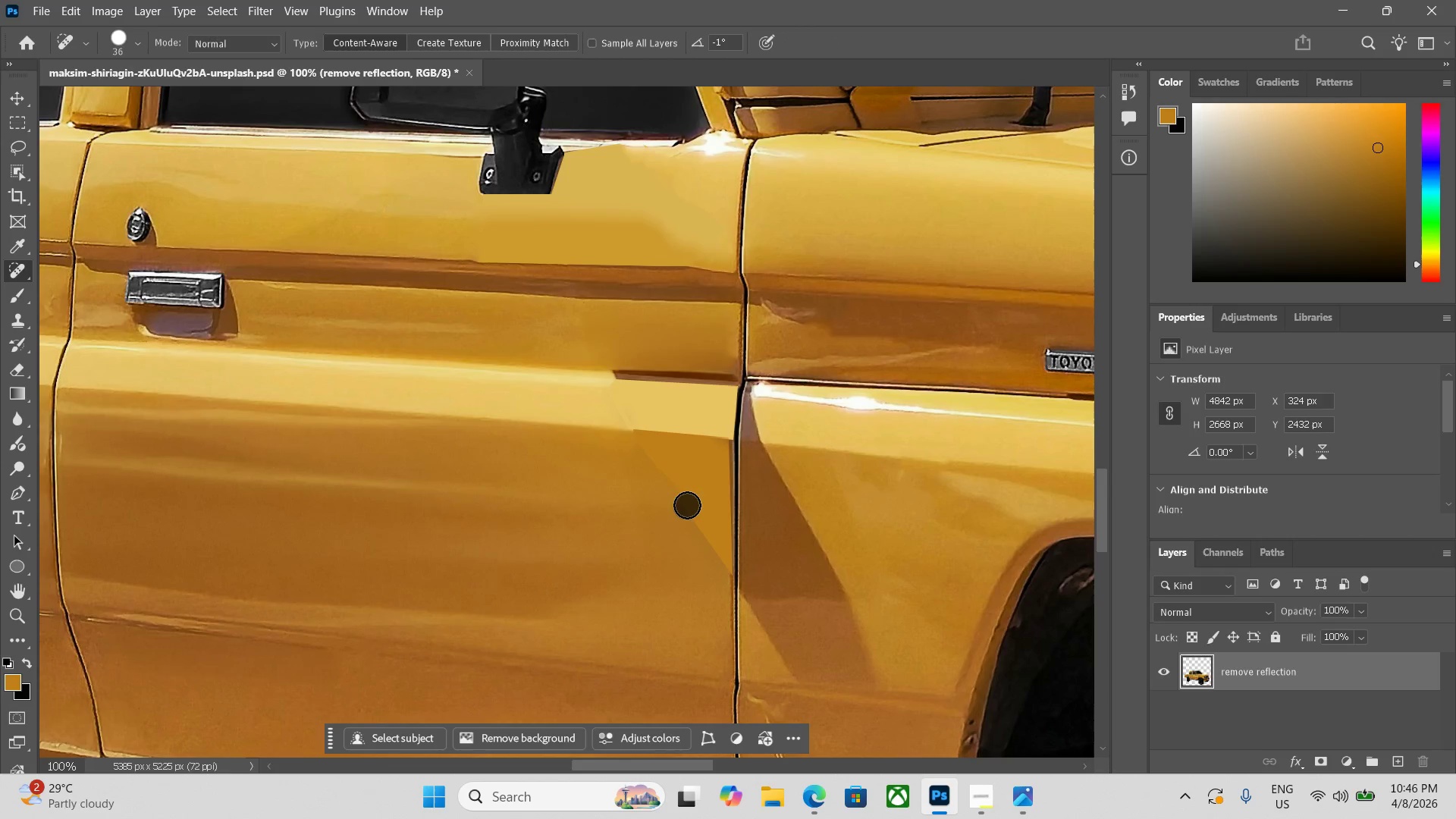 
left_click_drag(start_coordinate=[661, 480], to_coordinate=[660, 473])
 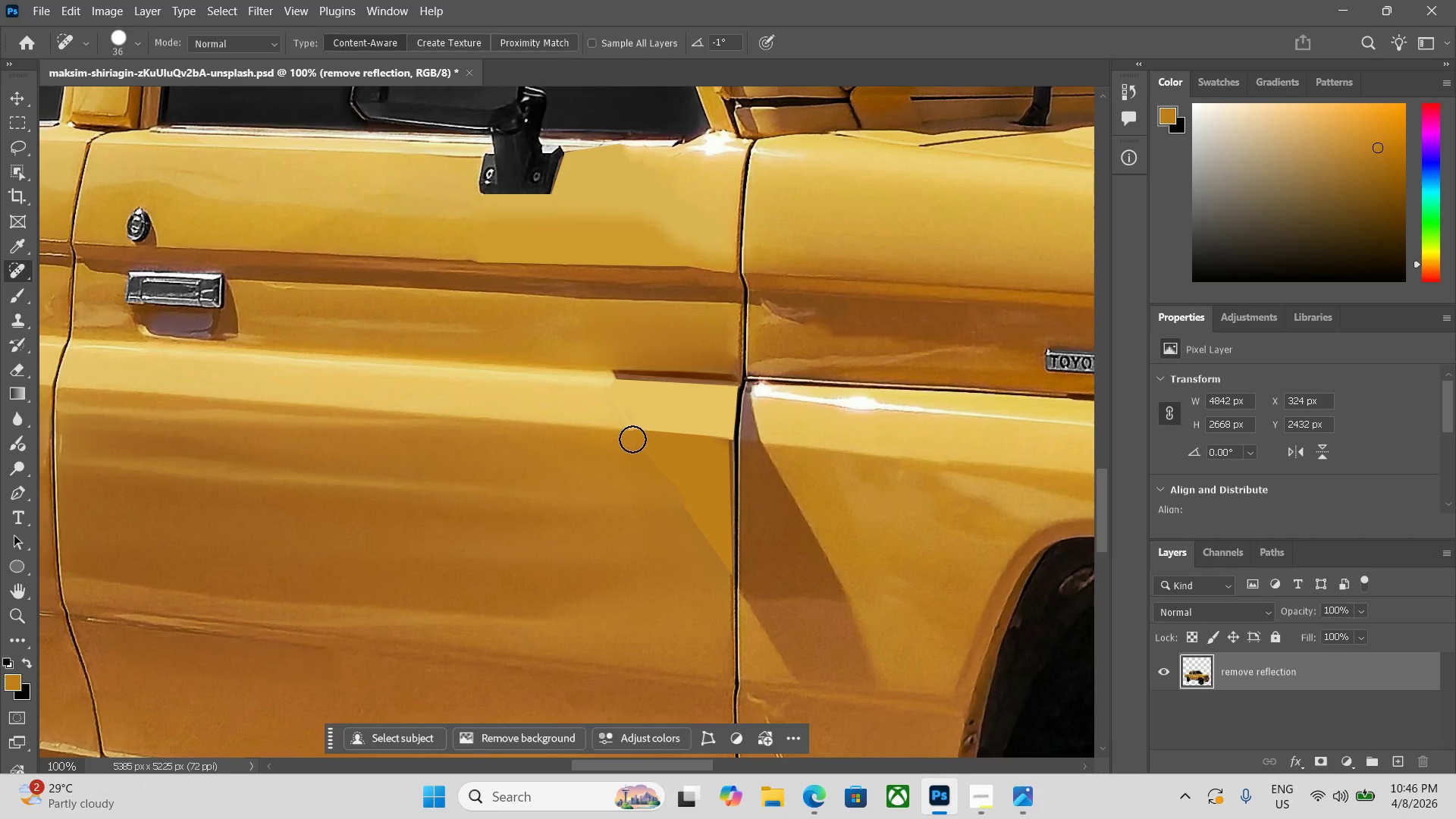 
left_click([632, 439])
 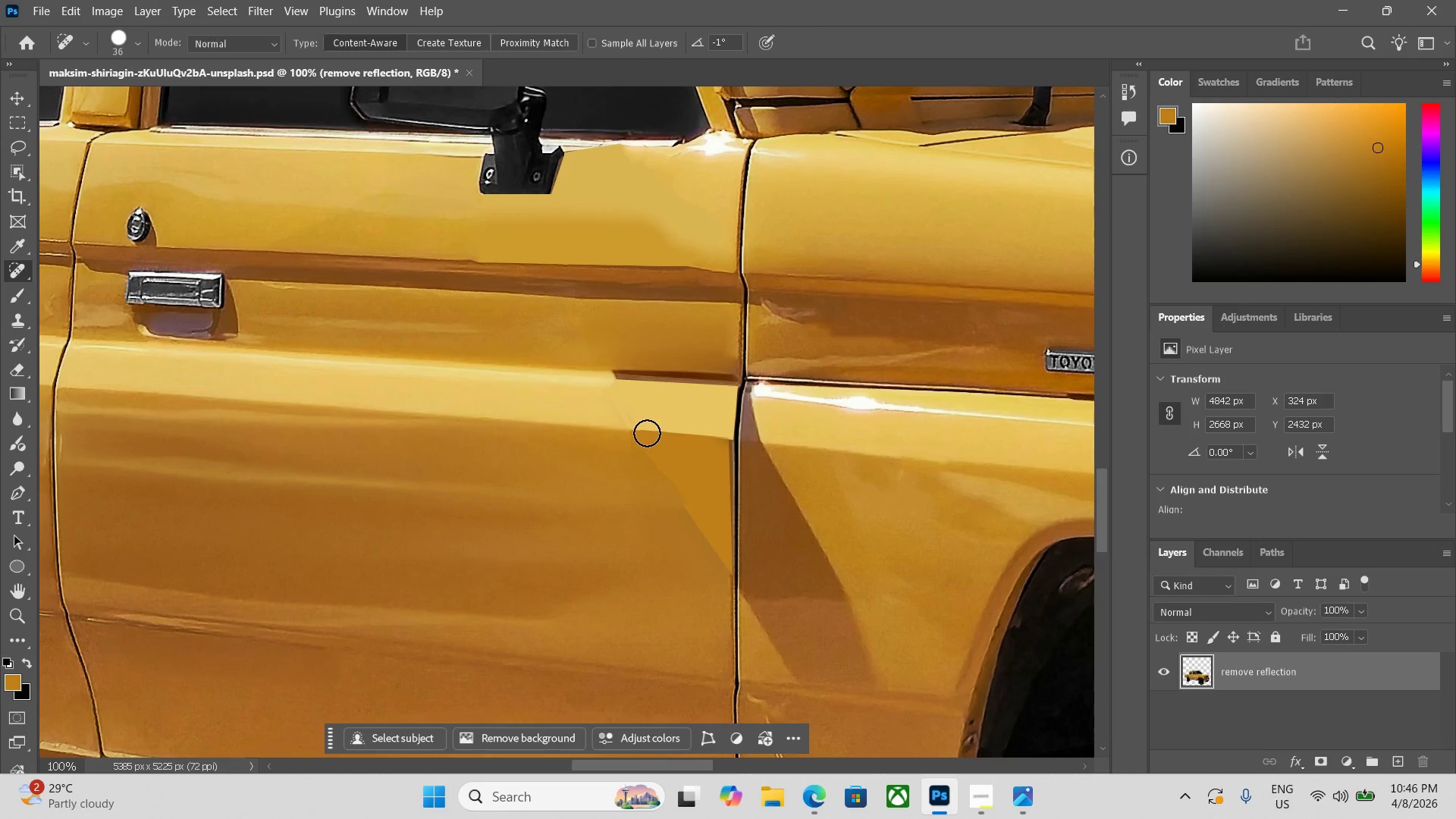 
left_click([639, 433])
 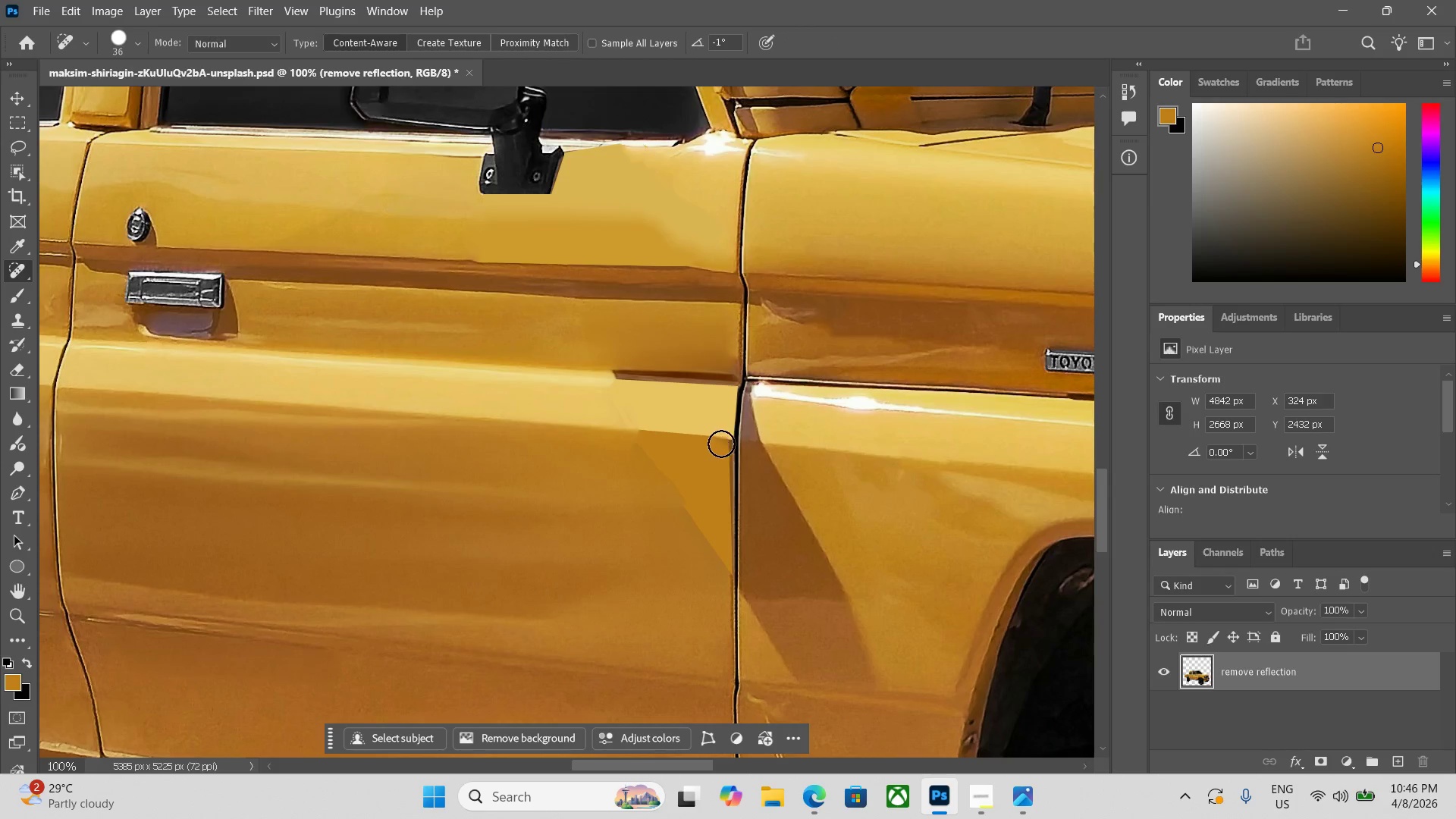 
left_click([723, 444])
 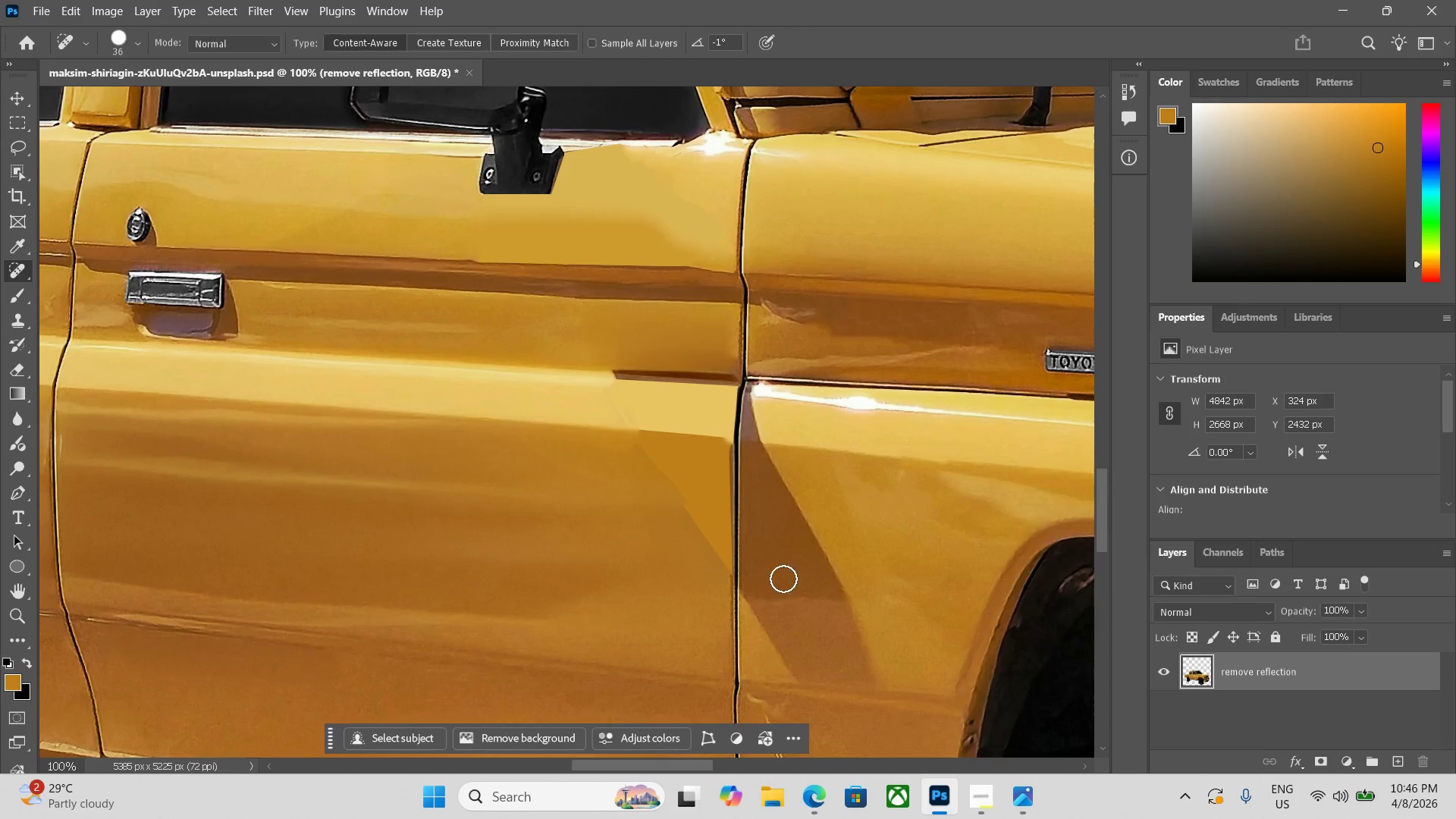 
key(Control+Z)
 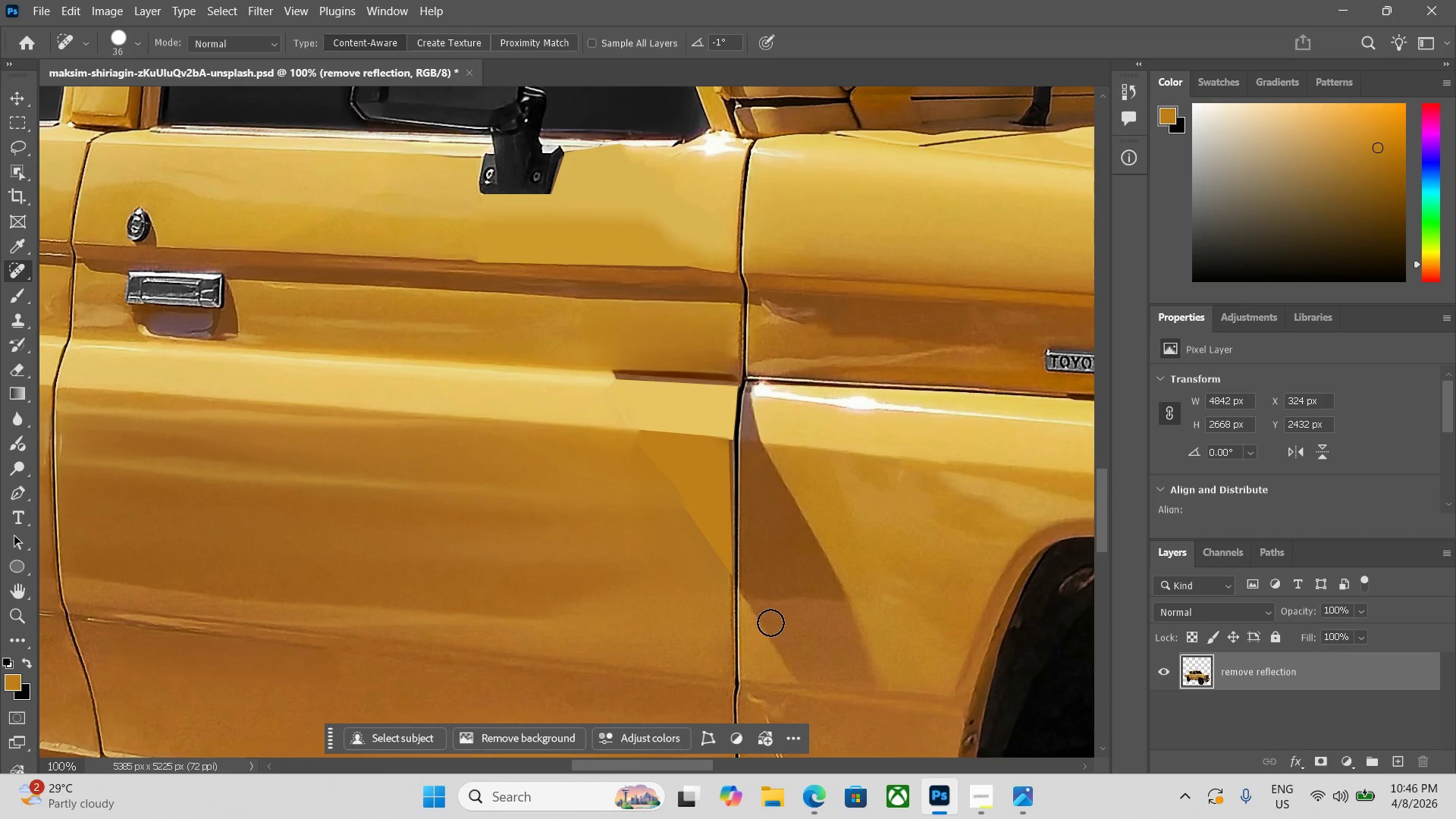 
key(P)
 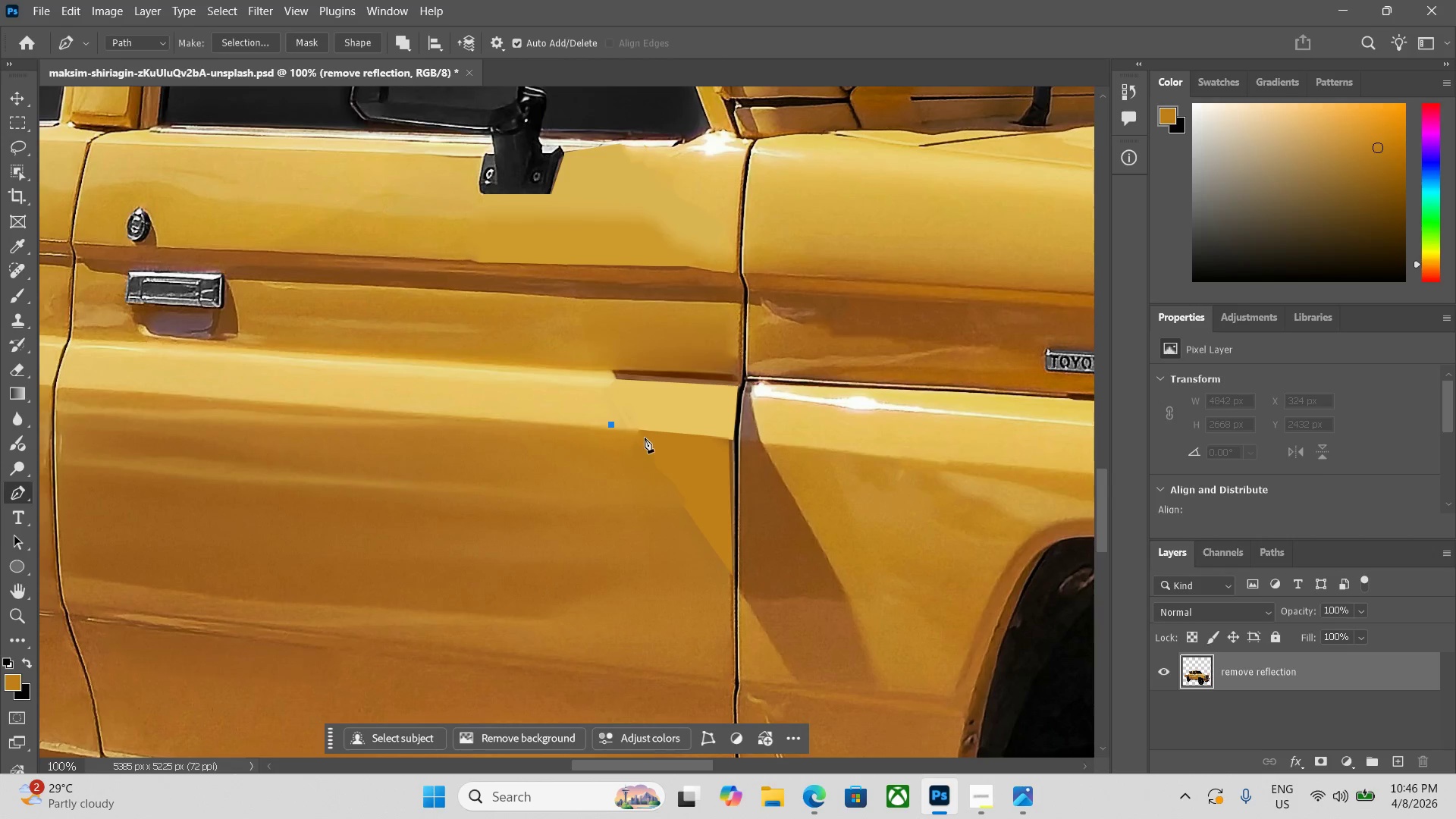 
key(Control+Z)
 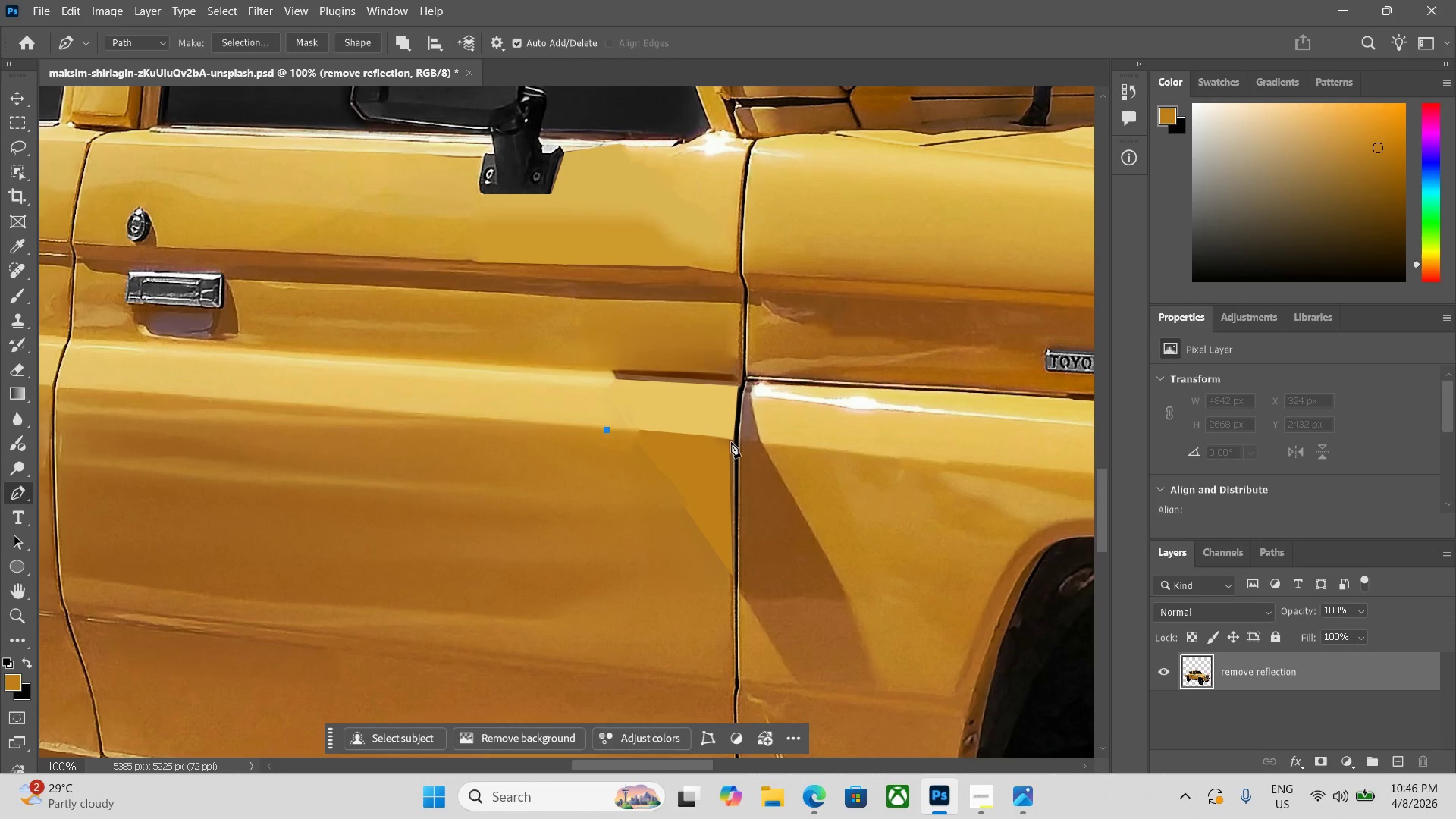 
left_click([731, 438])
 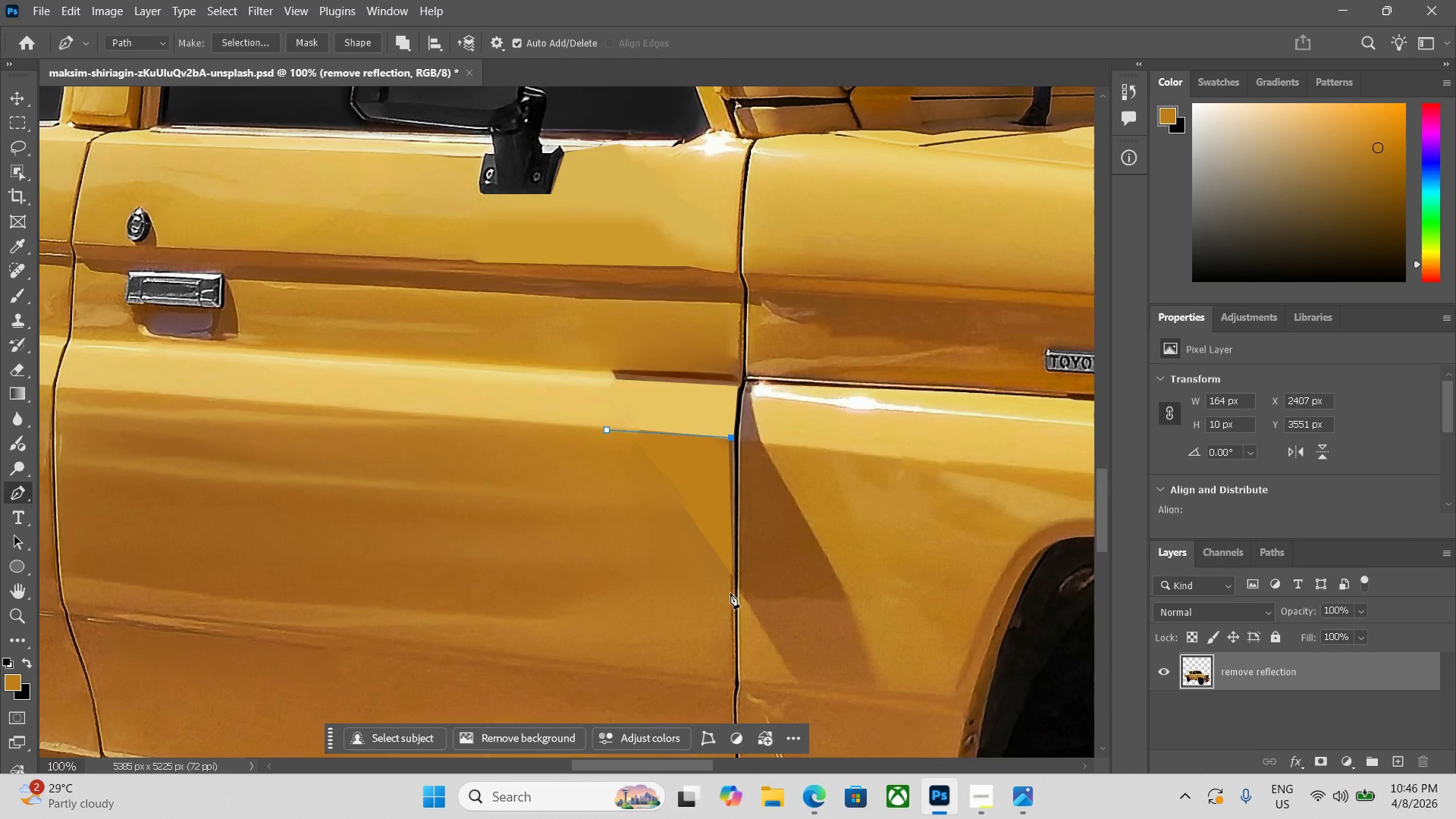 
left_click([730, 592])
 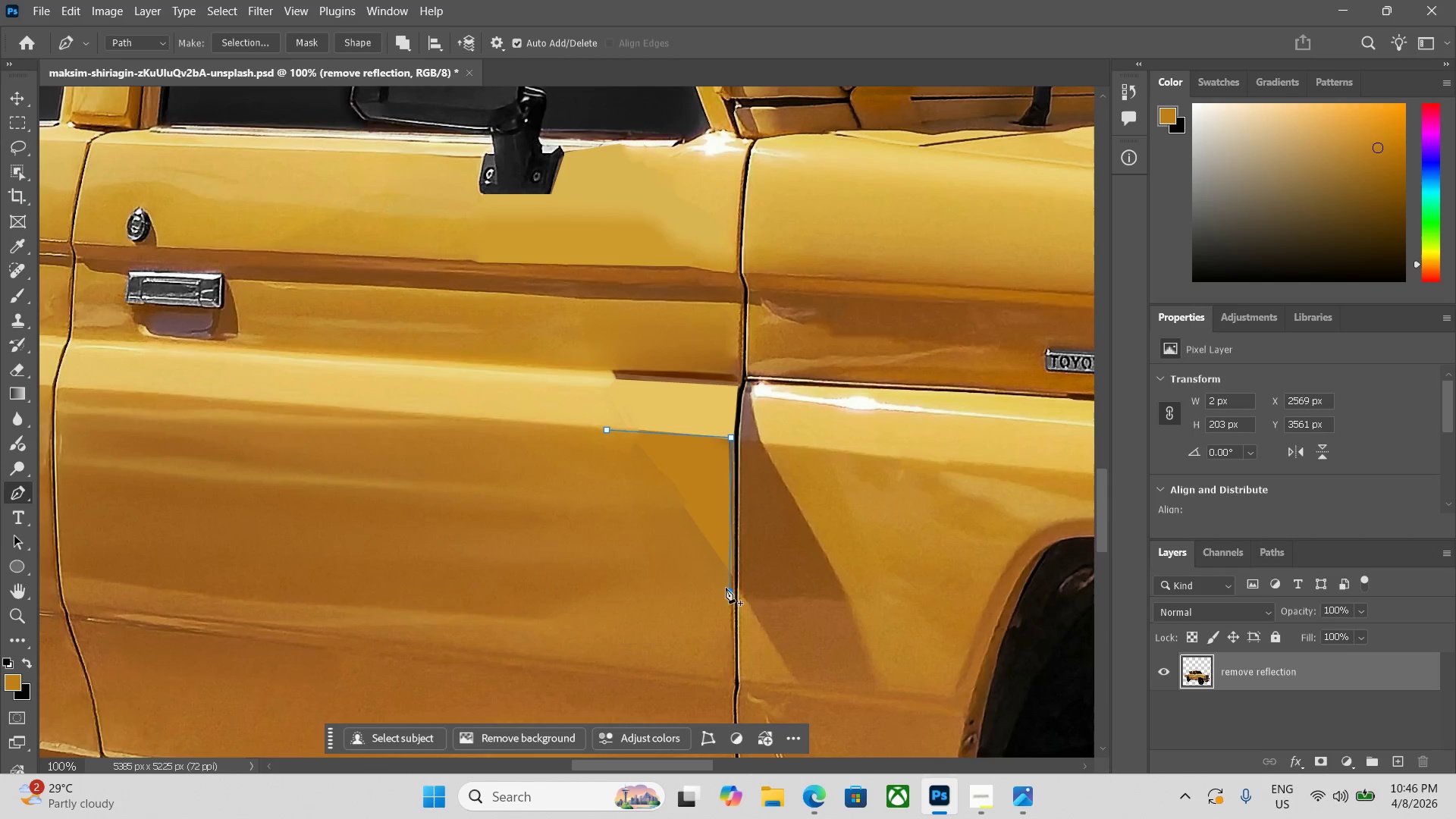 
key(Control+Z)
 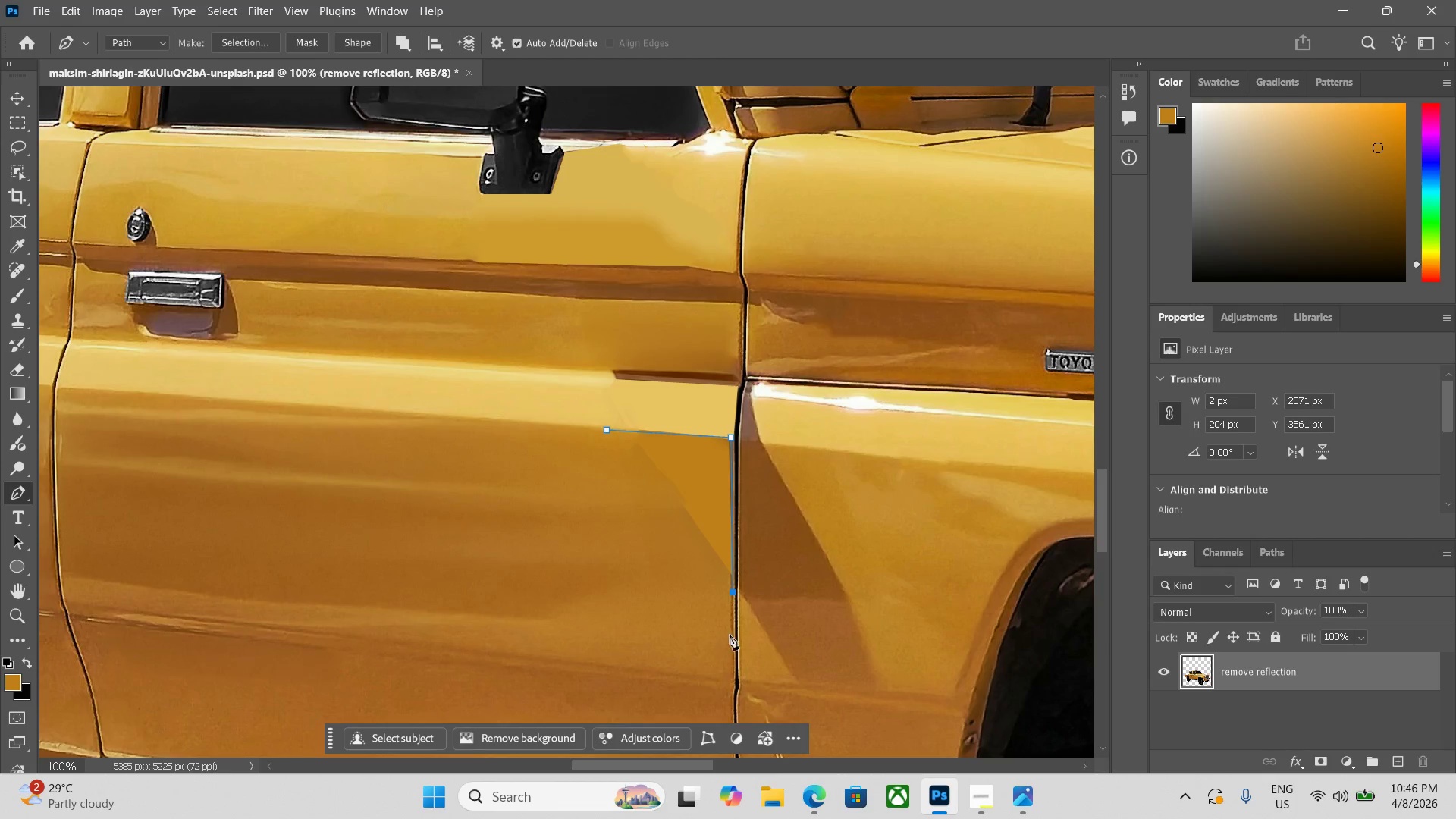 
left_click([732, 637])
 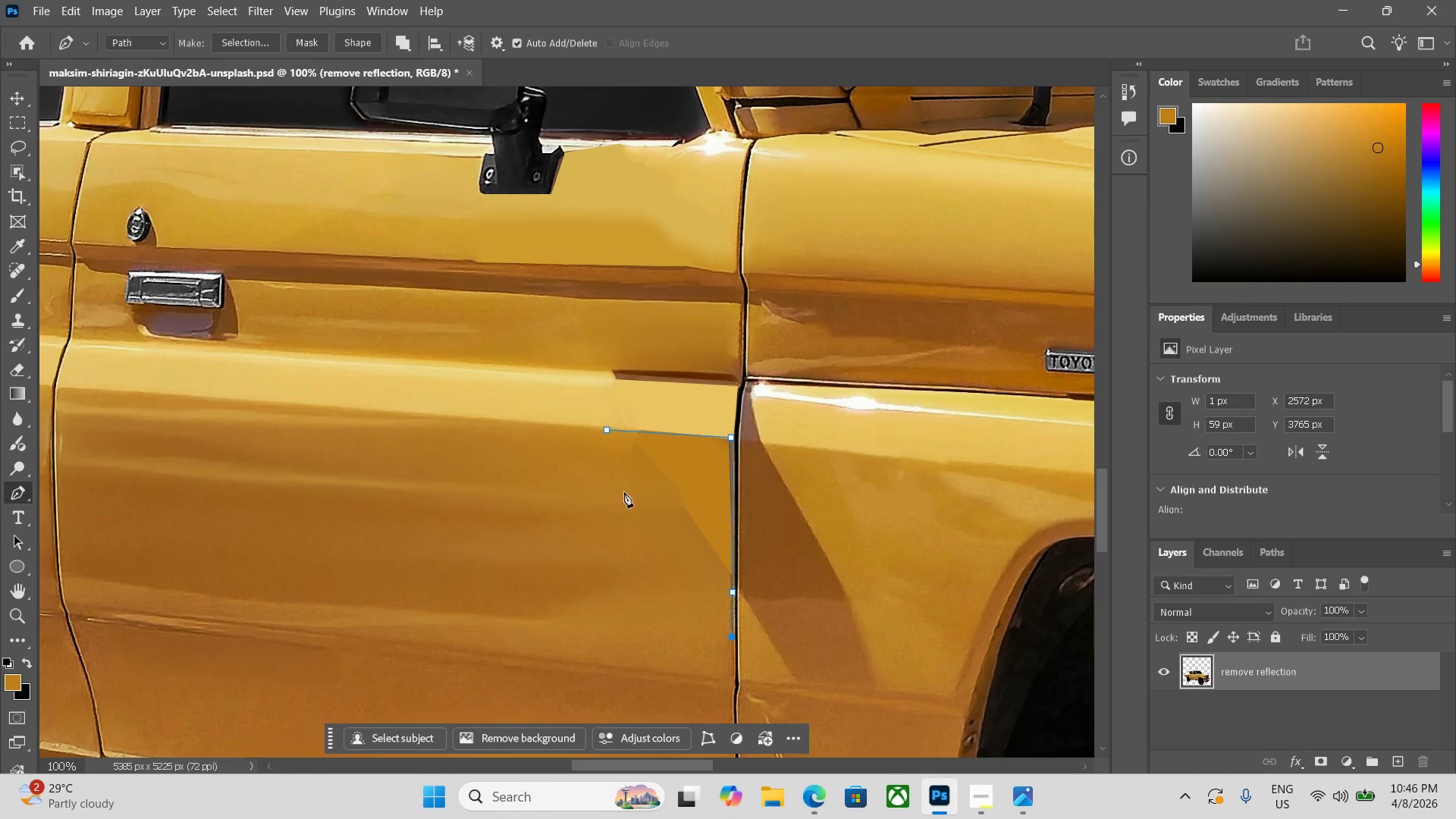 
left_click_drag(start_coordinate=[612, 477], to_coordinate=[612, 470])
 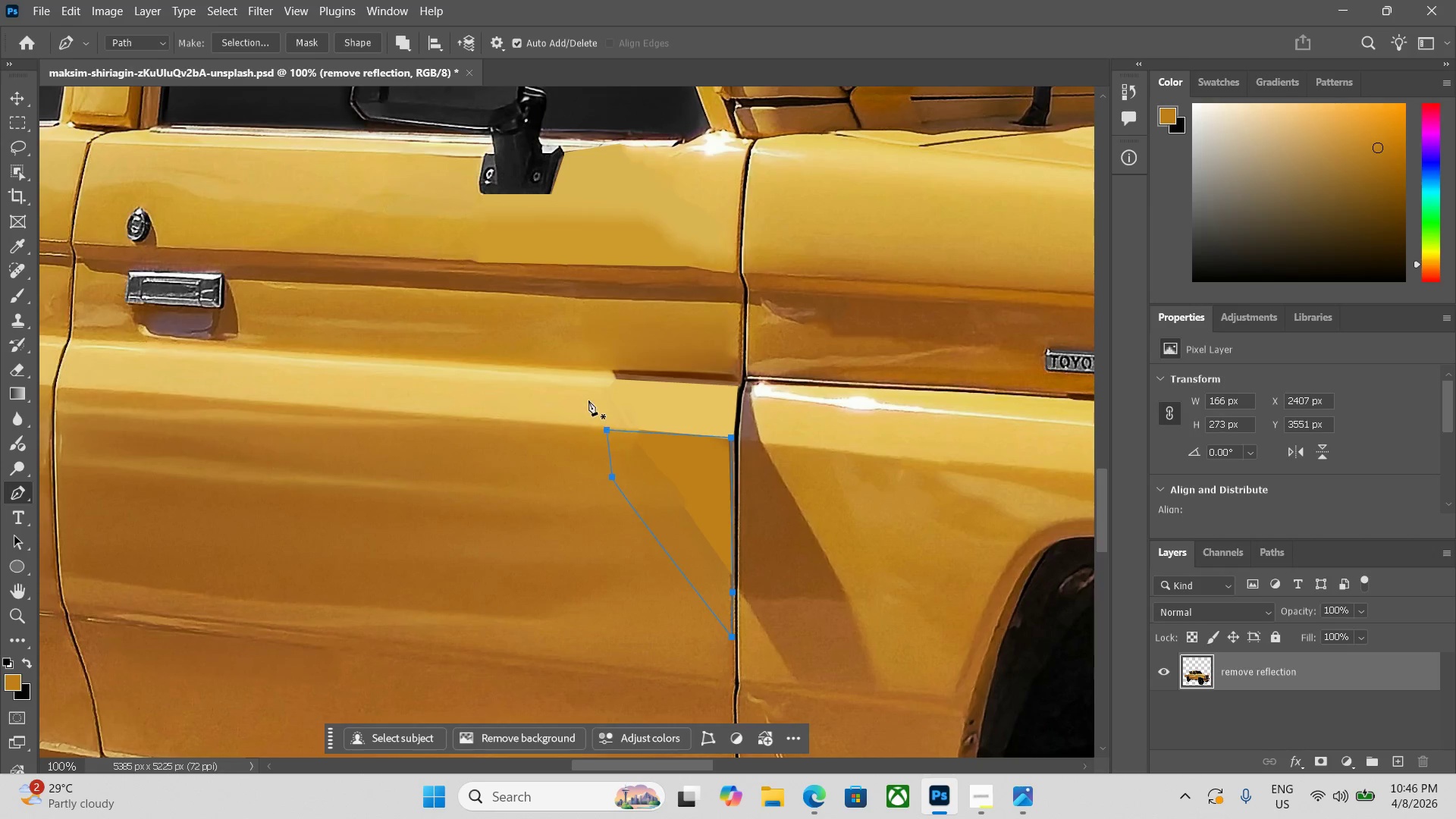 
key(Control+Enter)
 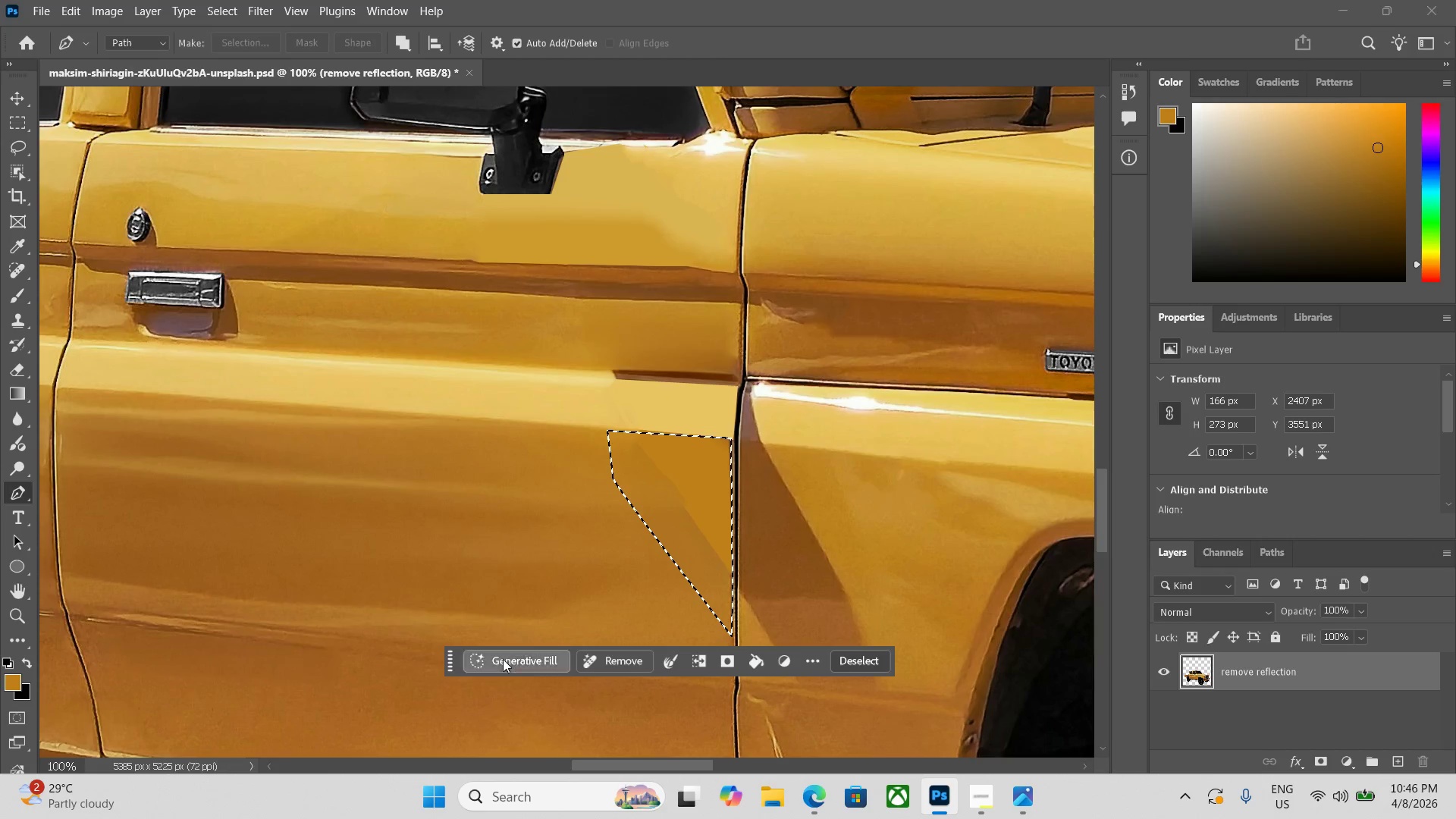 
key(Enter)
 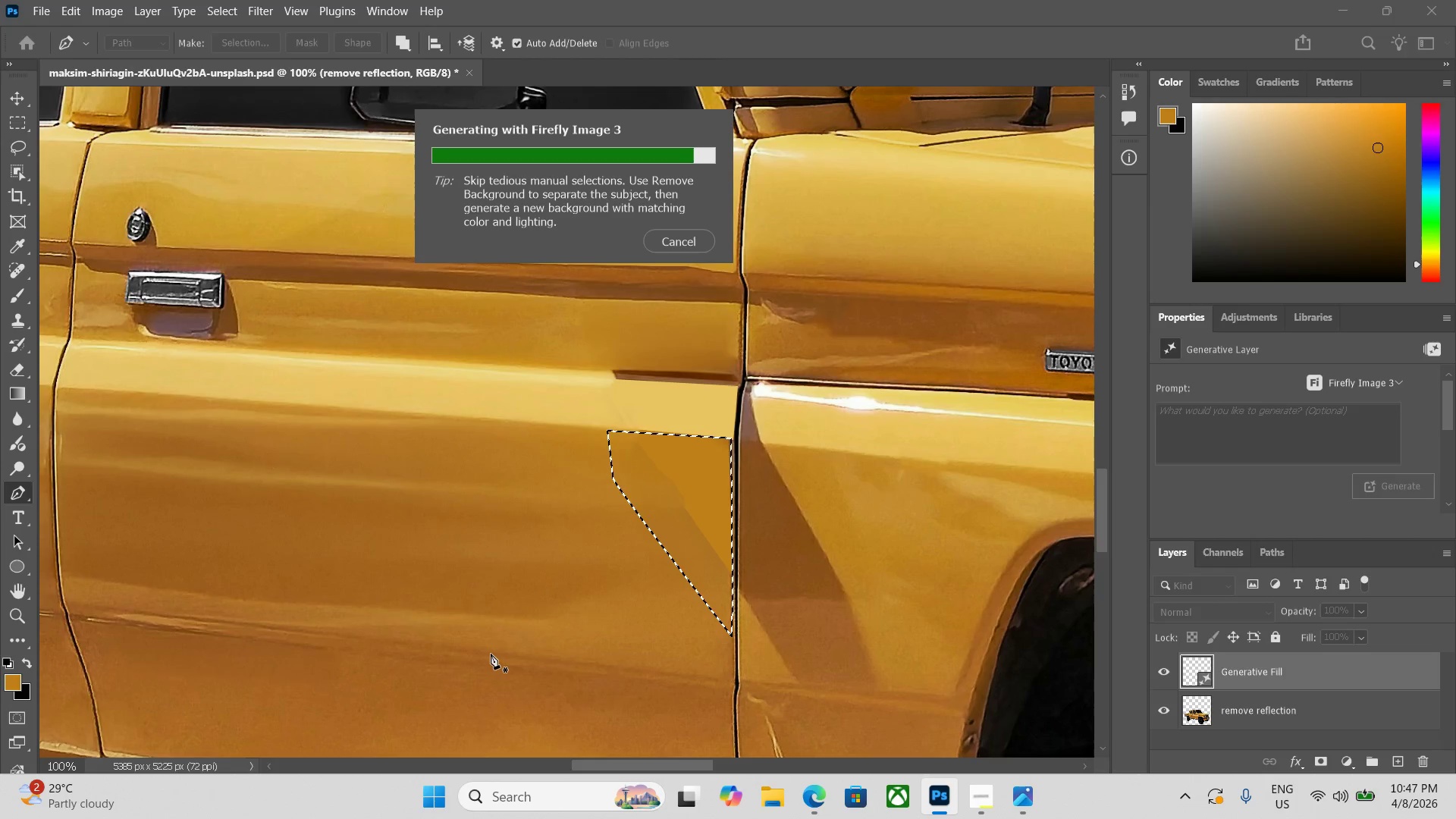 
wait(23.84)
 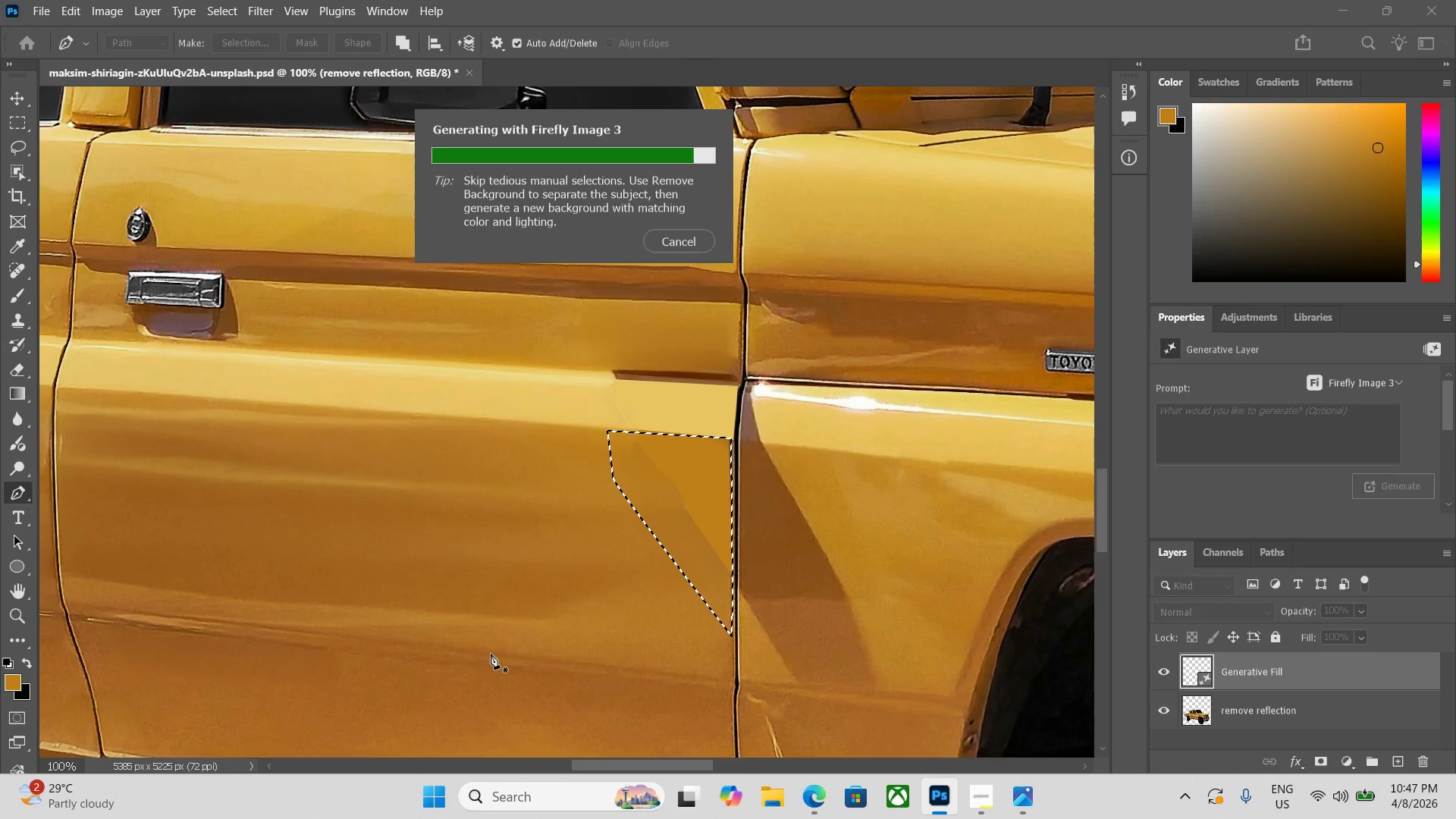 
left_click_drag(start_coordinate=[1448, 394], to_coordinate=[1449, 449])
 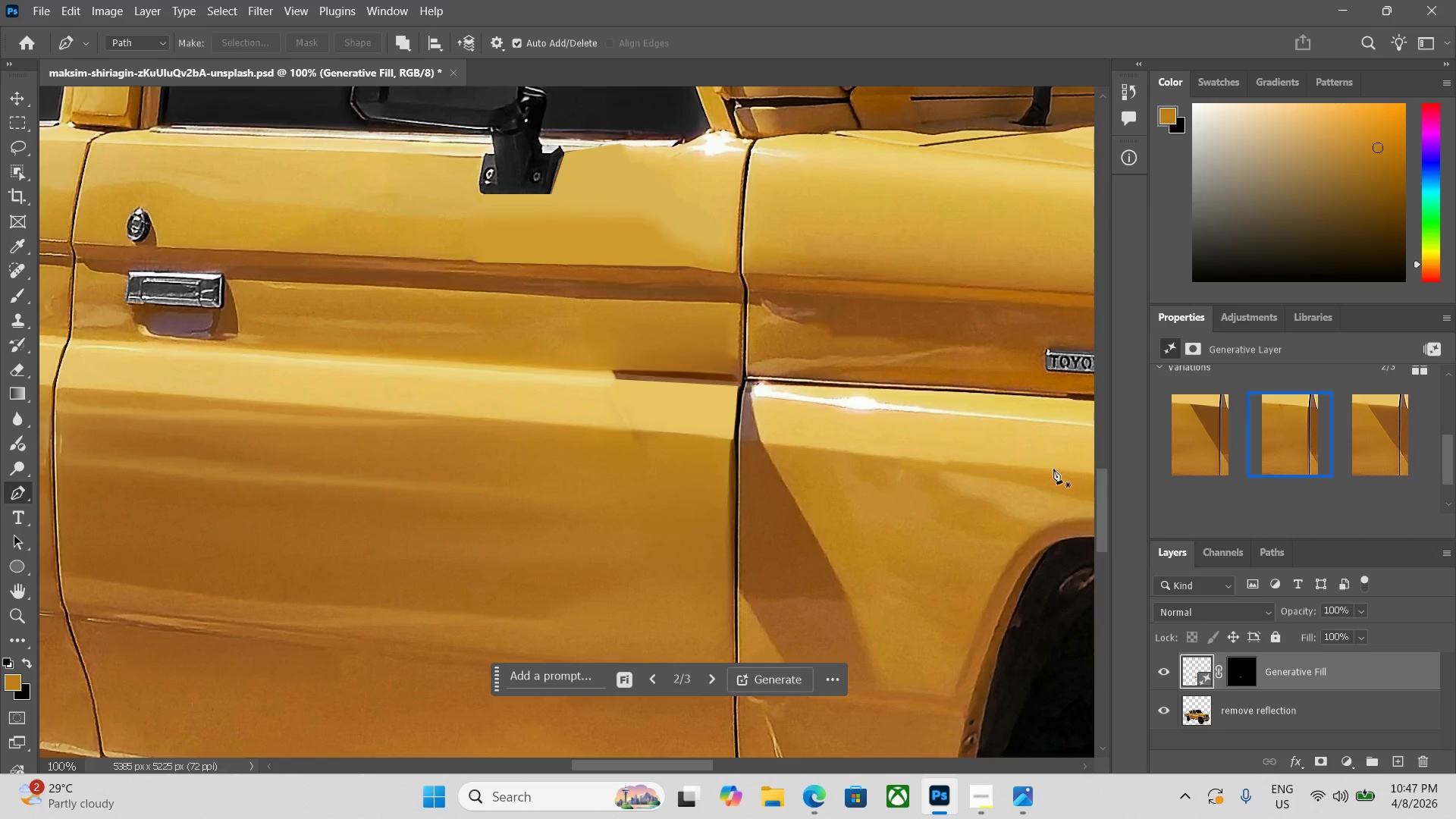 
wait(6.86)
 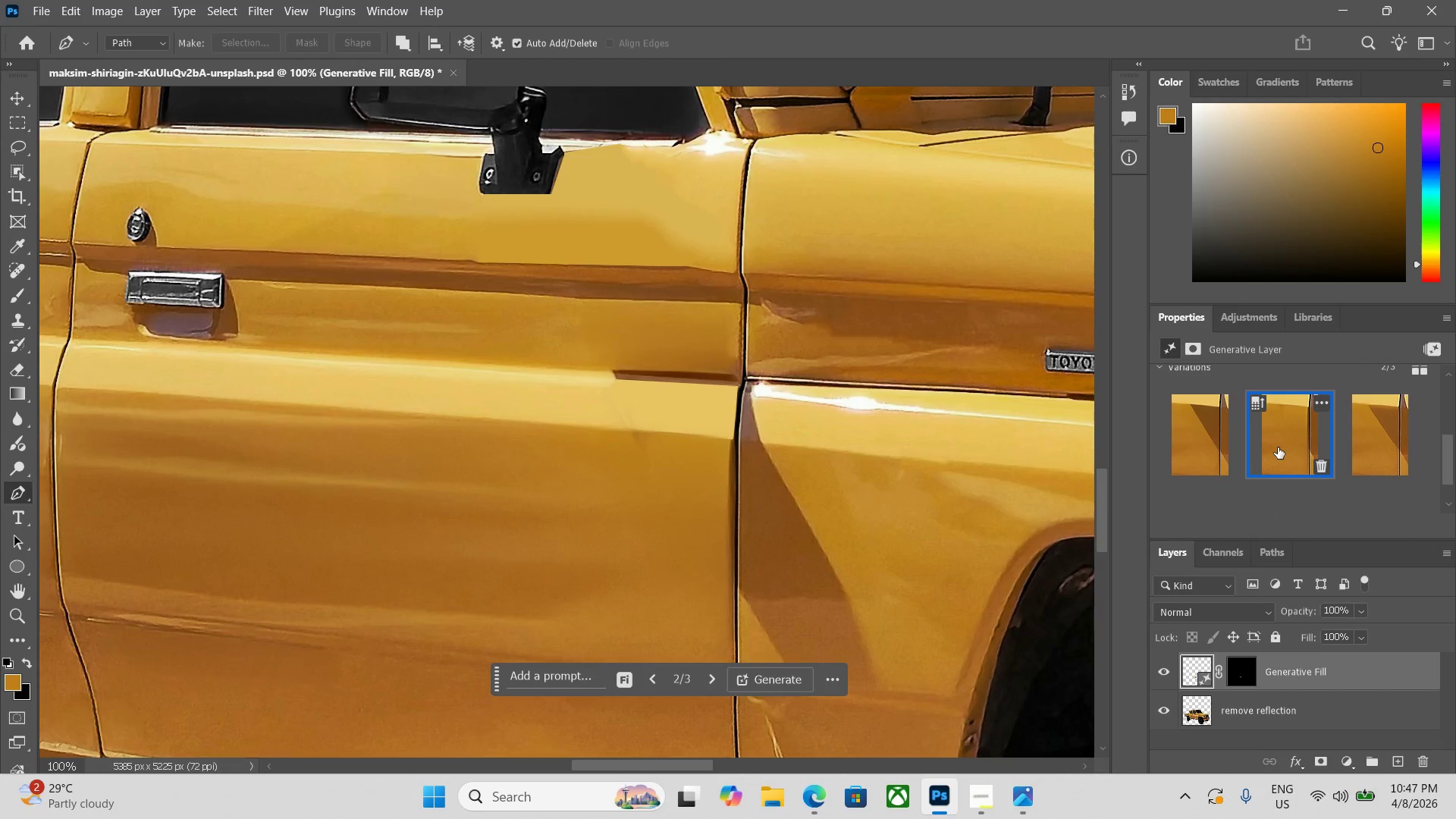 
left_click([1293, 713])
 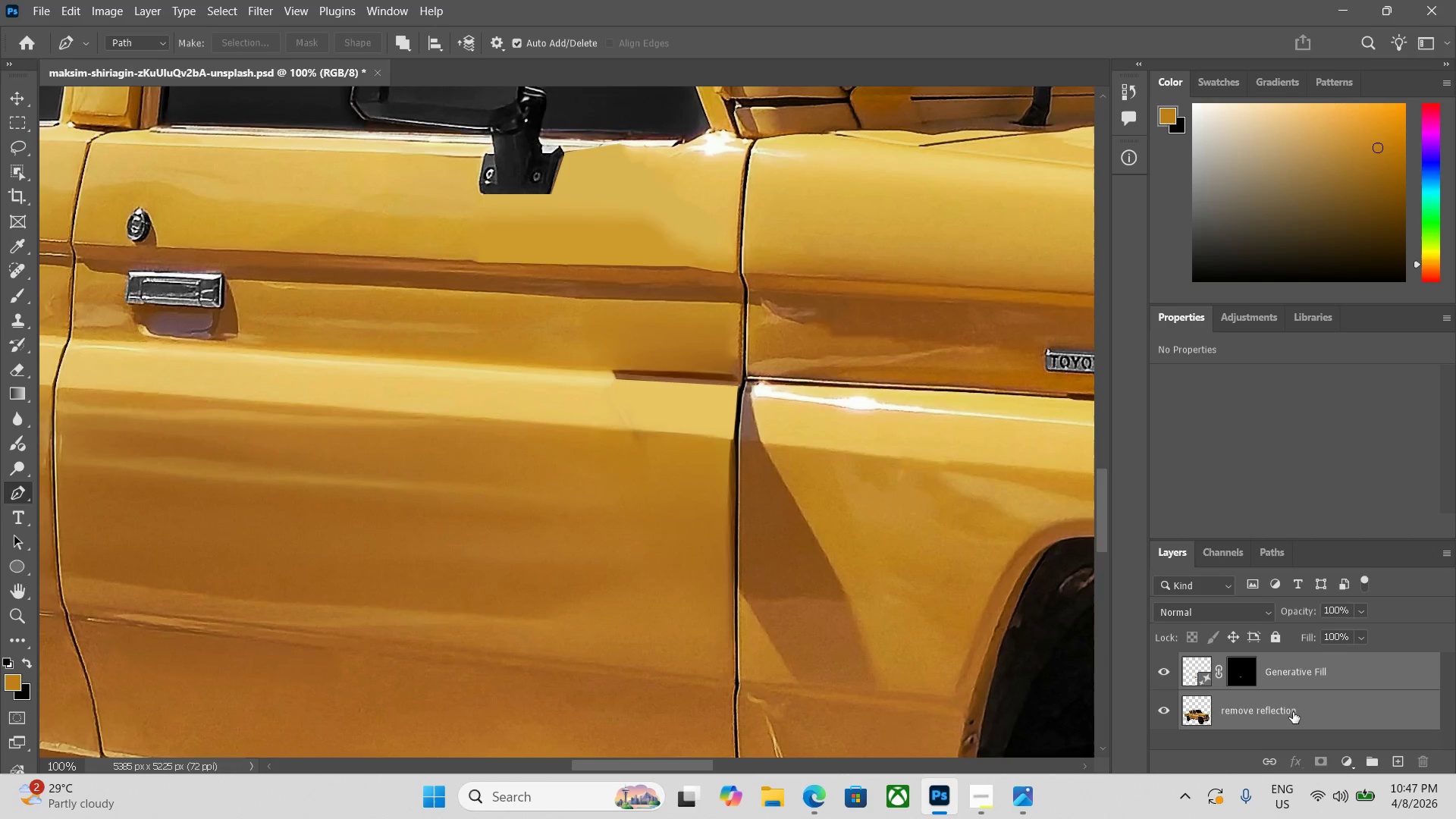 
key(Control+E)
 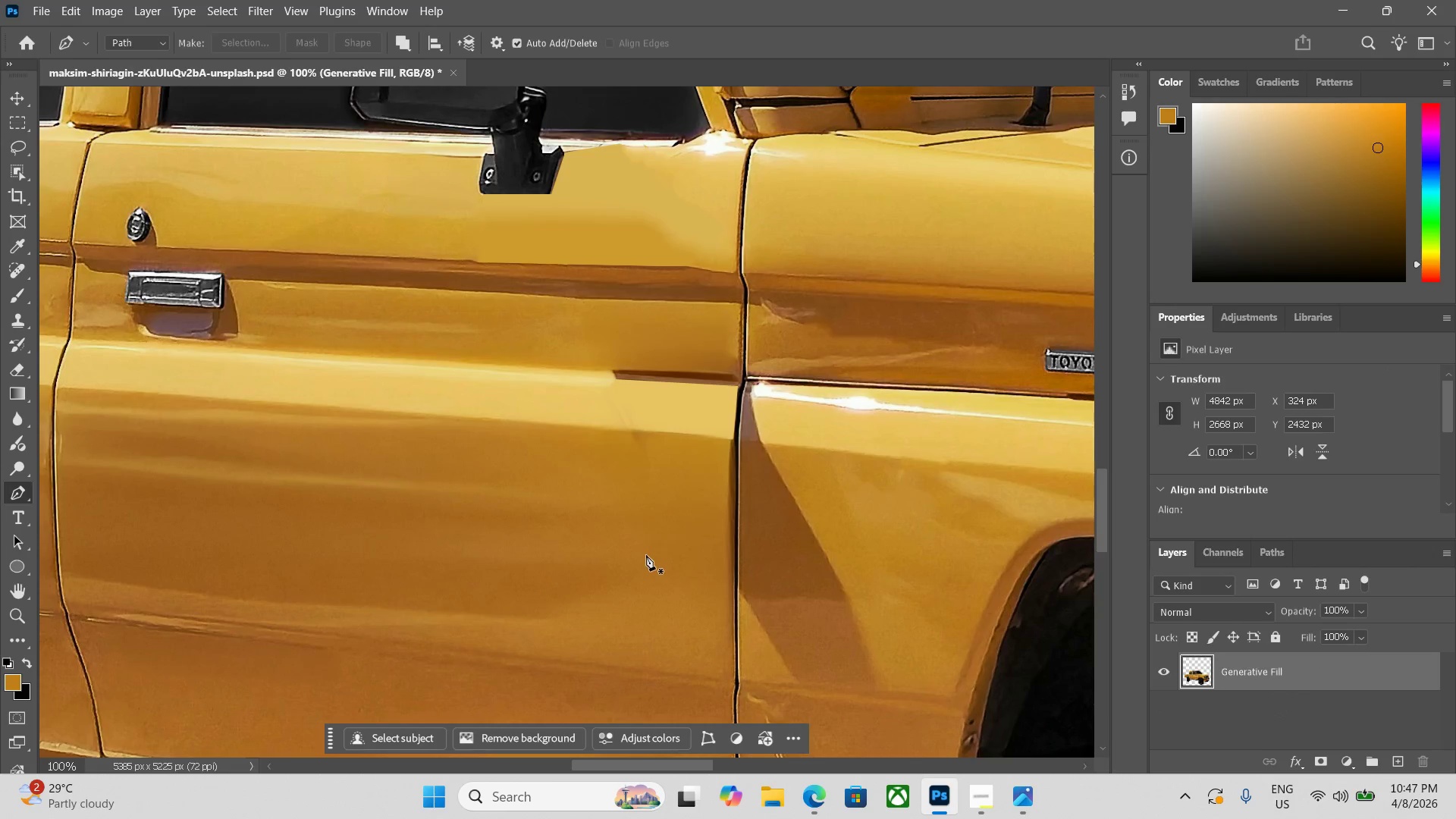 
key(Control+Equal)
 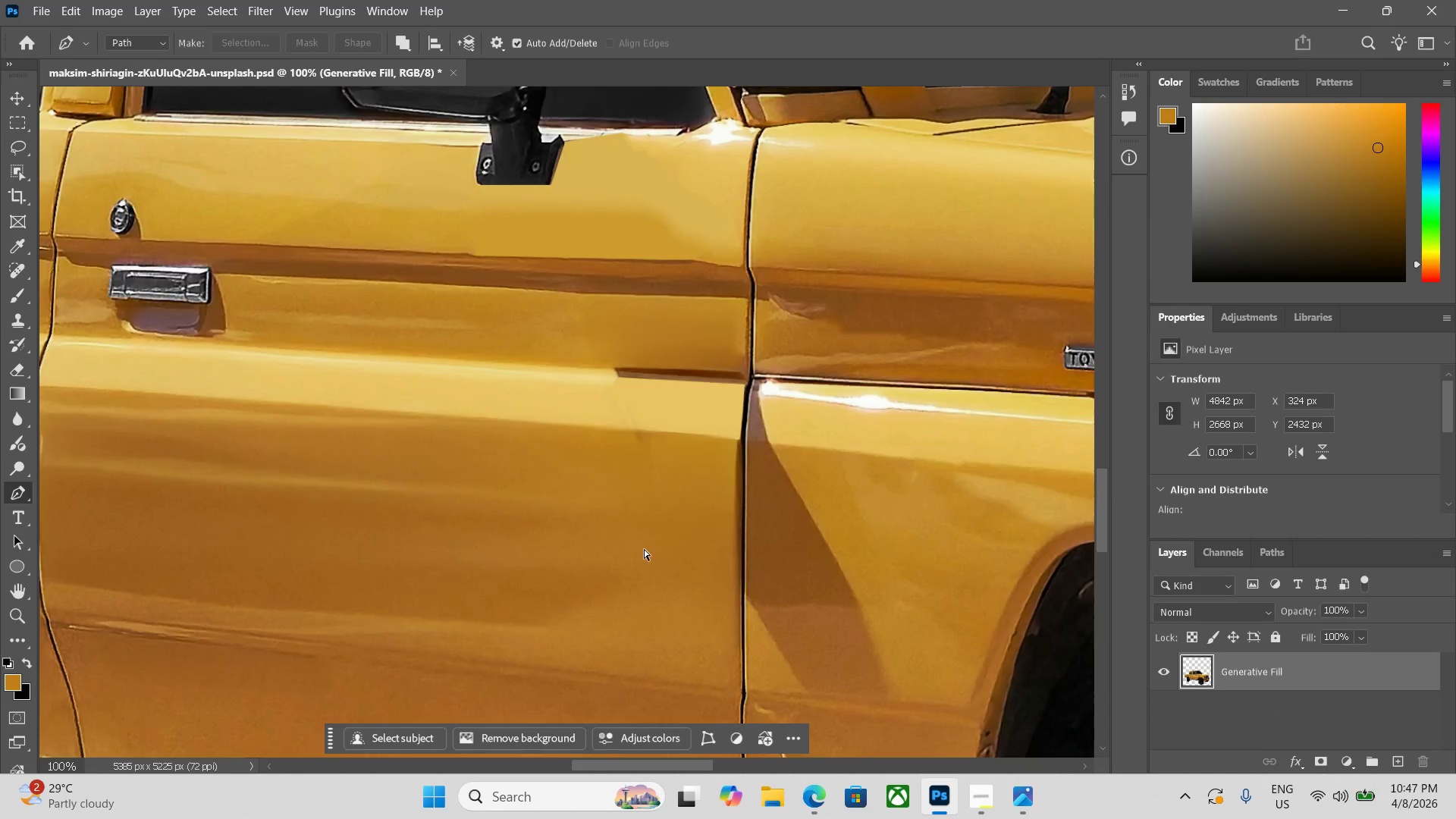 
key(Control+Equal)
 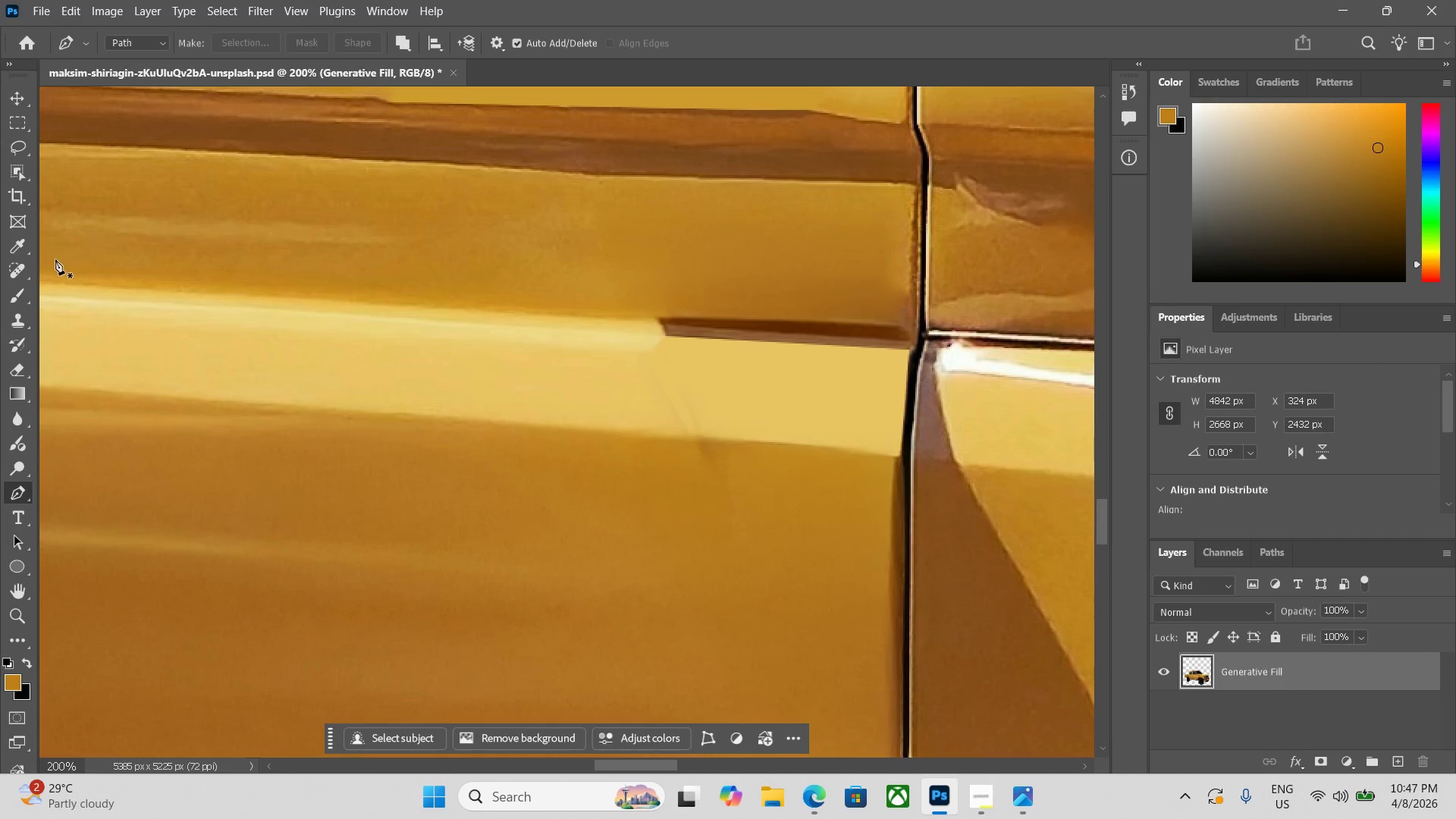 
left_click([24, 276])
 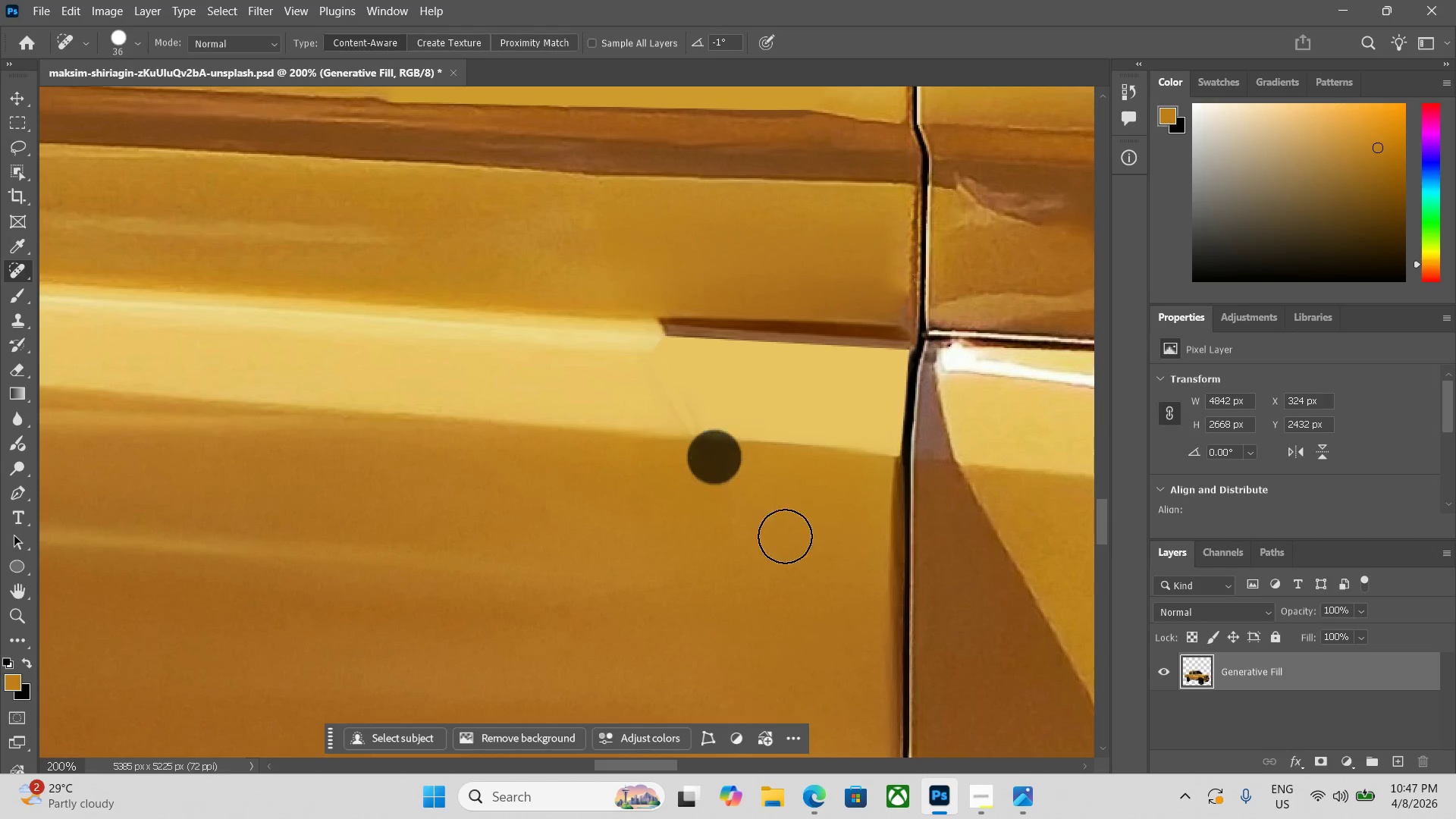 
left_click([705, 432])
 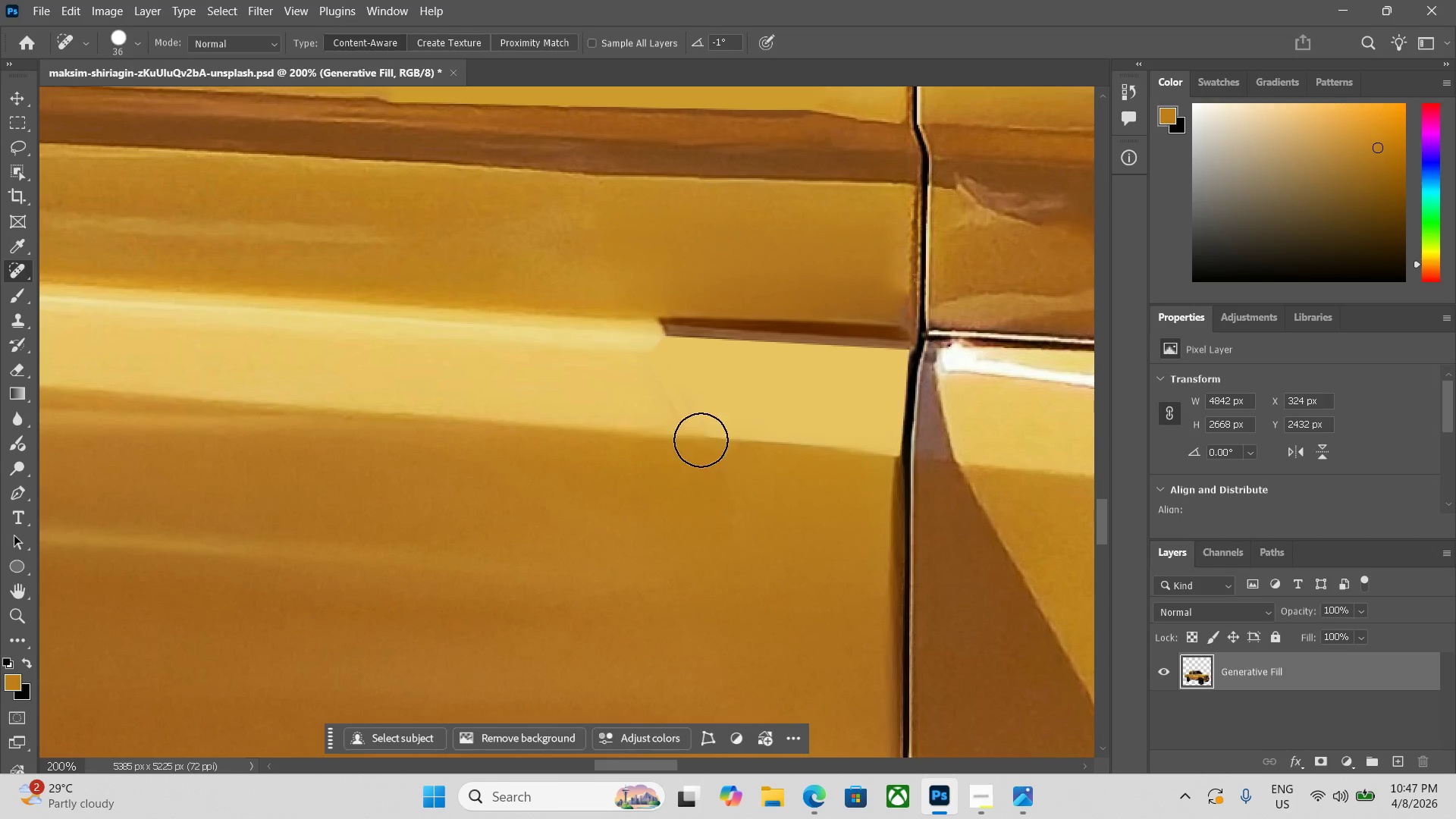 
left_click([686, 406])
 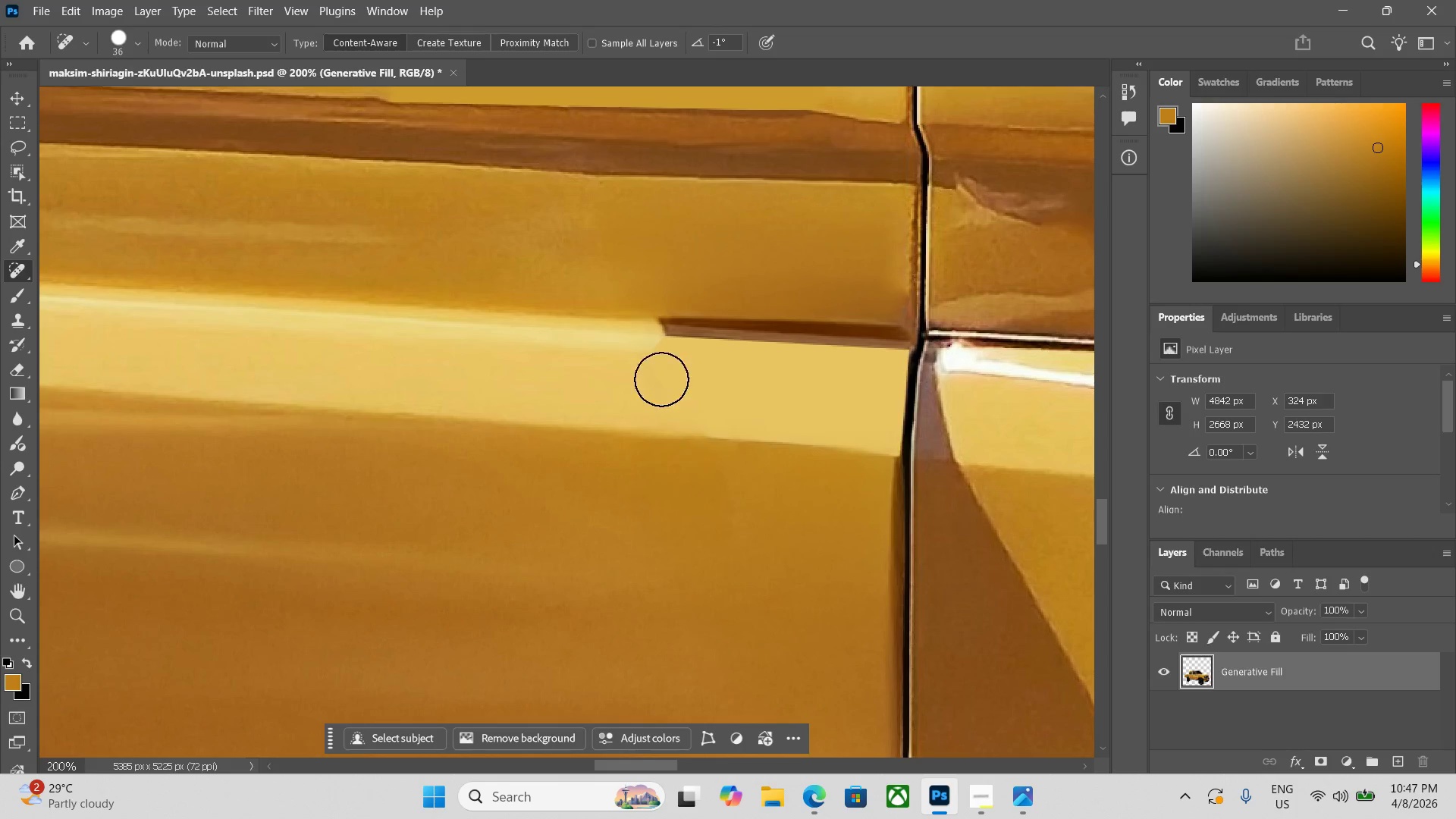 
left_click_drag(start_coordinate=[656, 358], to_coordinate=[660, 359])
 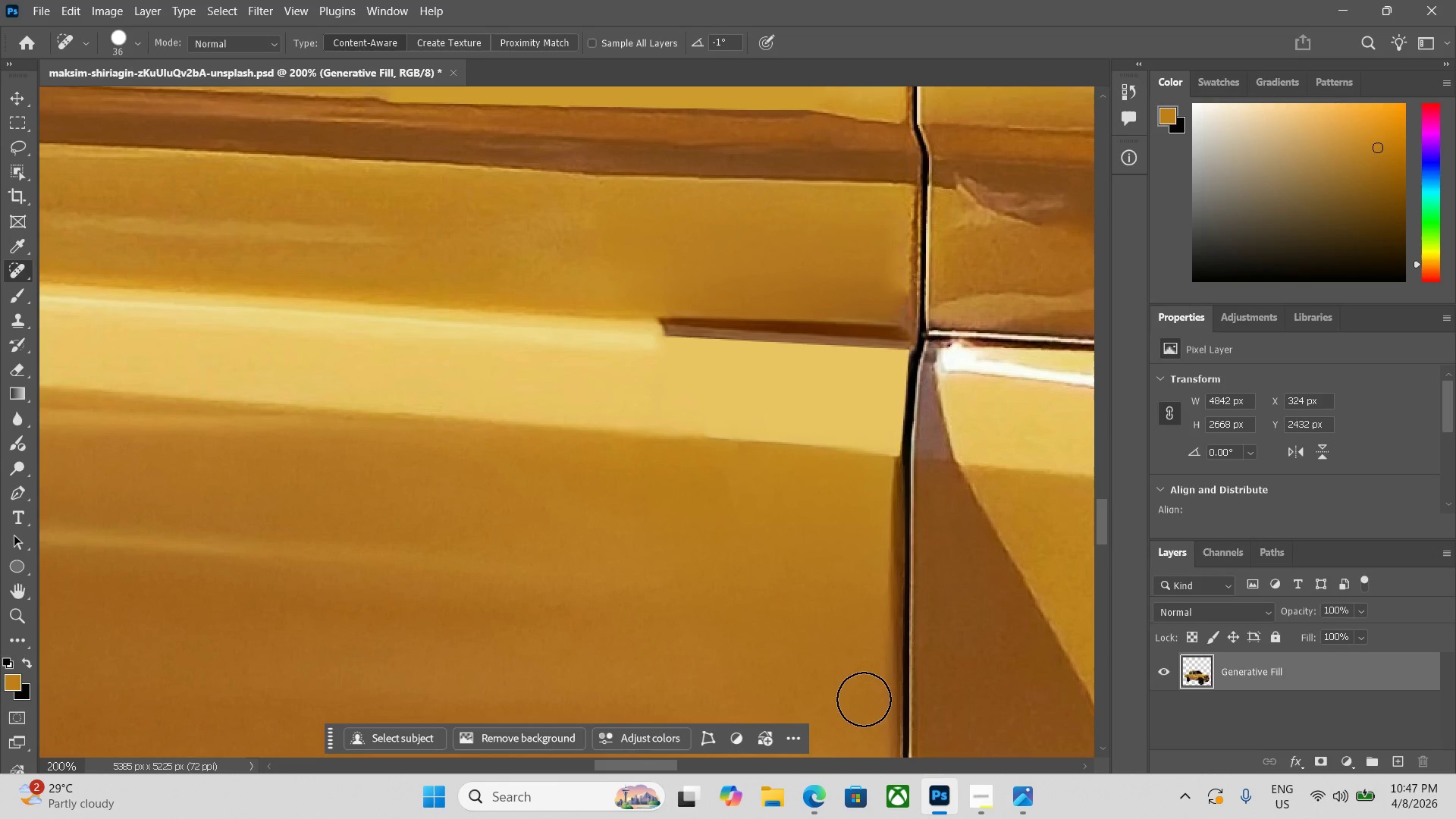 
key(Control+Minus)
 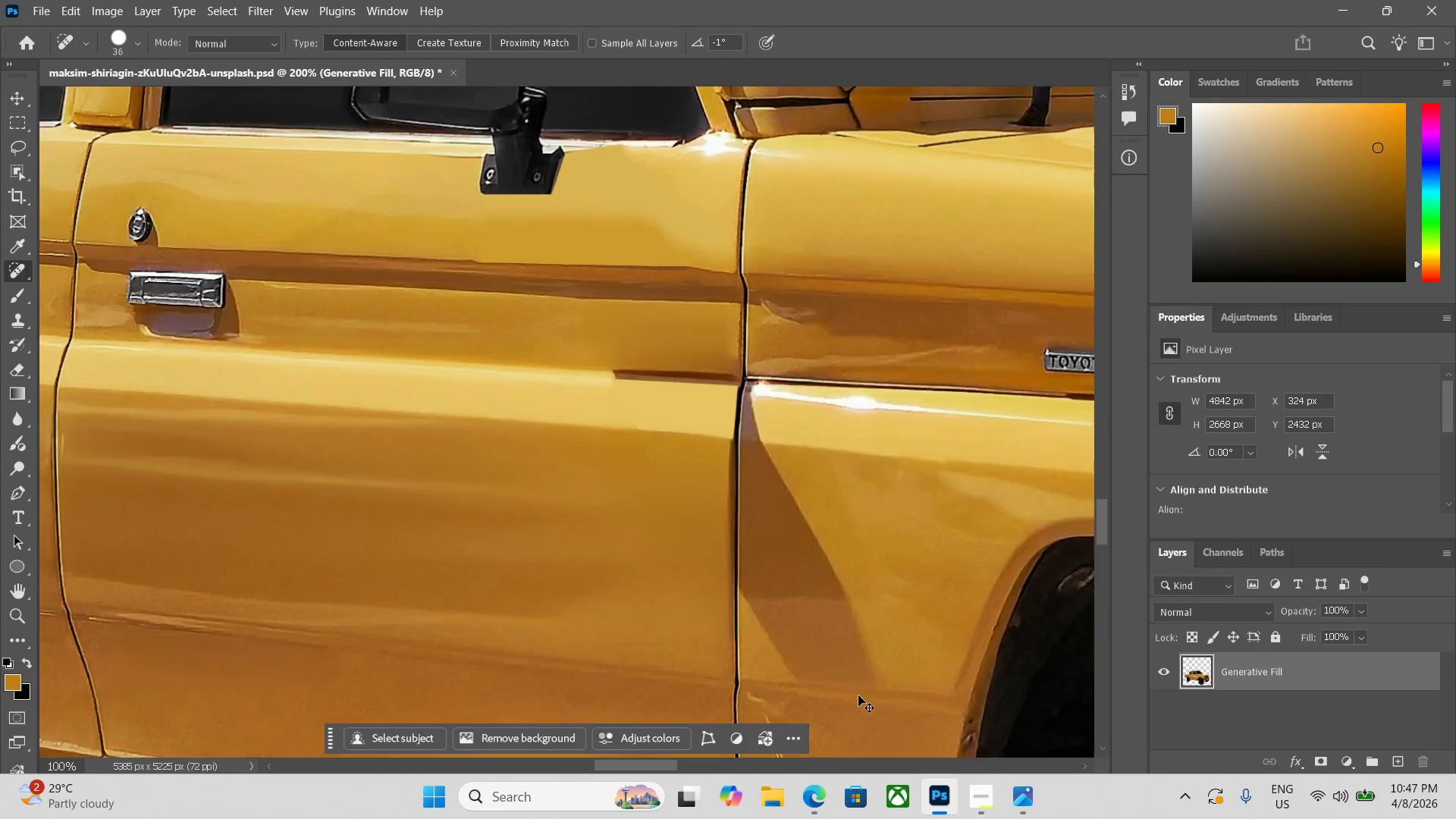 
key(Control+Minus)
 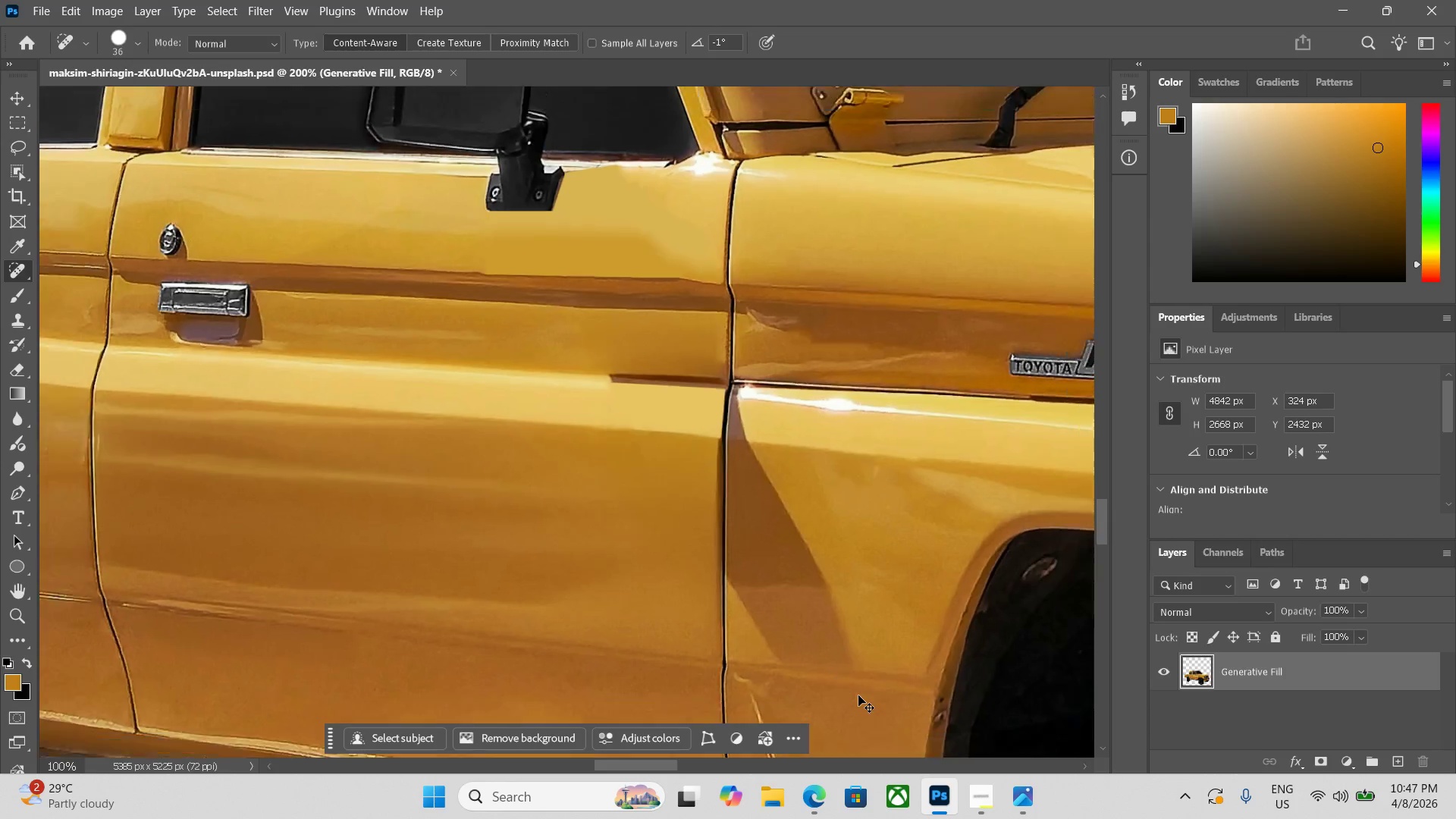 
key(Control+Minus)
 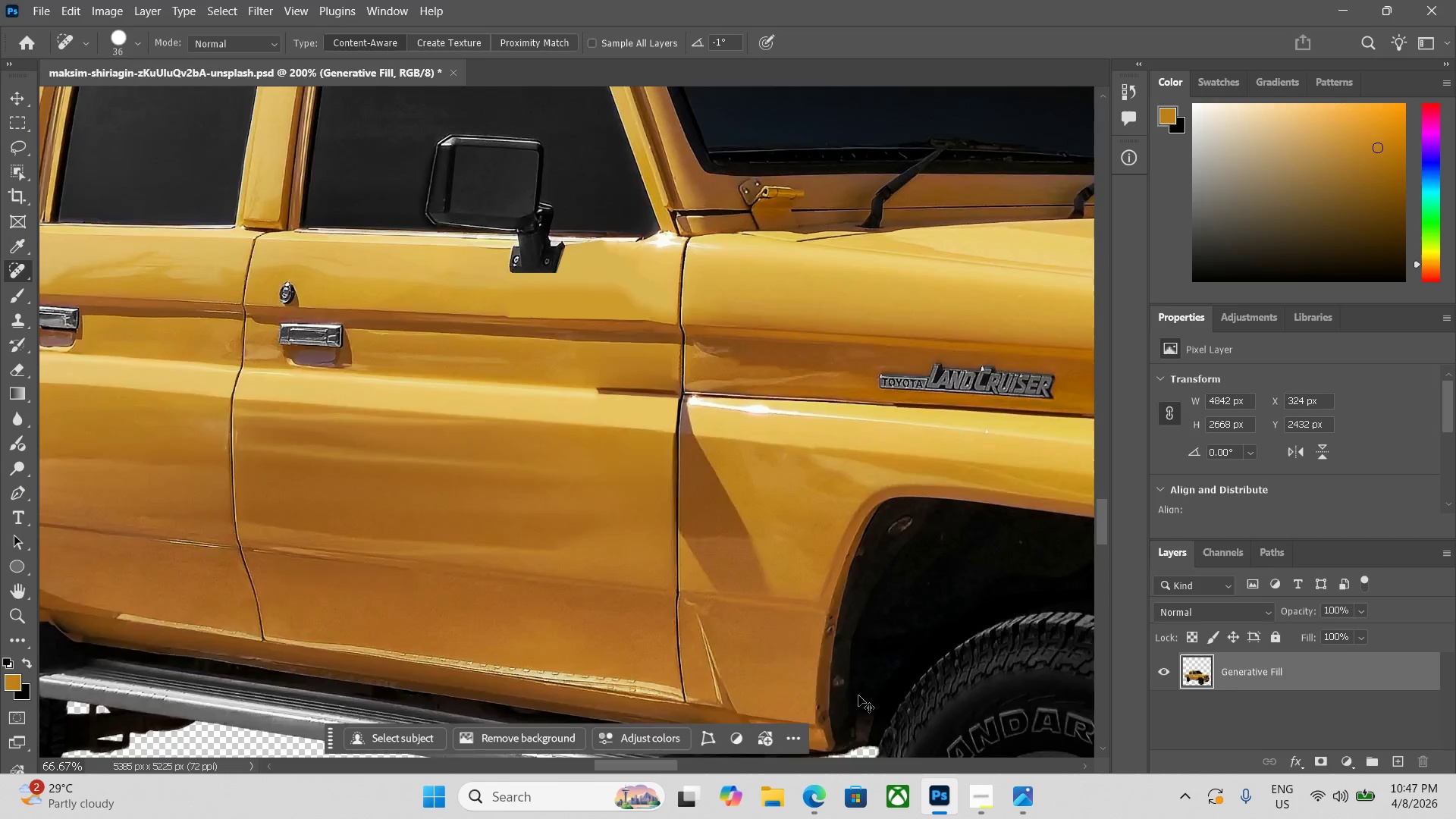 
key(Control+Minus)
 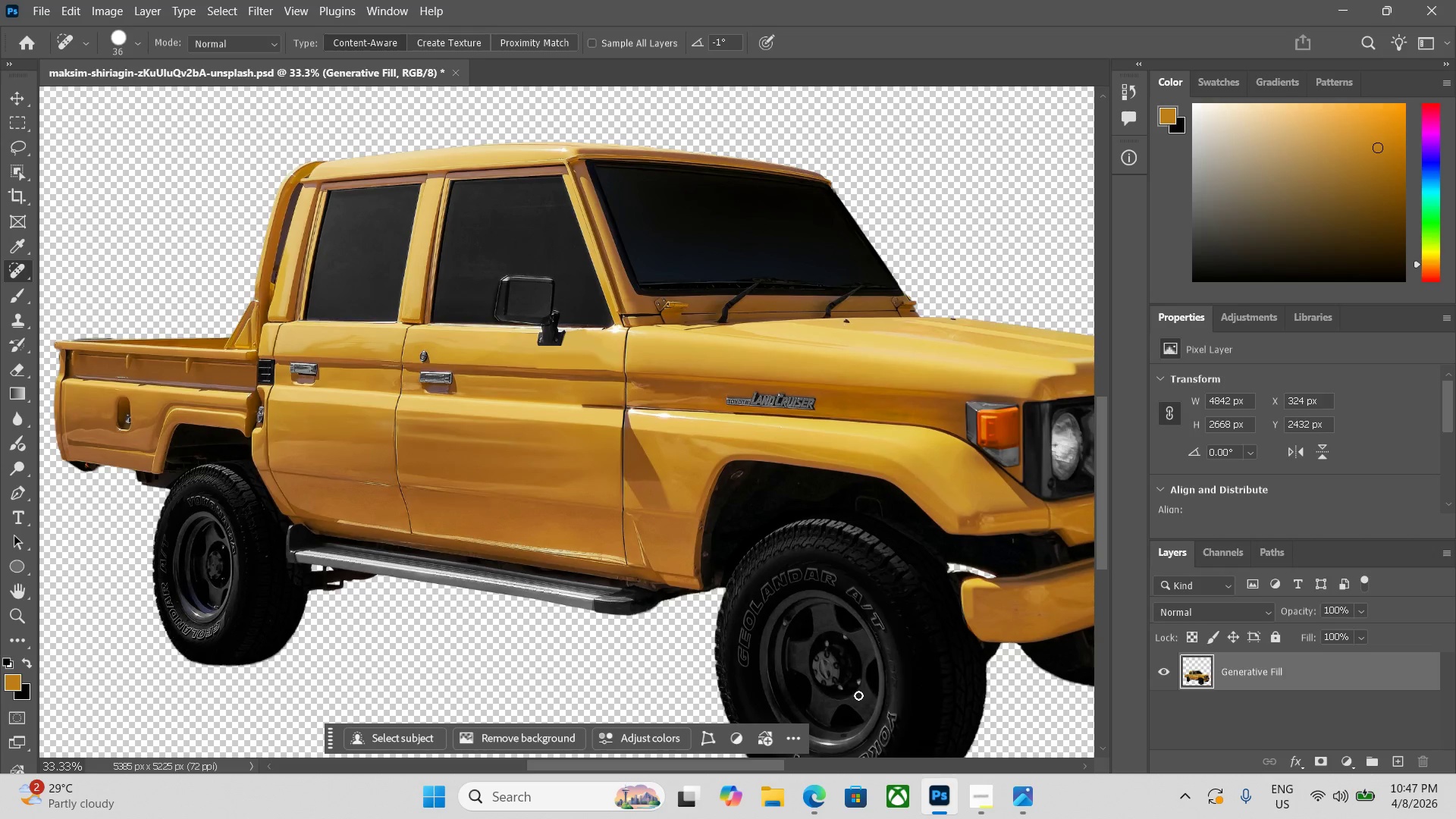 
hold_key(key=ControlLeft, duration=0.44)
 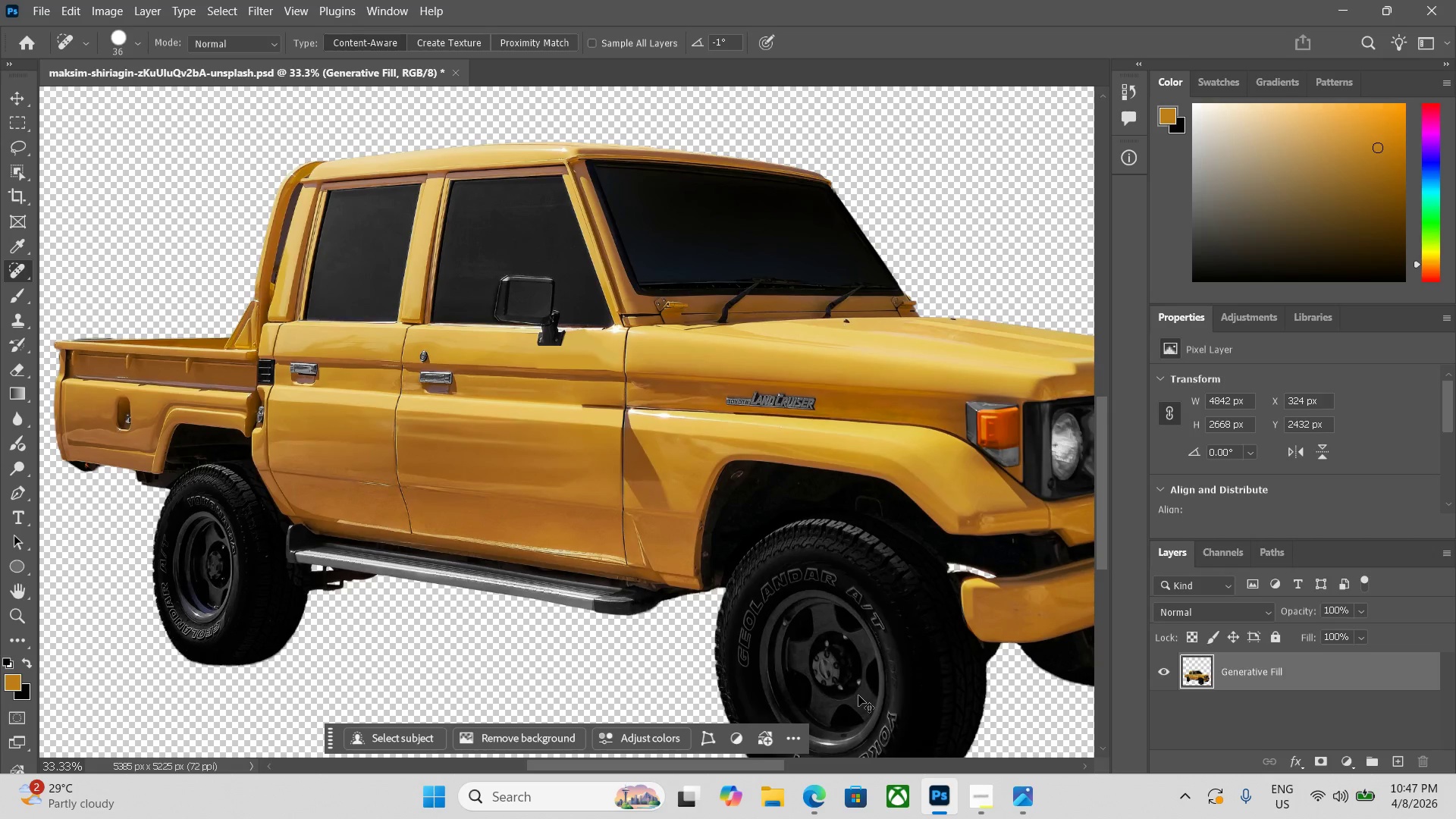 
key(Control+Minus)
 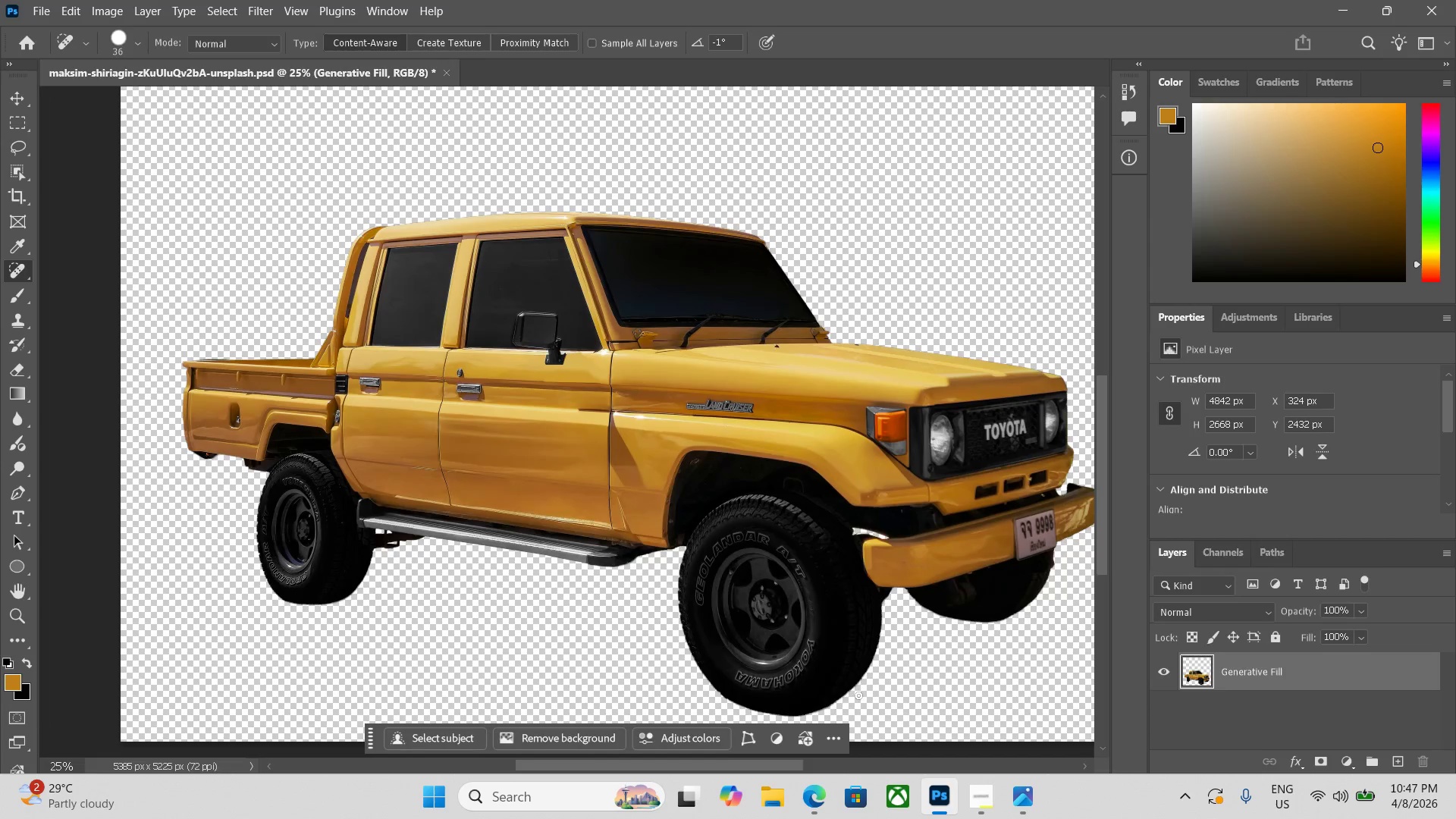 
key(Control+Equal)
 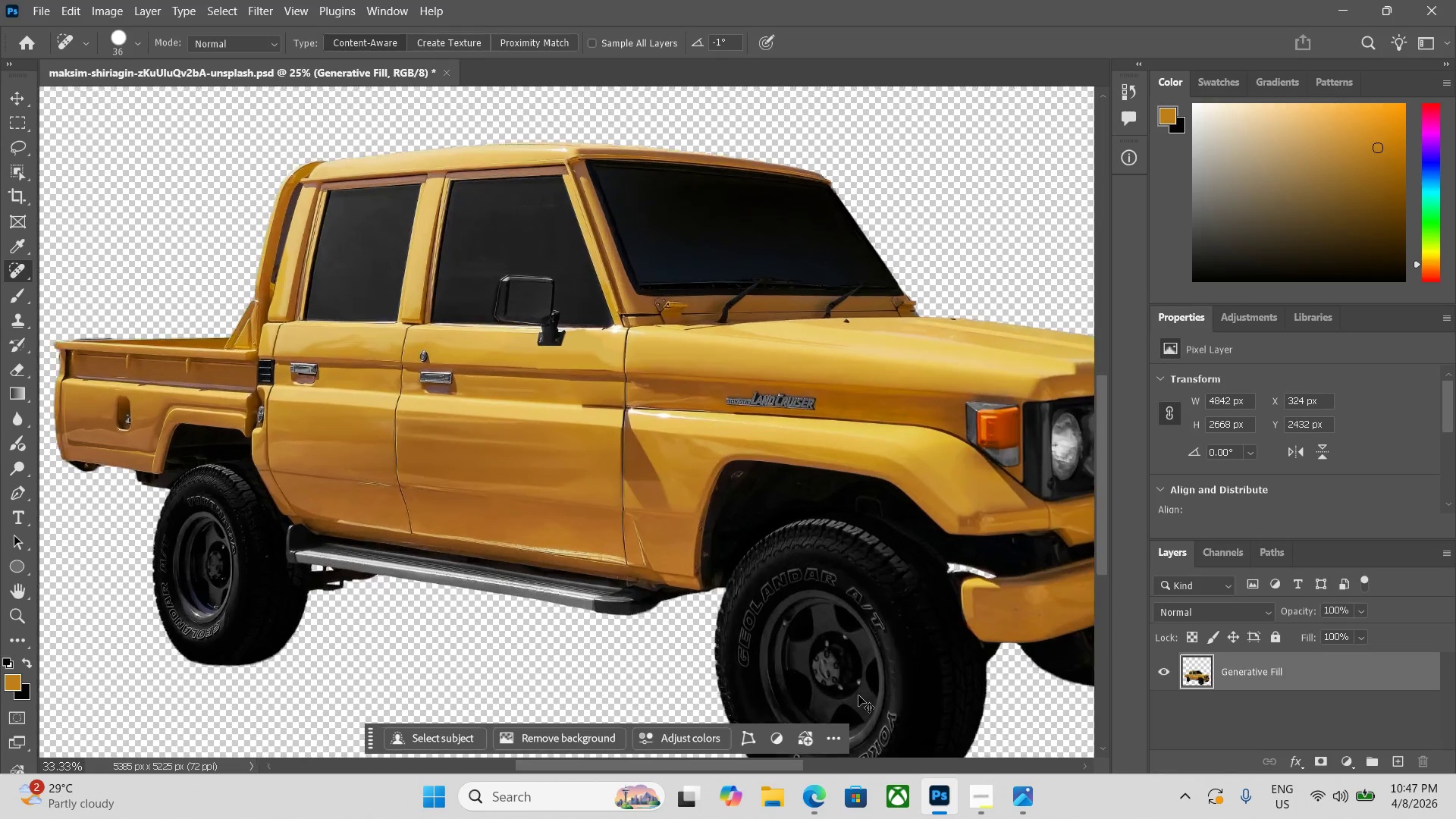 
key(Control+Equal)
 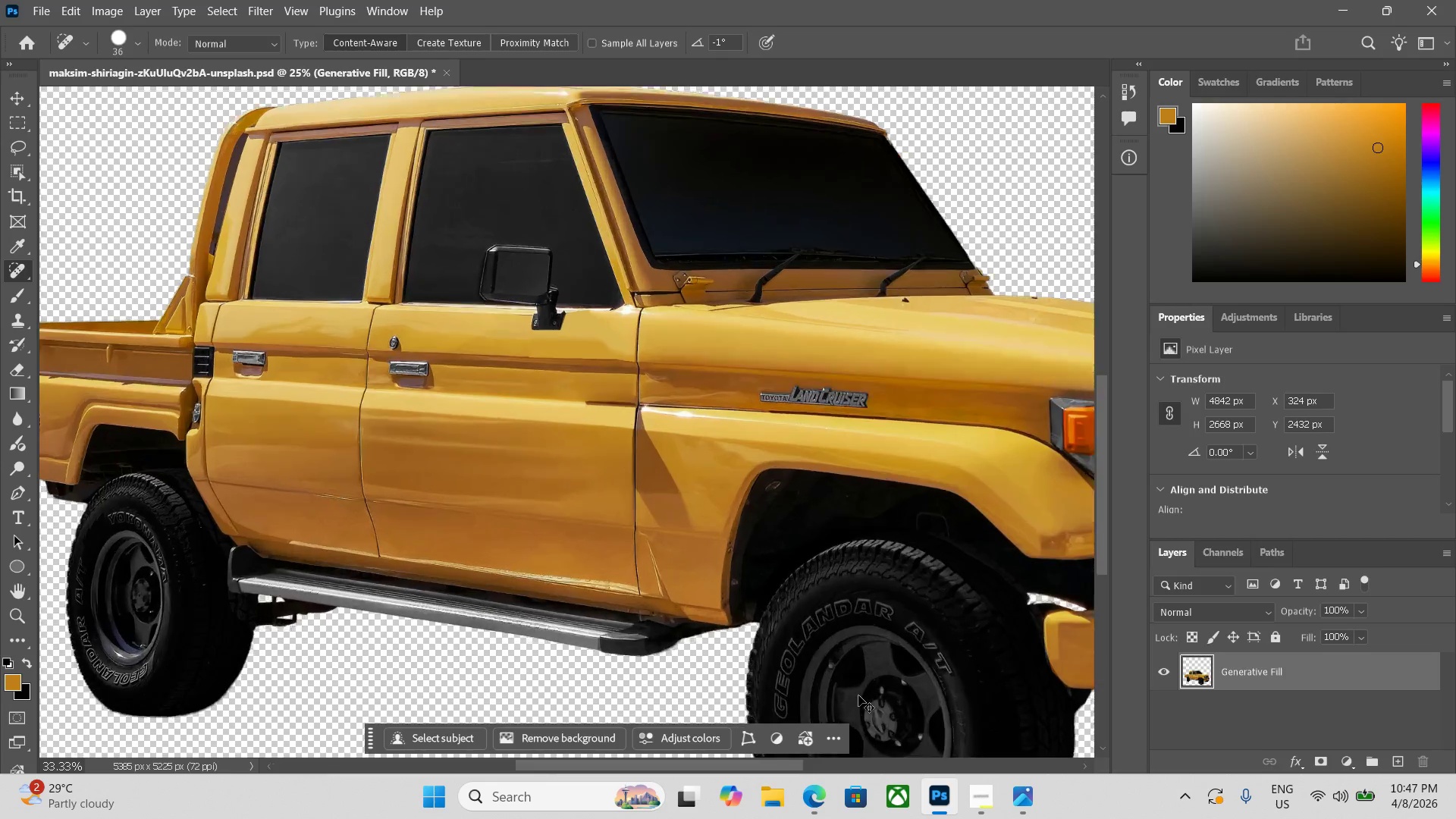 
key(Control+Equal)
 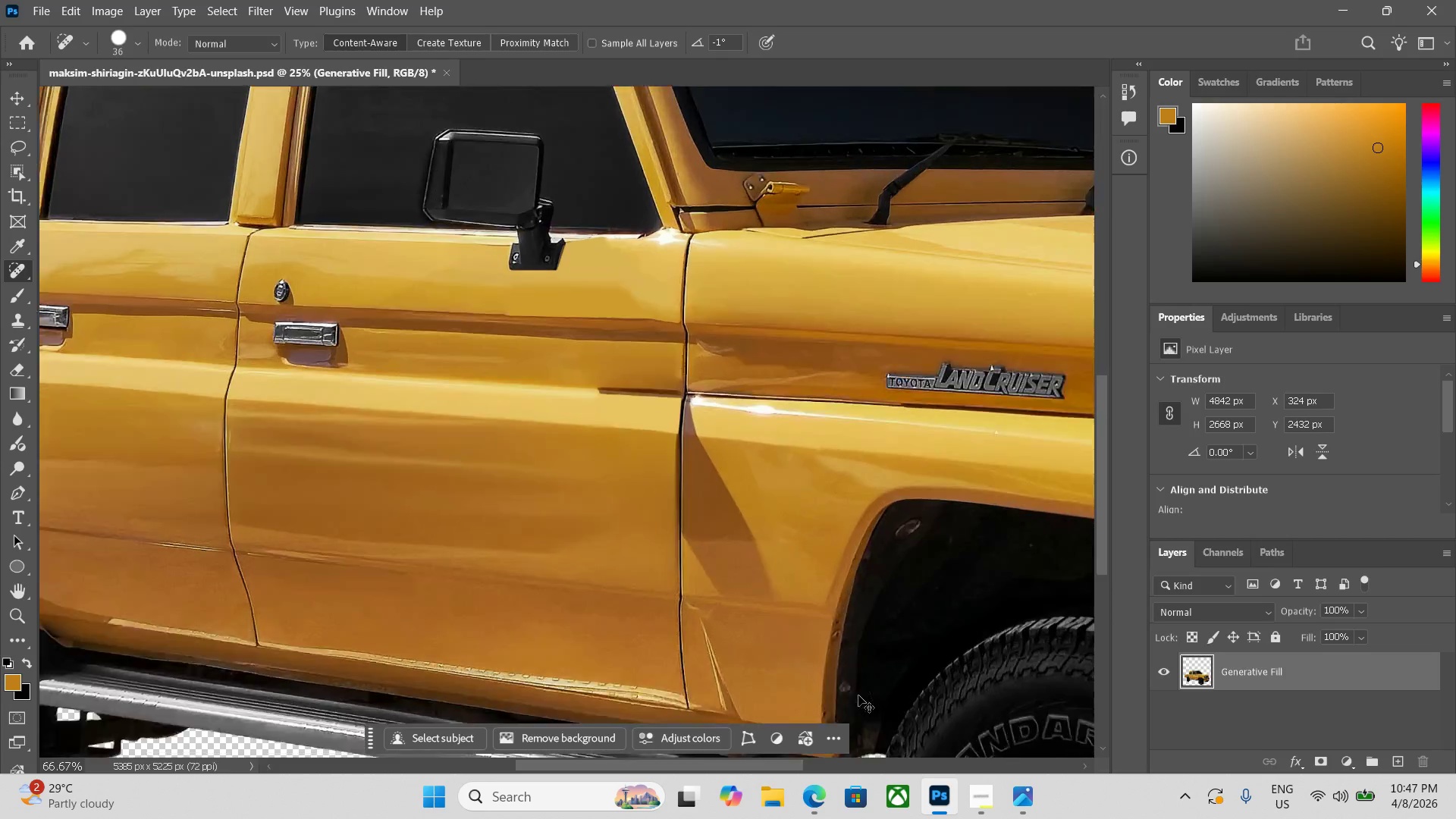 
key(Control+Equal)
 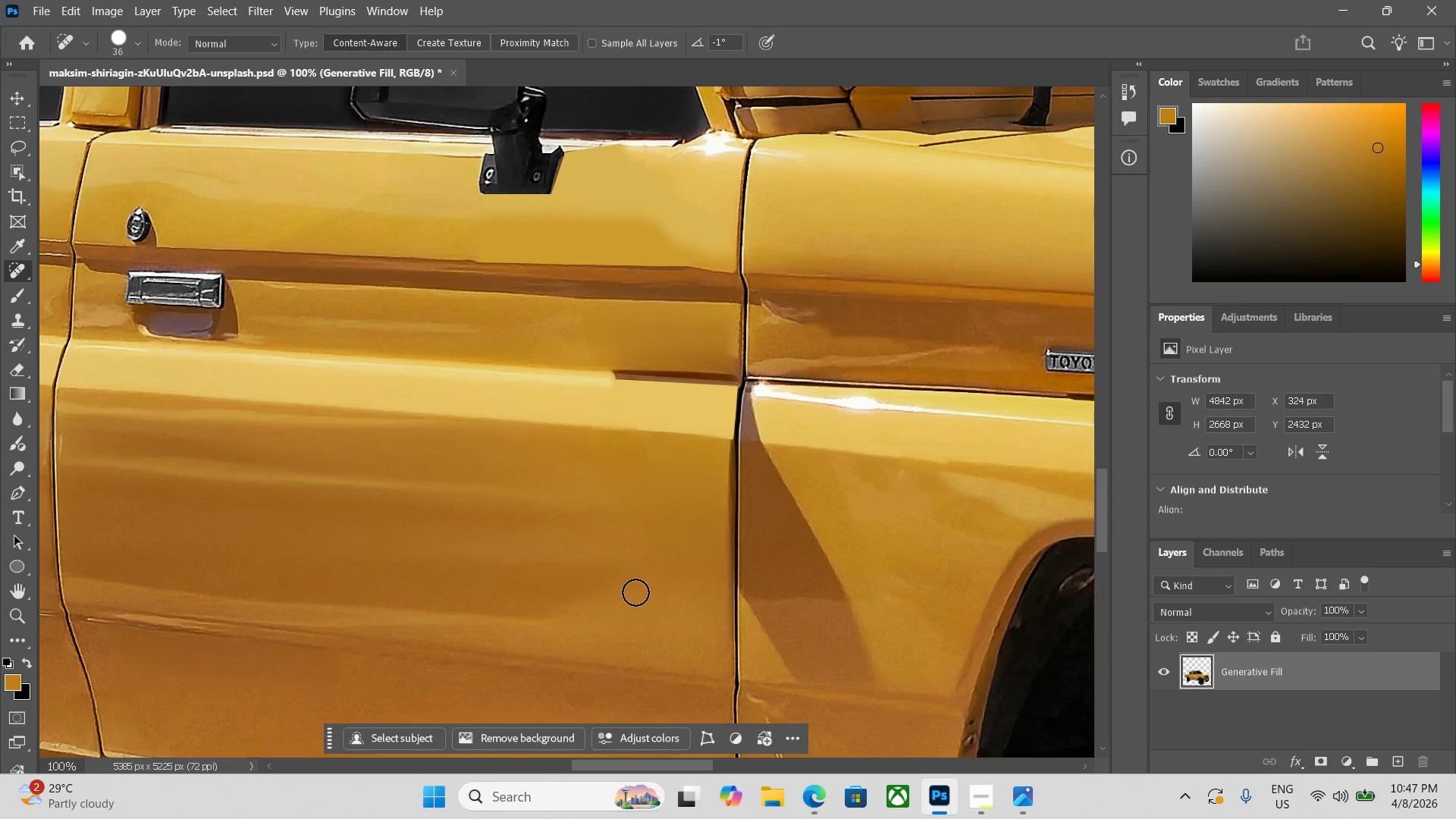 
key(P)
 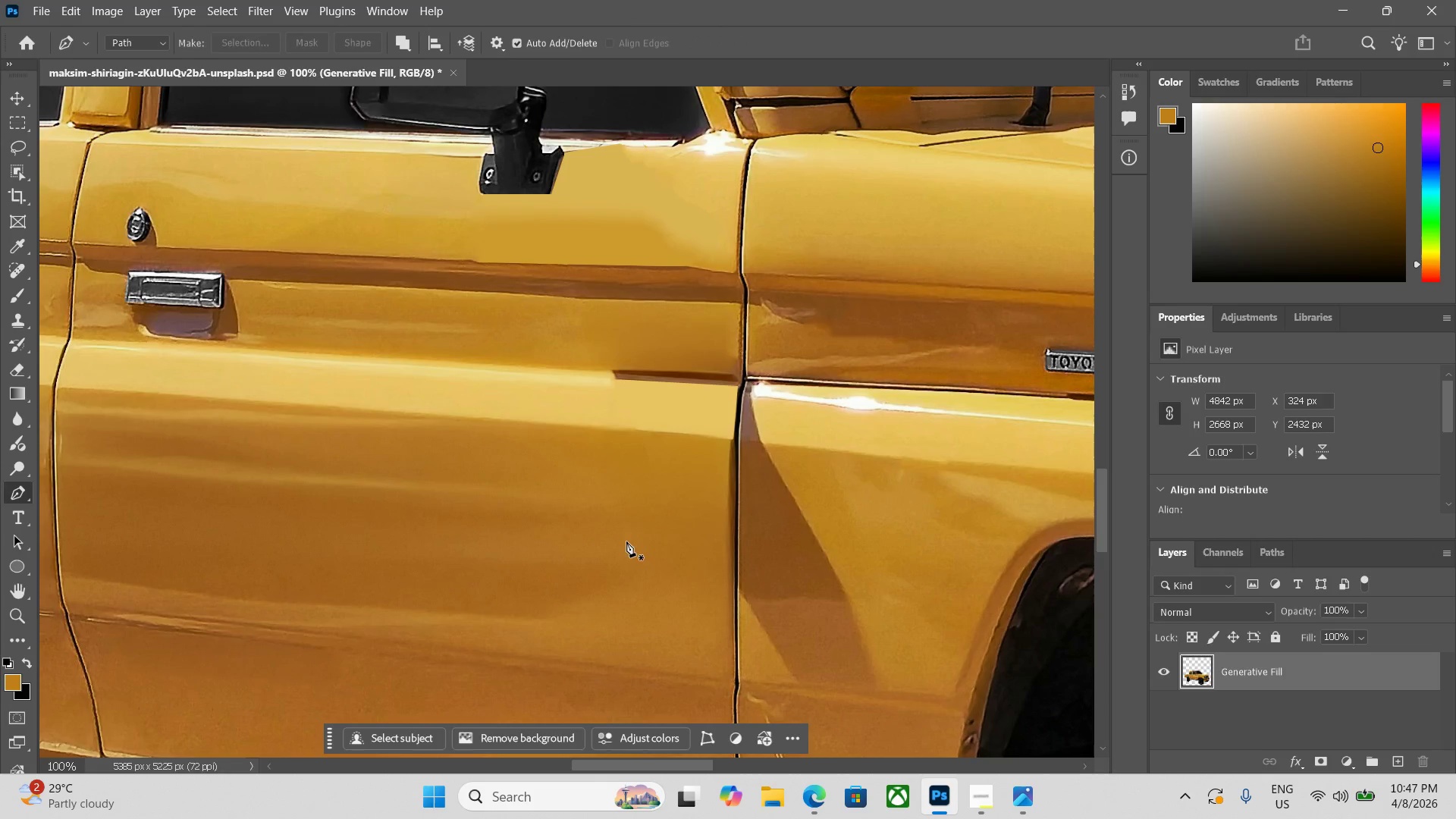 
key(Control+Equal)
 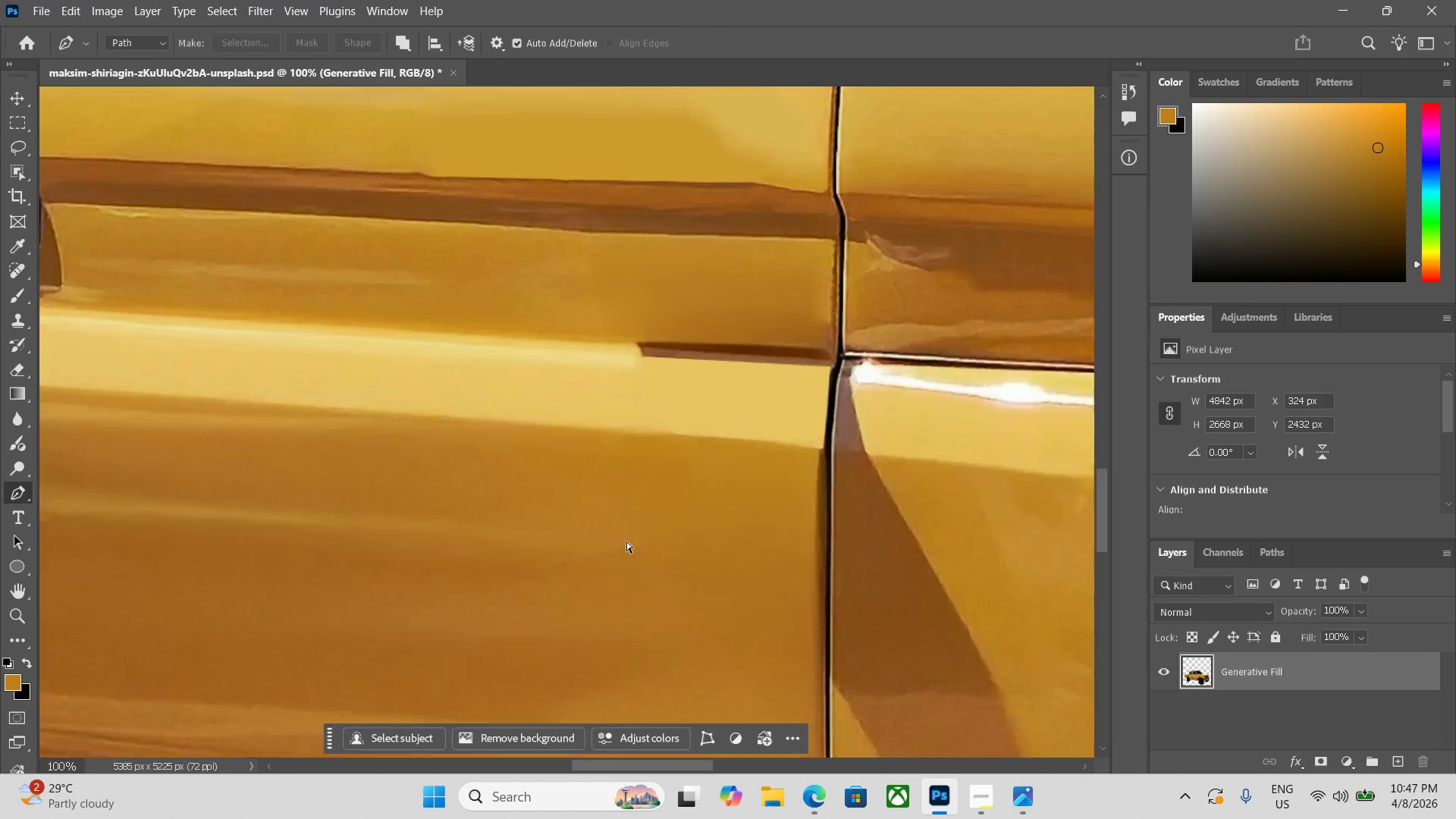 
key(Control+Equal)
 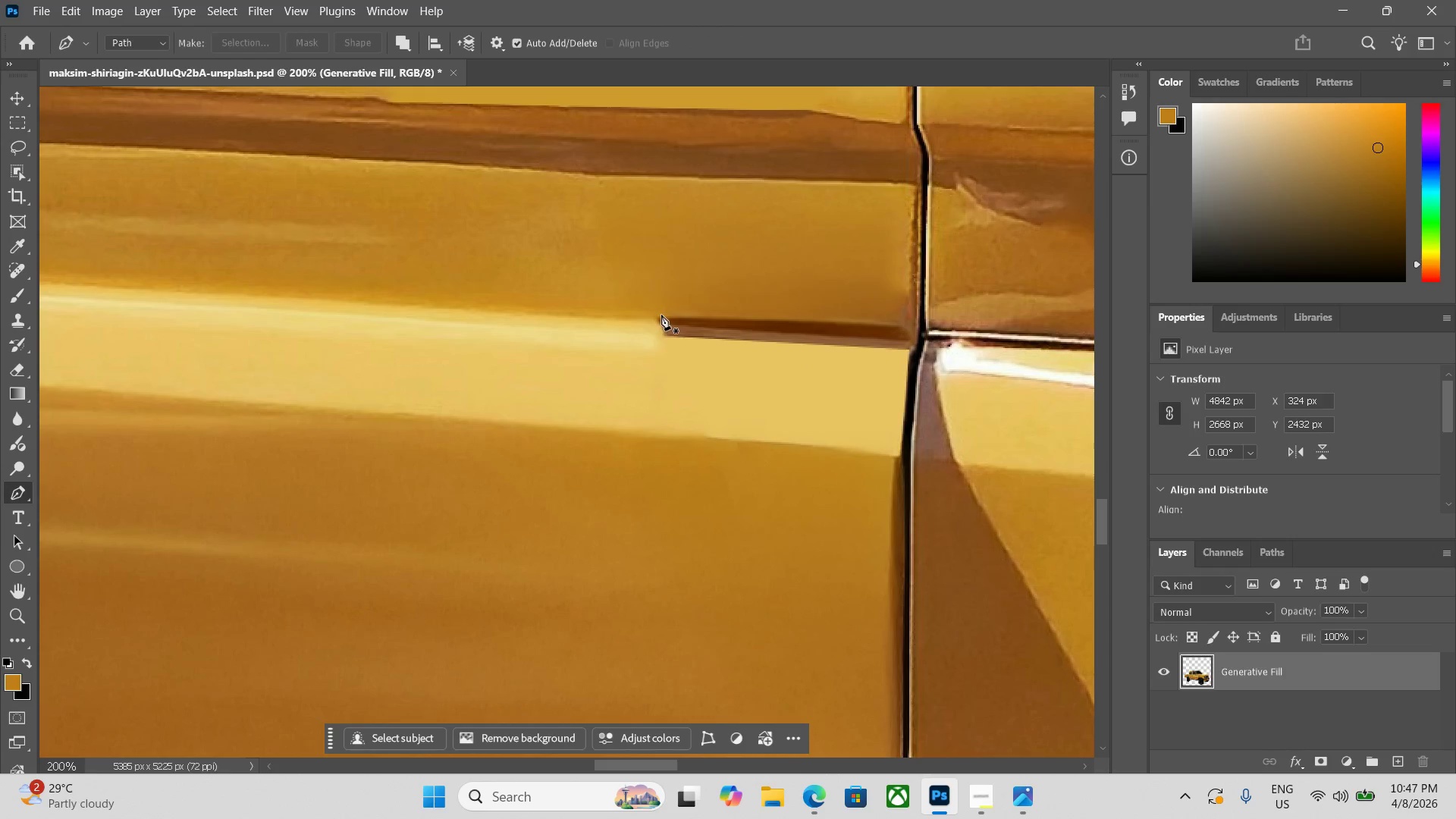 
left_click([657, 315])
 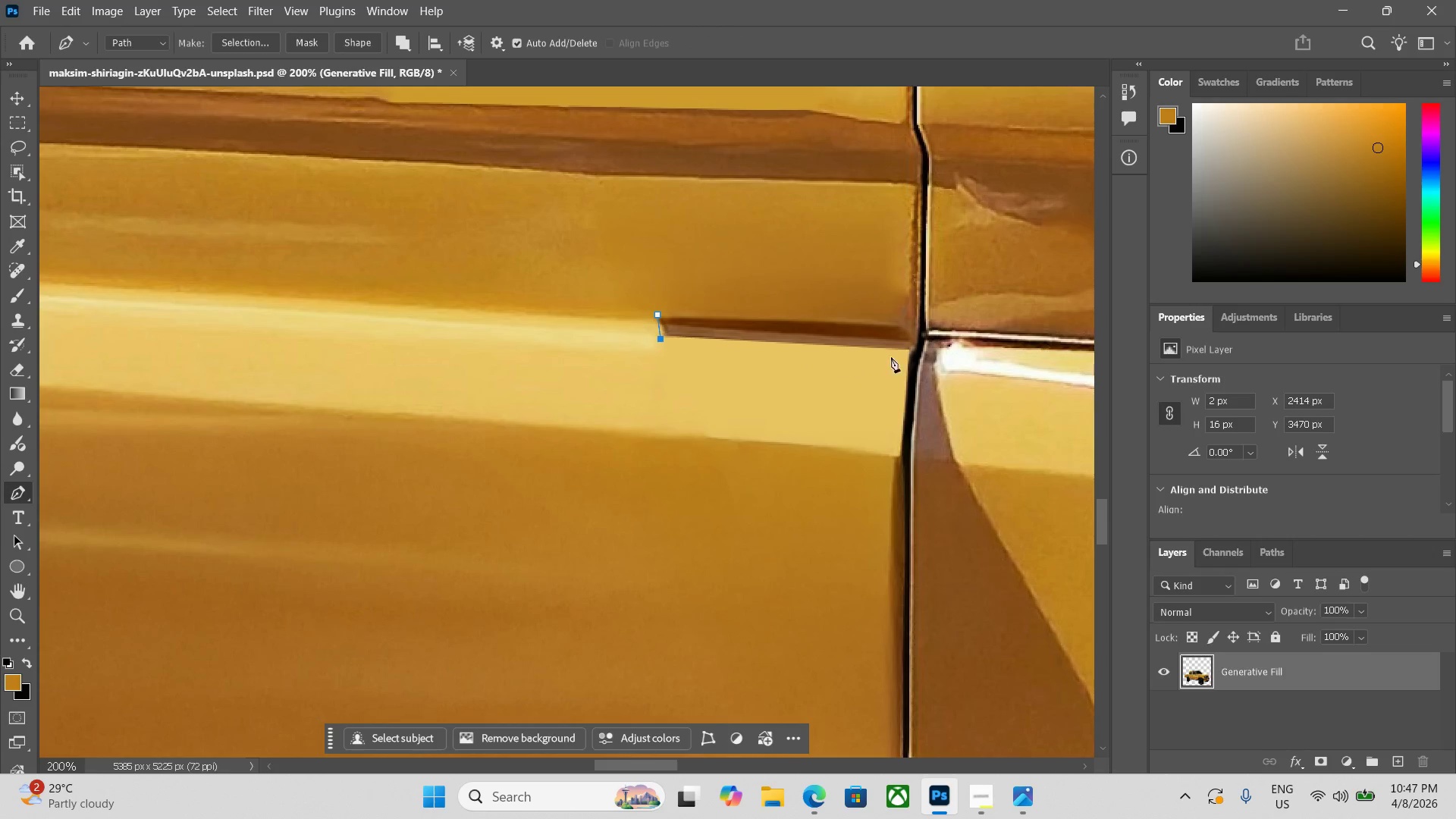 
left_click([906, 350])
 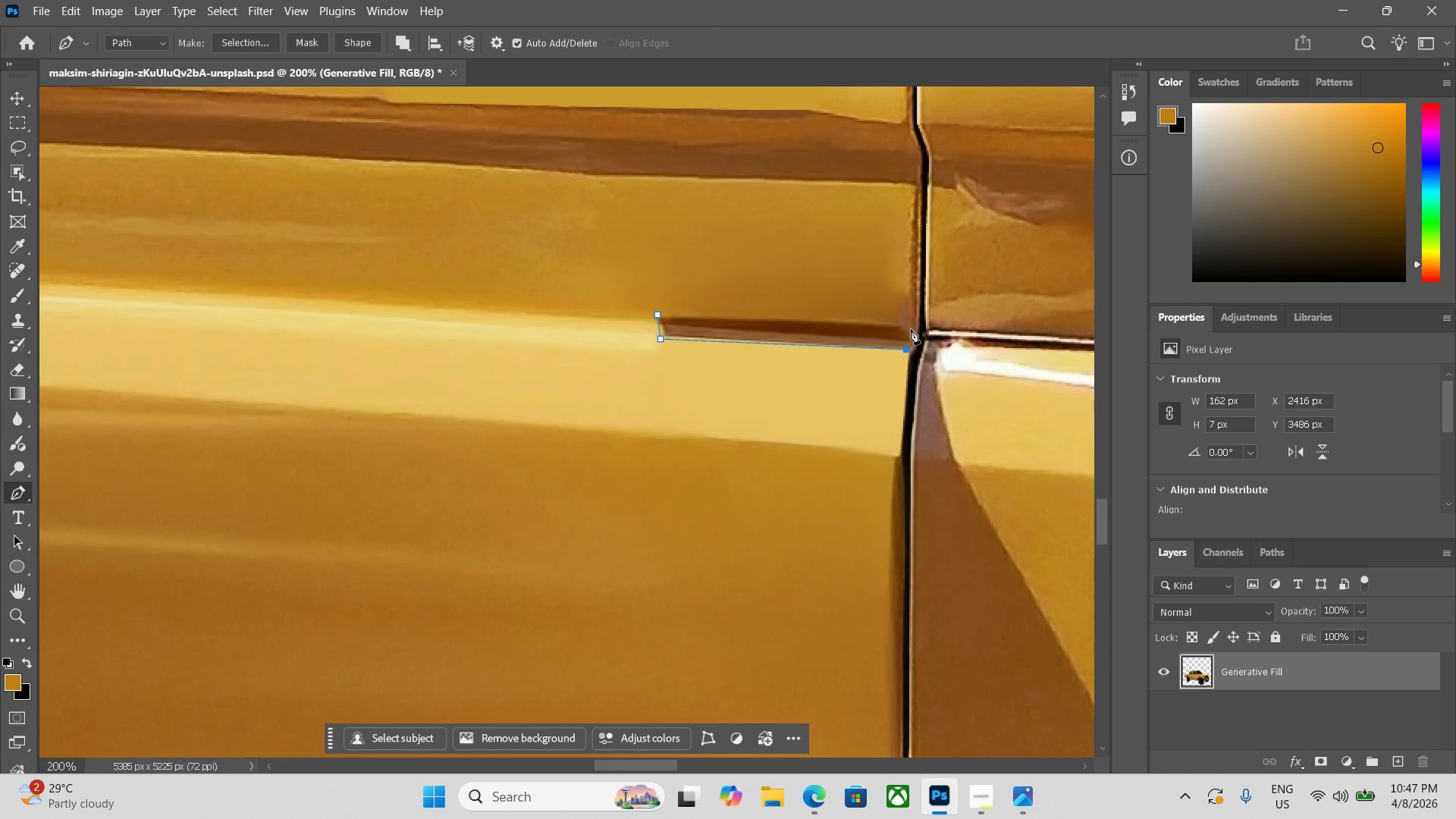 
left_click([911, 318])
 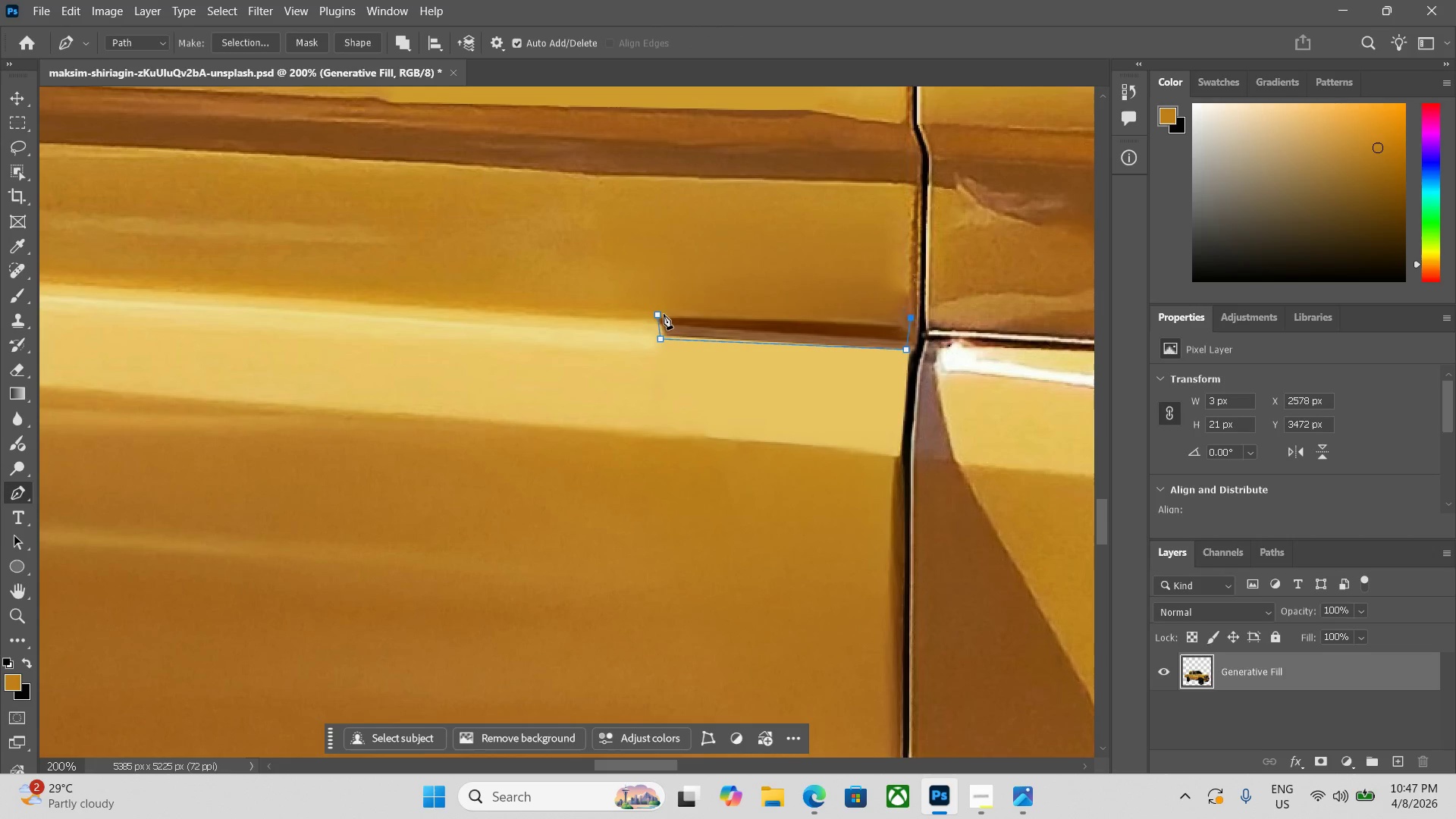 
left_click([660, 314])
 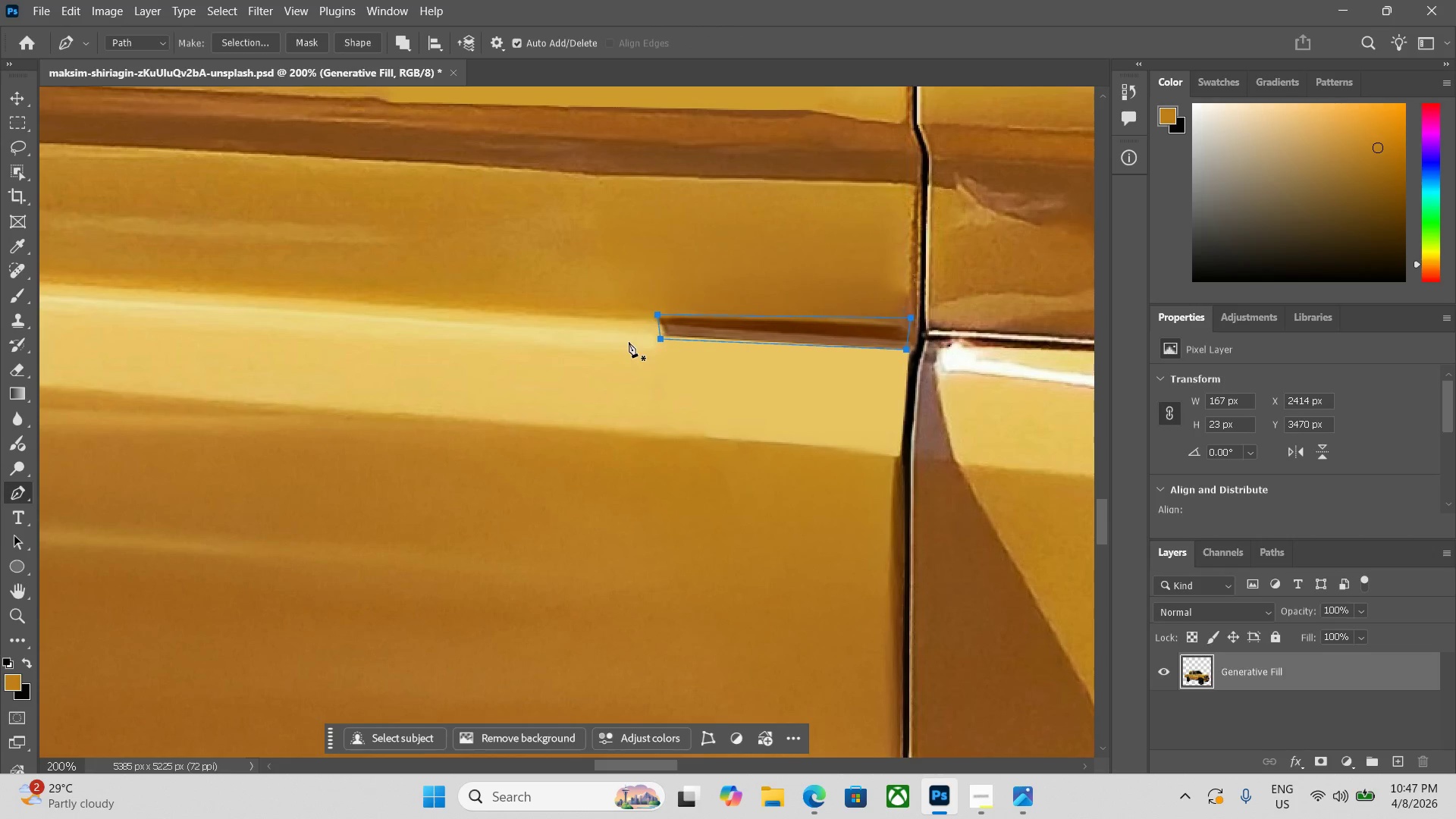 
key(Control+Enter)
 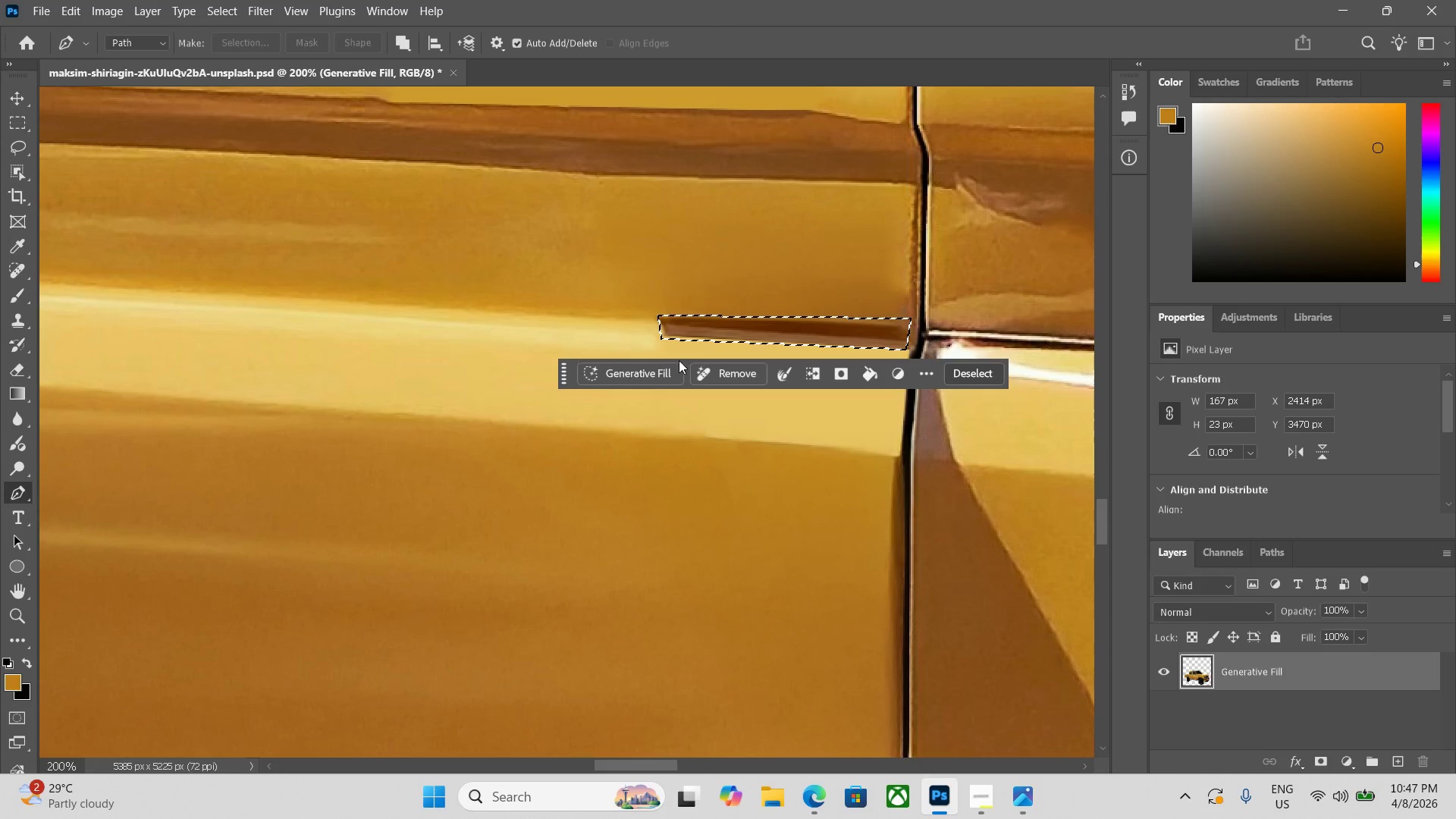 
left_click([634, 368])
 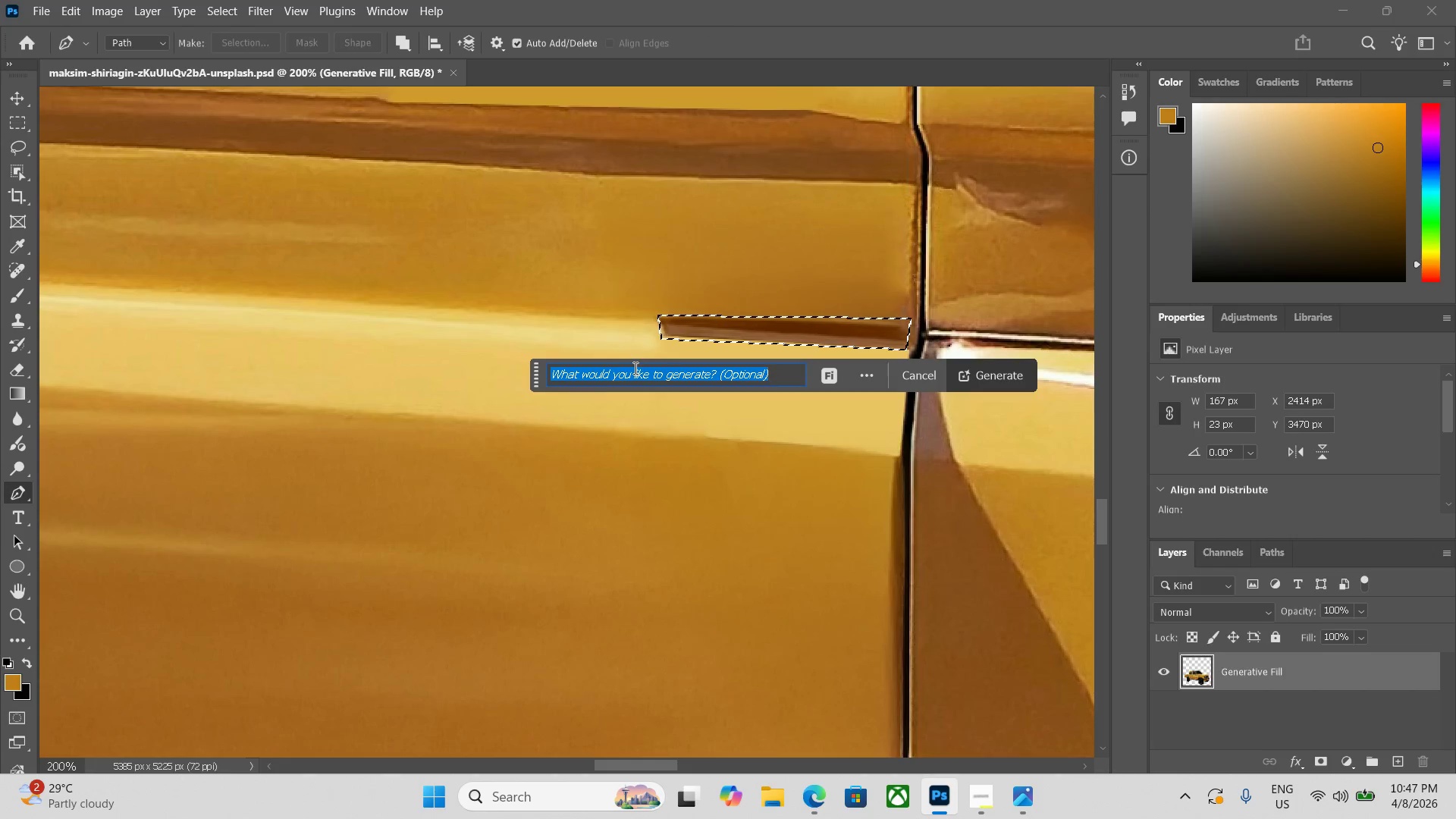 
key(Enter)
 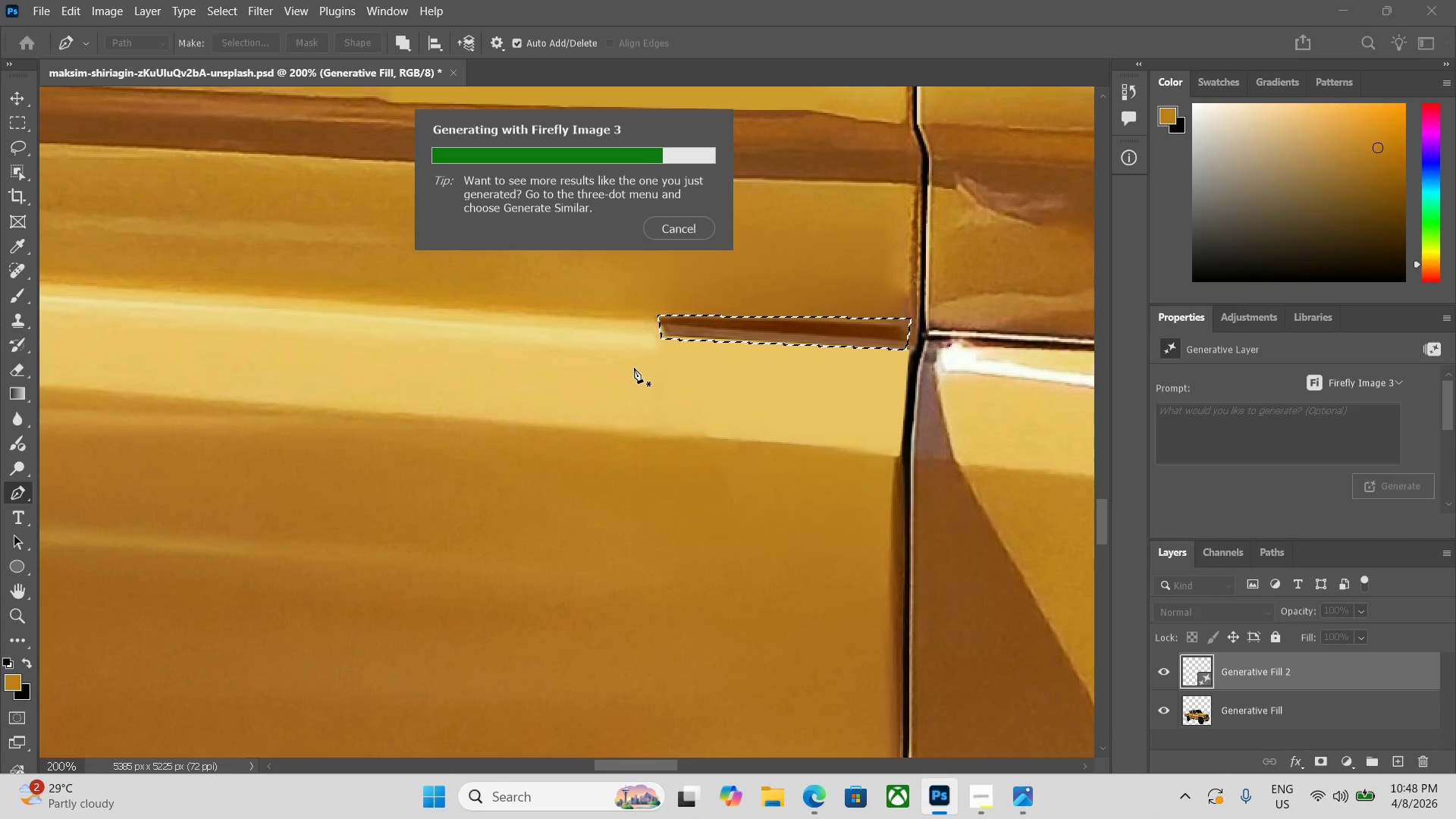 
wait(17.45)
 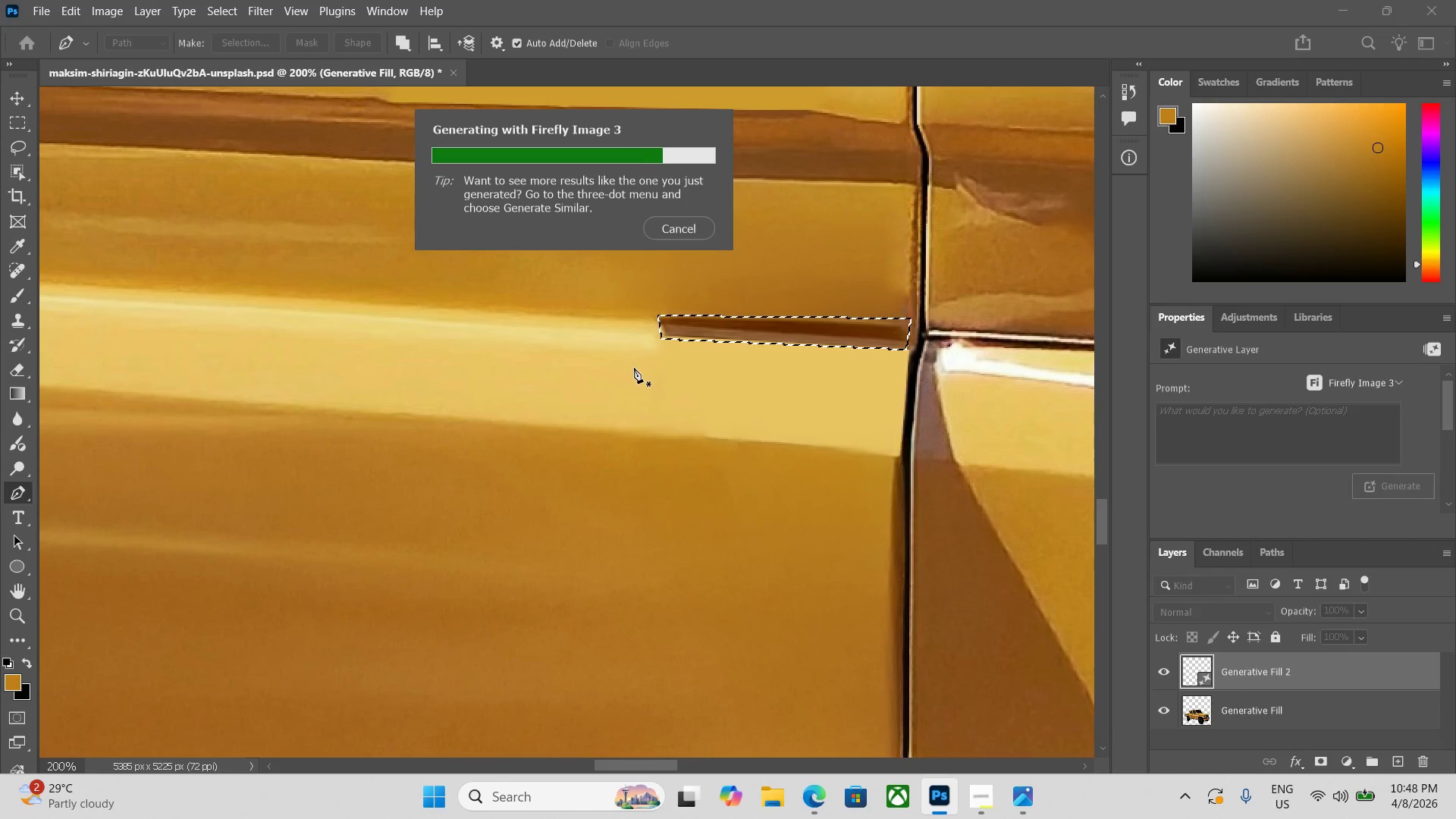 
hold_key(key=ControlLeft, duration=0.73)
left_click([1259, 710])
 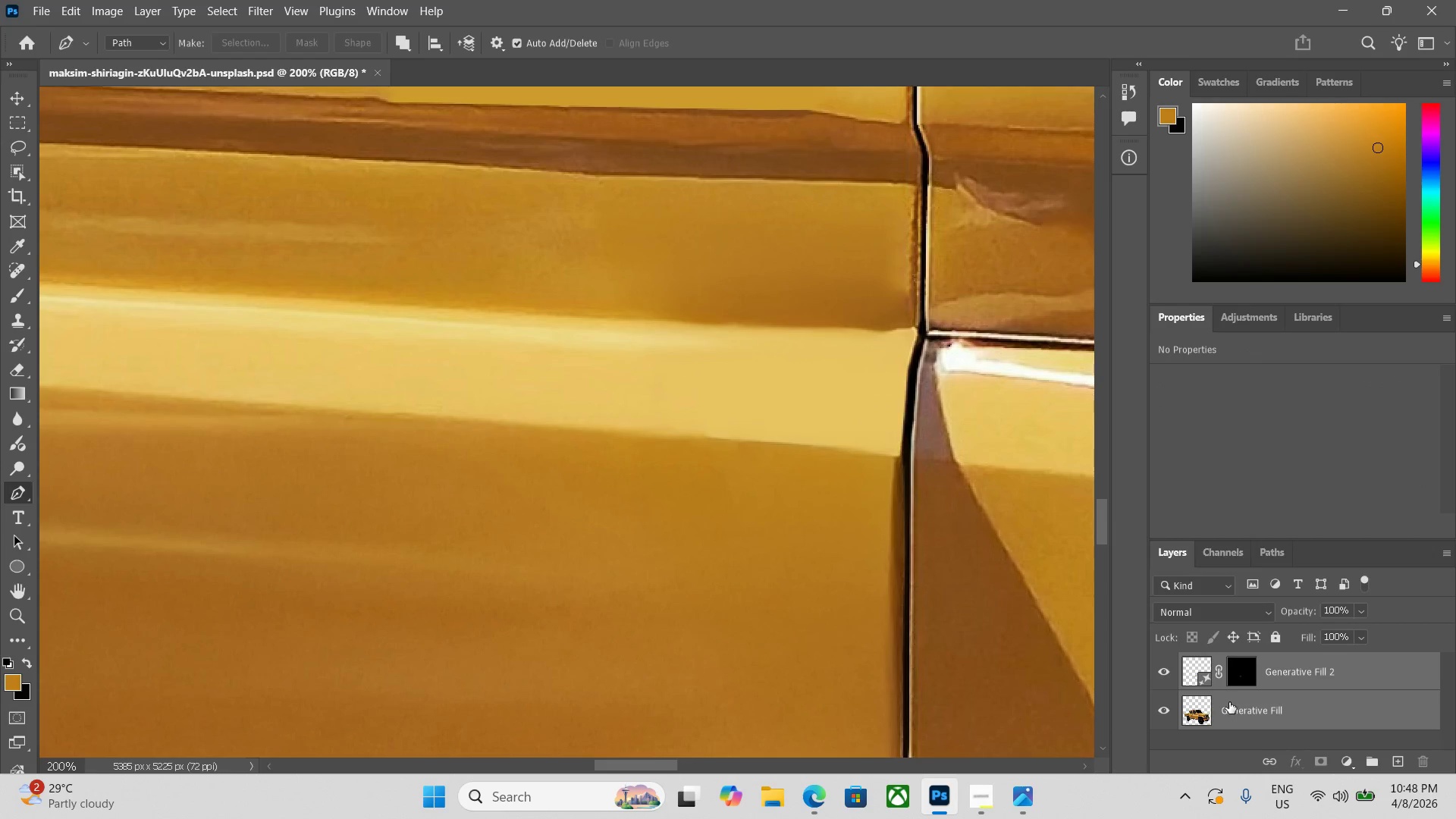 
key(Control+Minus)
 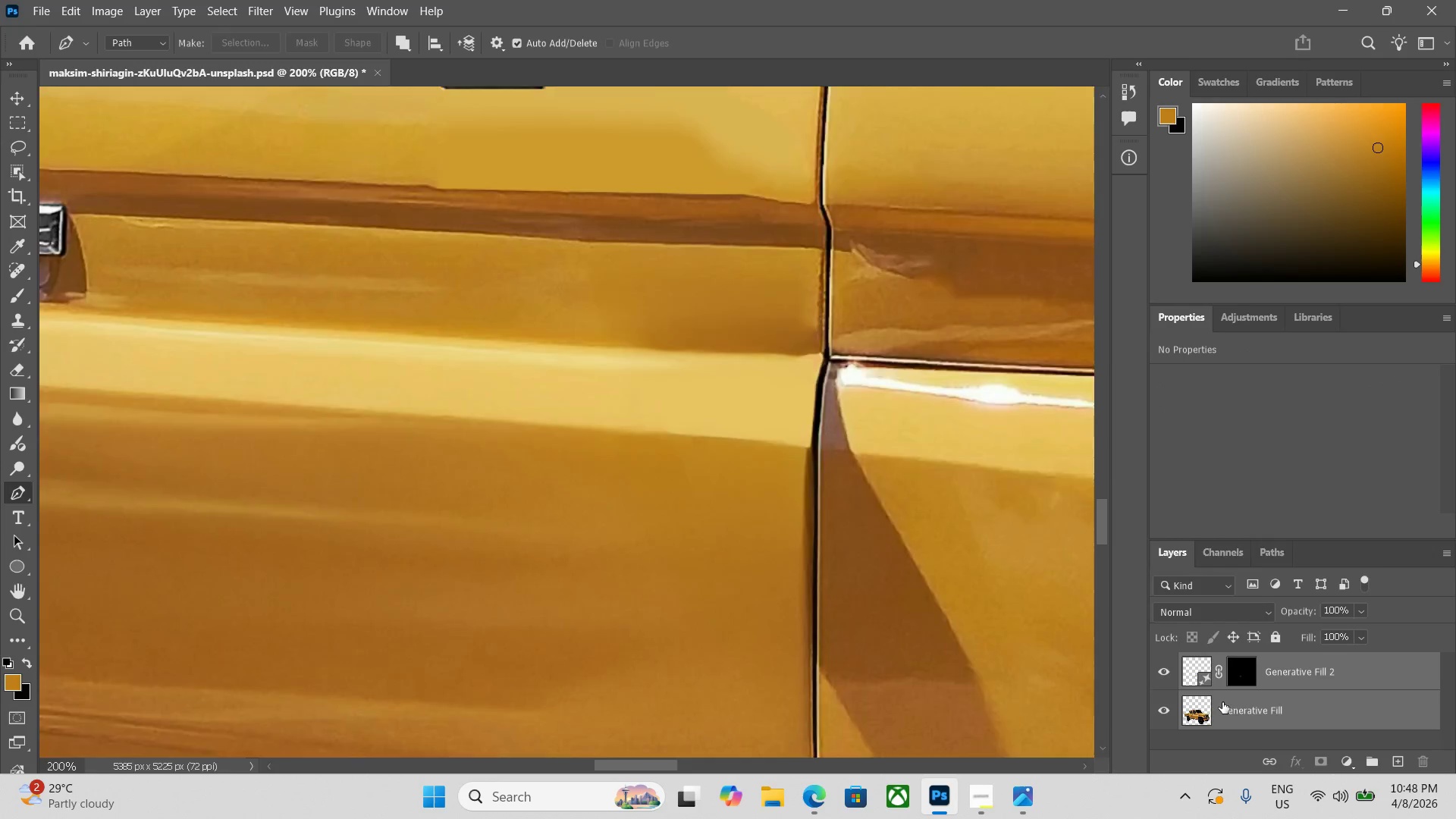 
key(Control+Minus)
 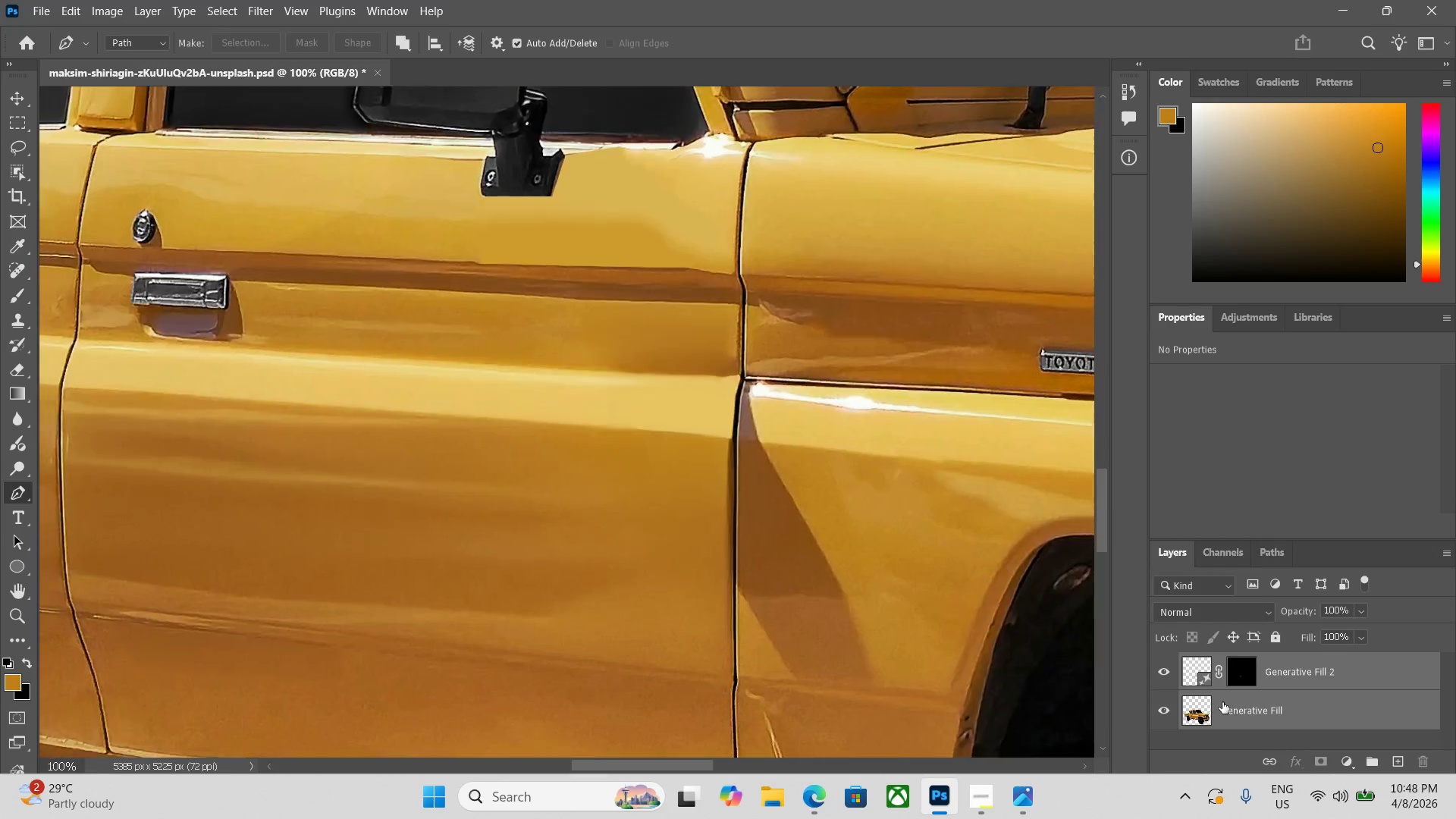 
key(Control+Minus)
 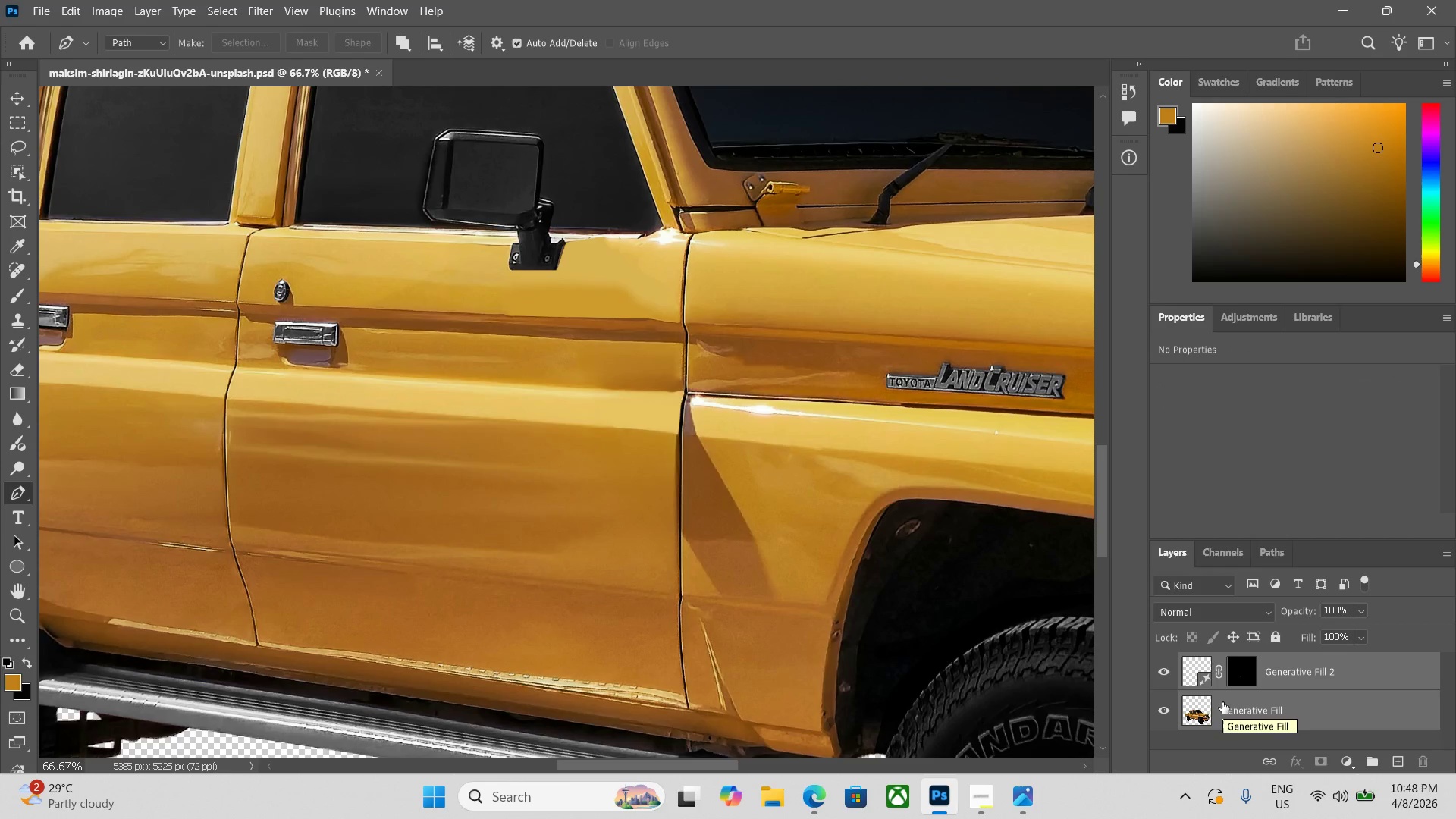 
hold_key(key=ControlLeft, duration=0.47)
 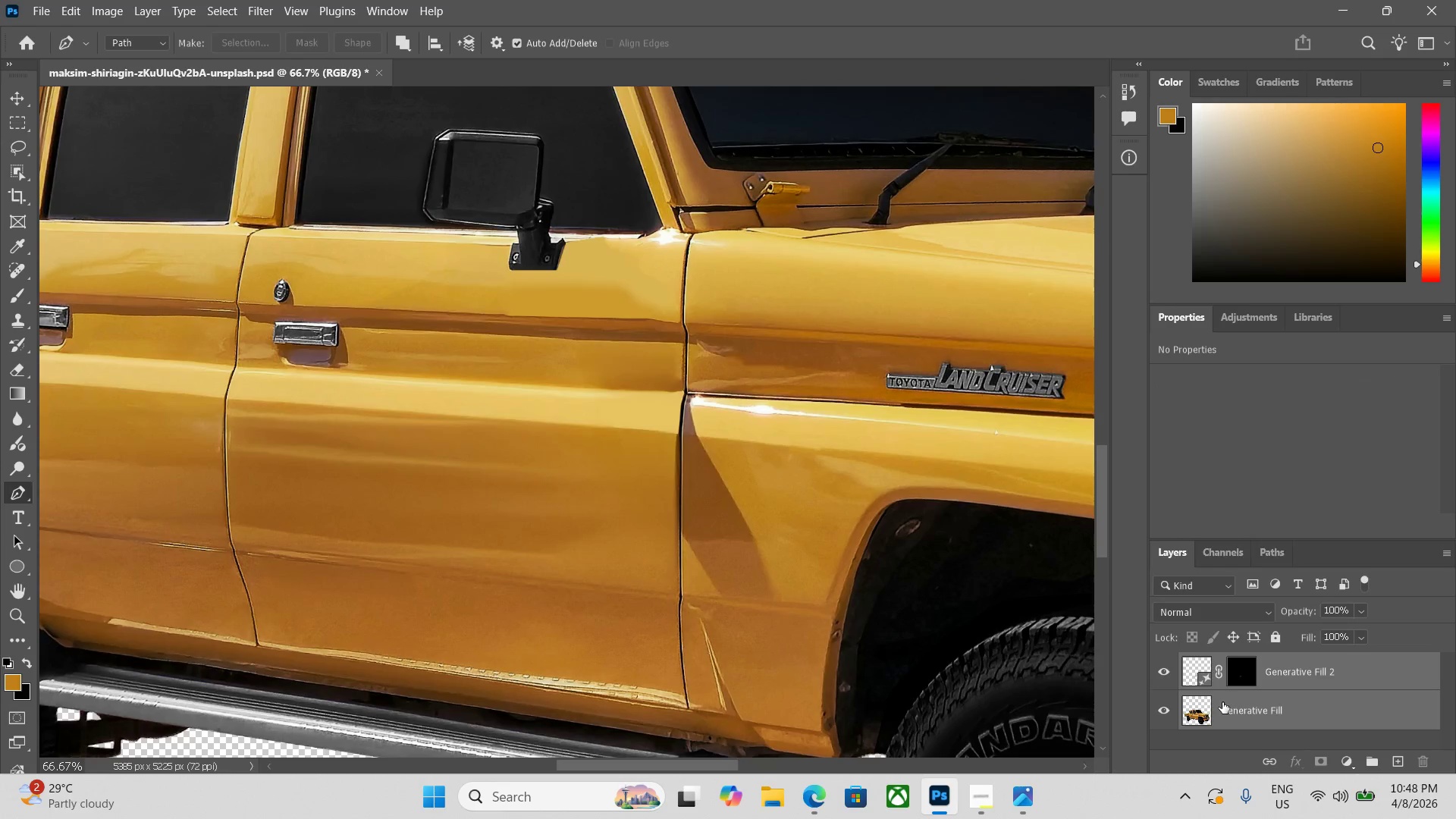 
key(Control+E)
 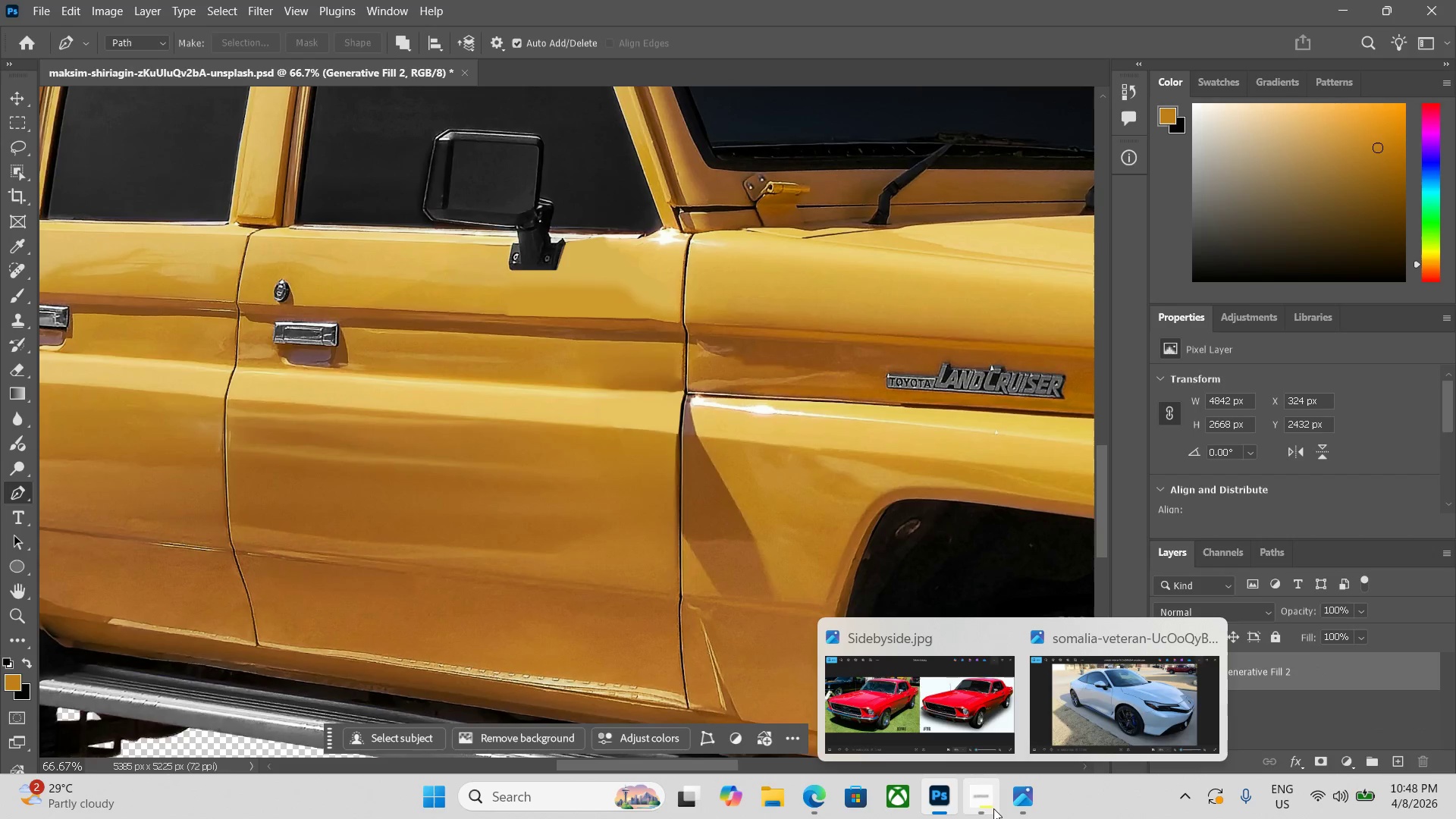 
key(Control+Equal)
 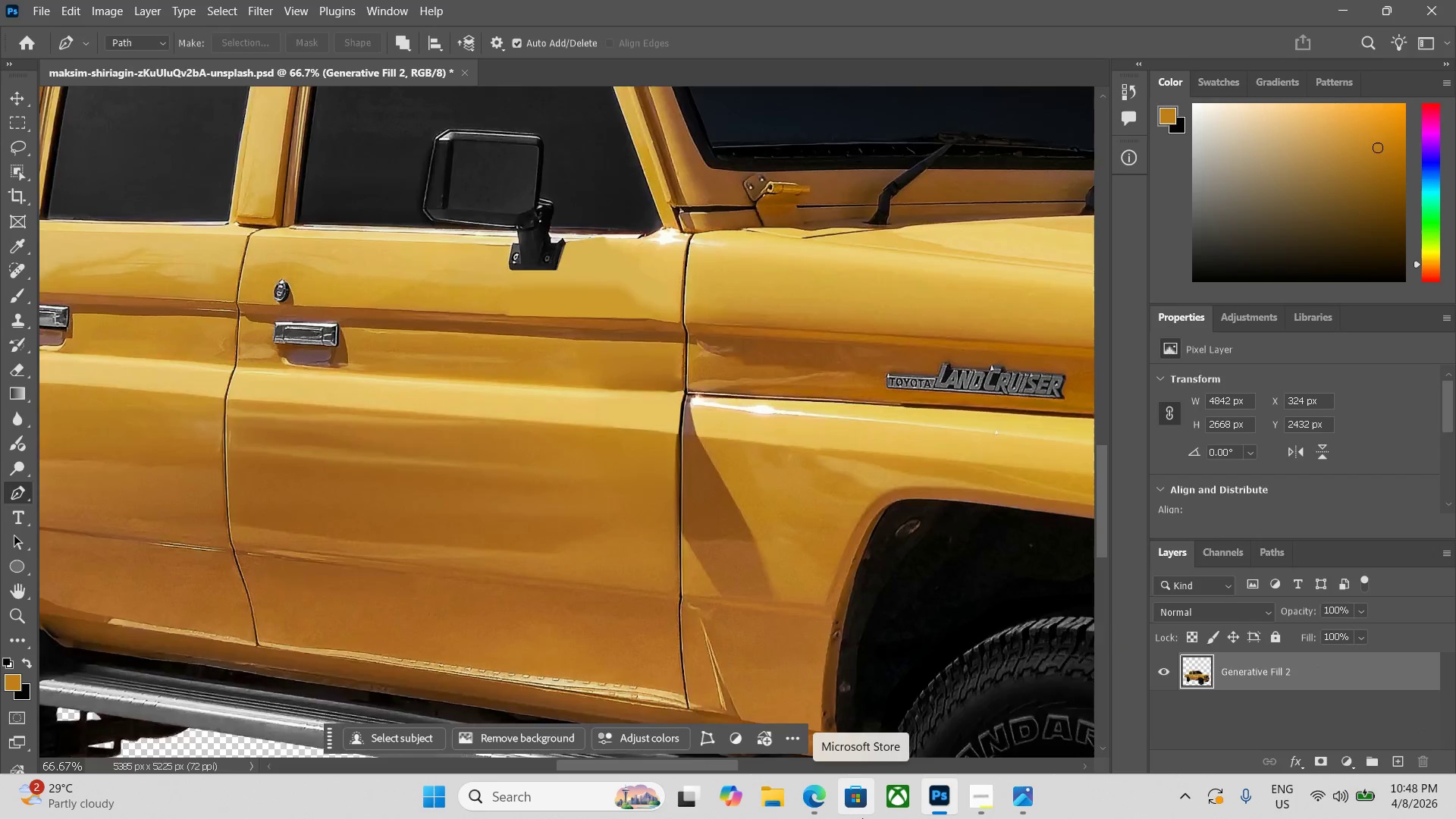 
key(Control+Equal)
 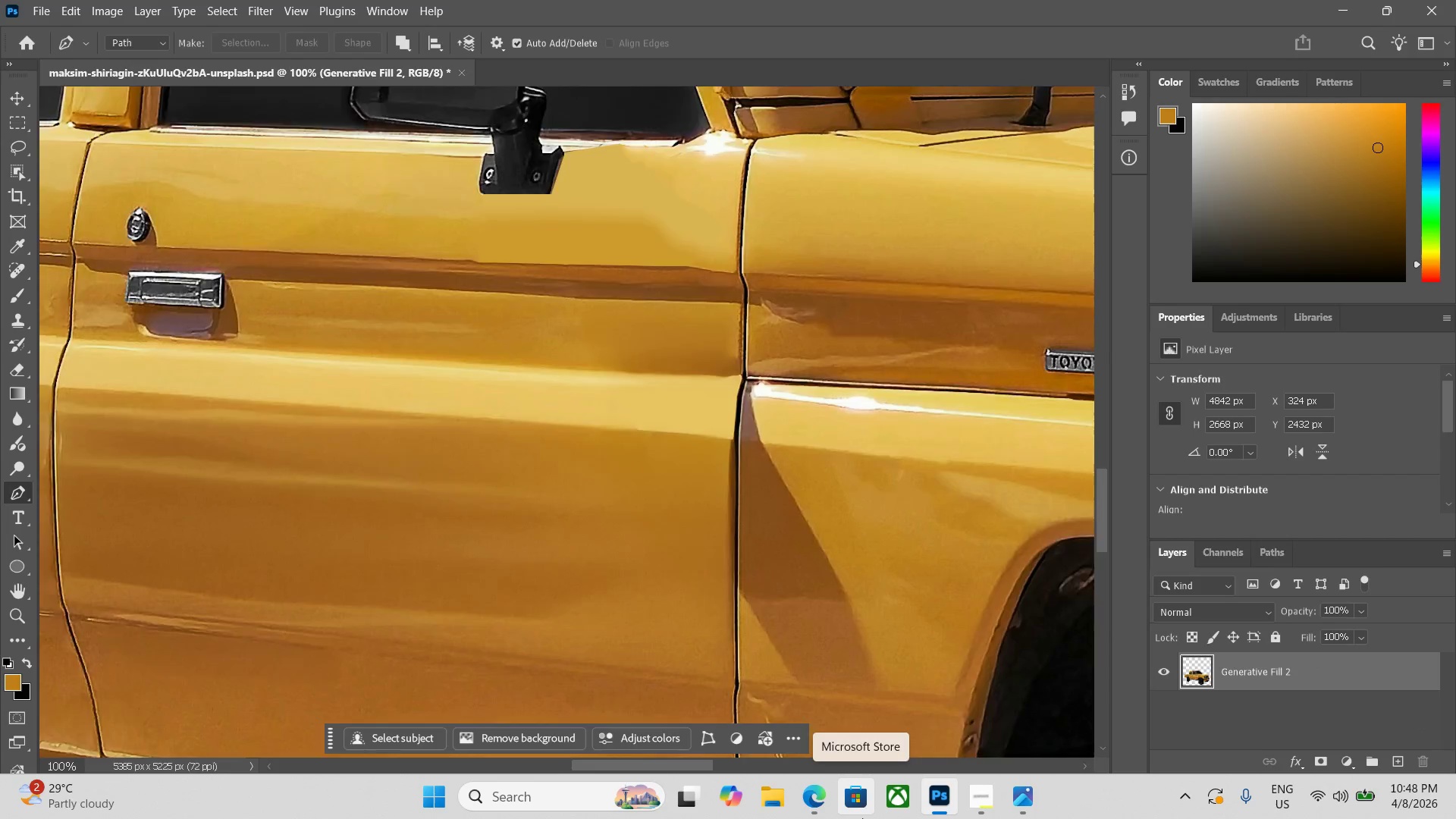 
key(Control+Equal)
 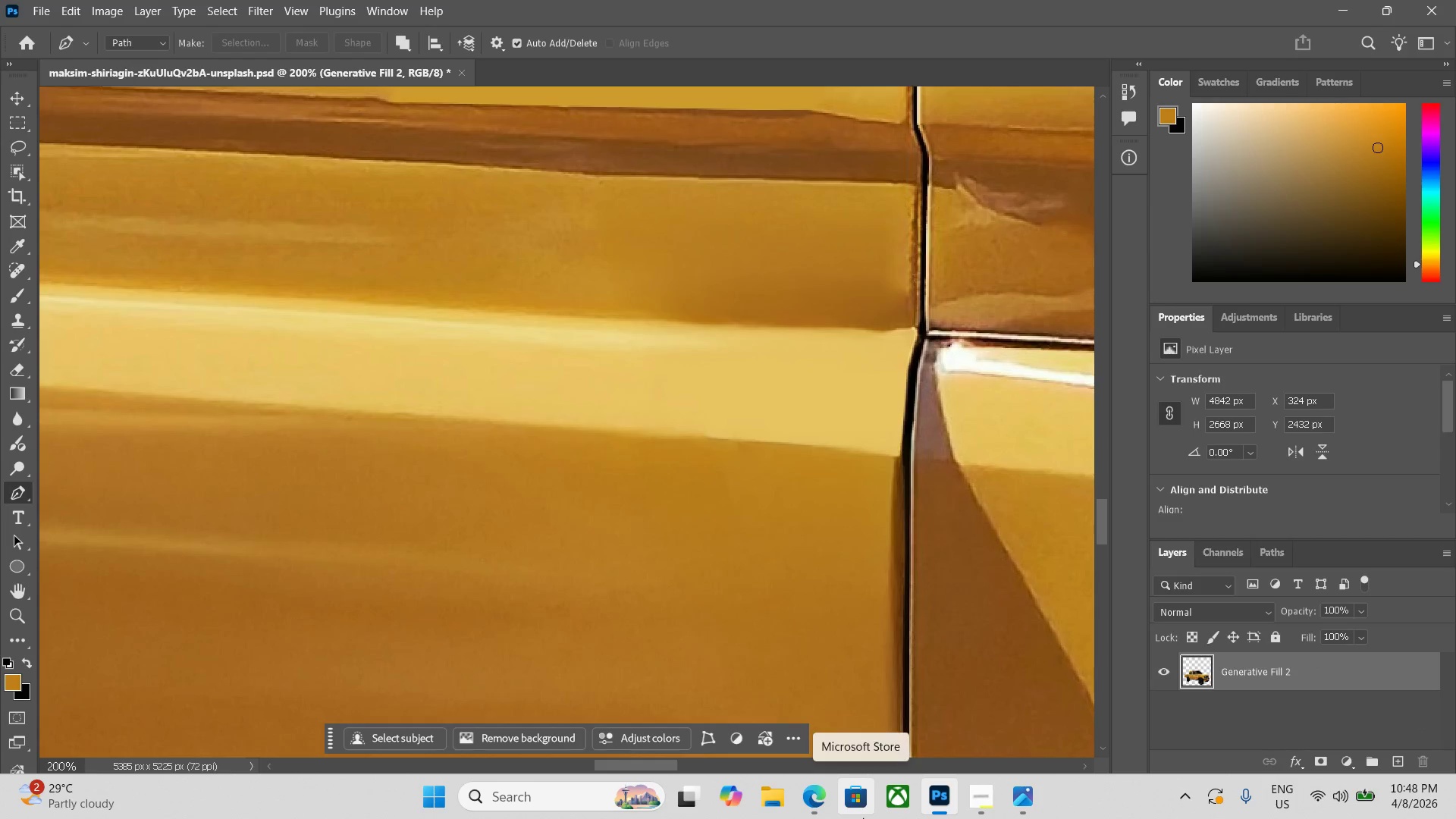 
hold_key(key=Space, duration=0.33)
 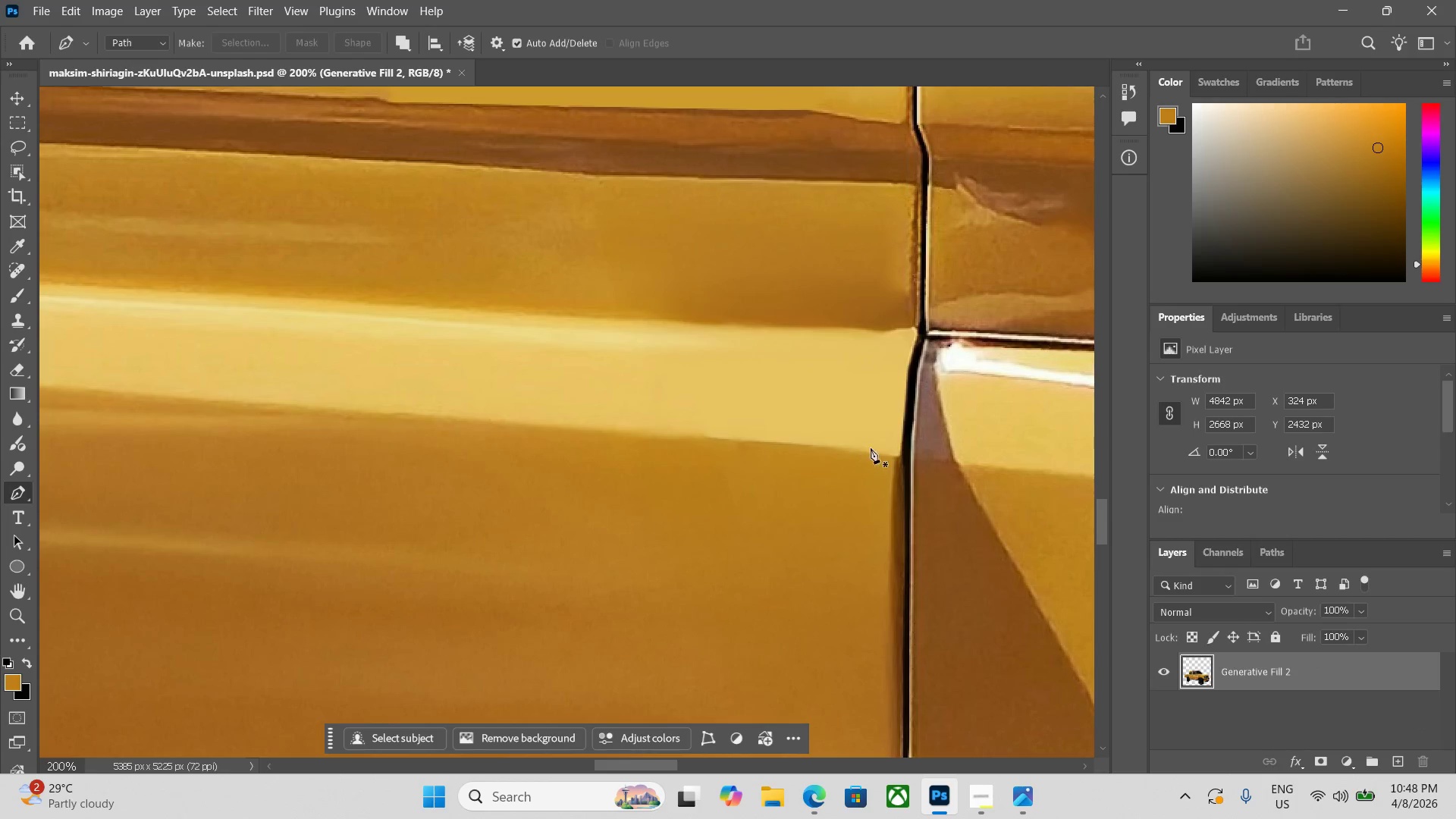 
hold_key(key=Space, duration=0.5)
 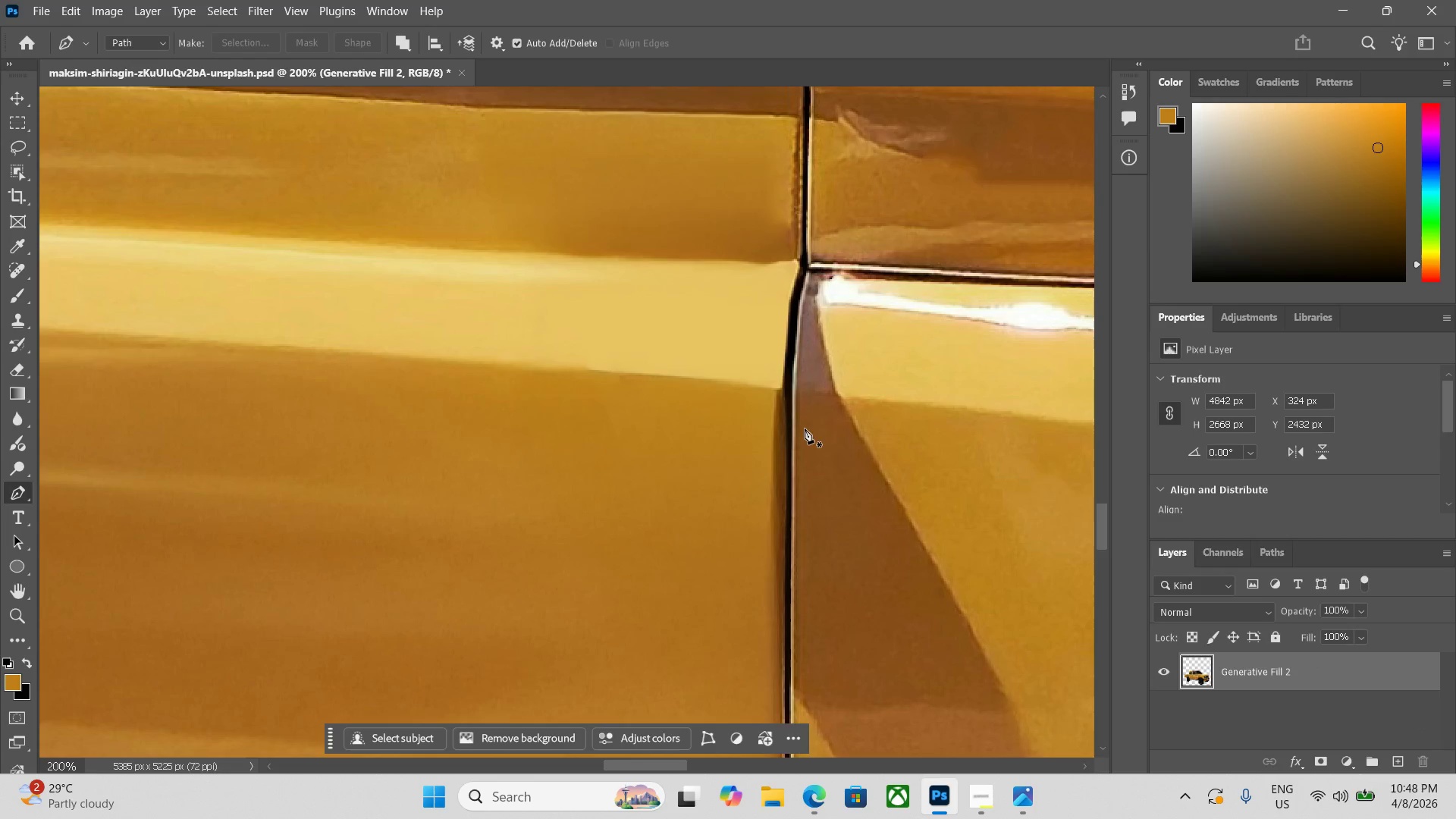 
left_click_drag(start_coordinate=[874, 448], to_coordinate=[755, 381])
 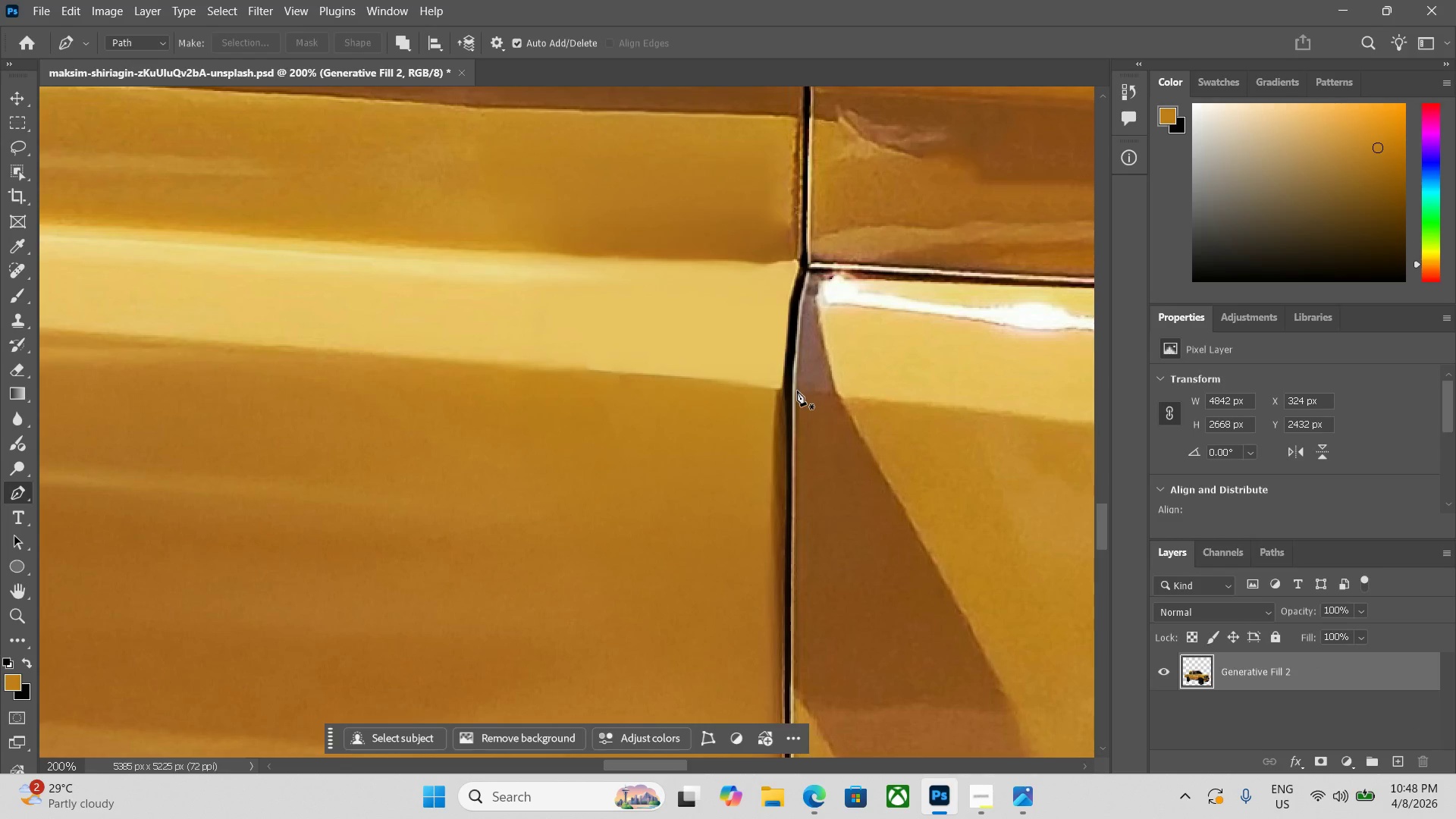 
left_click([792, 392])
 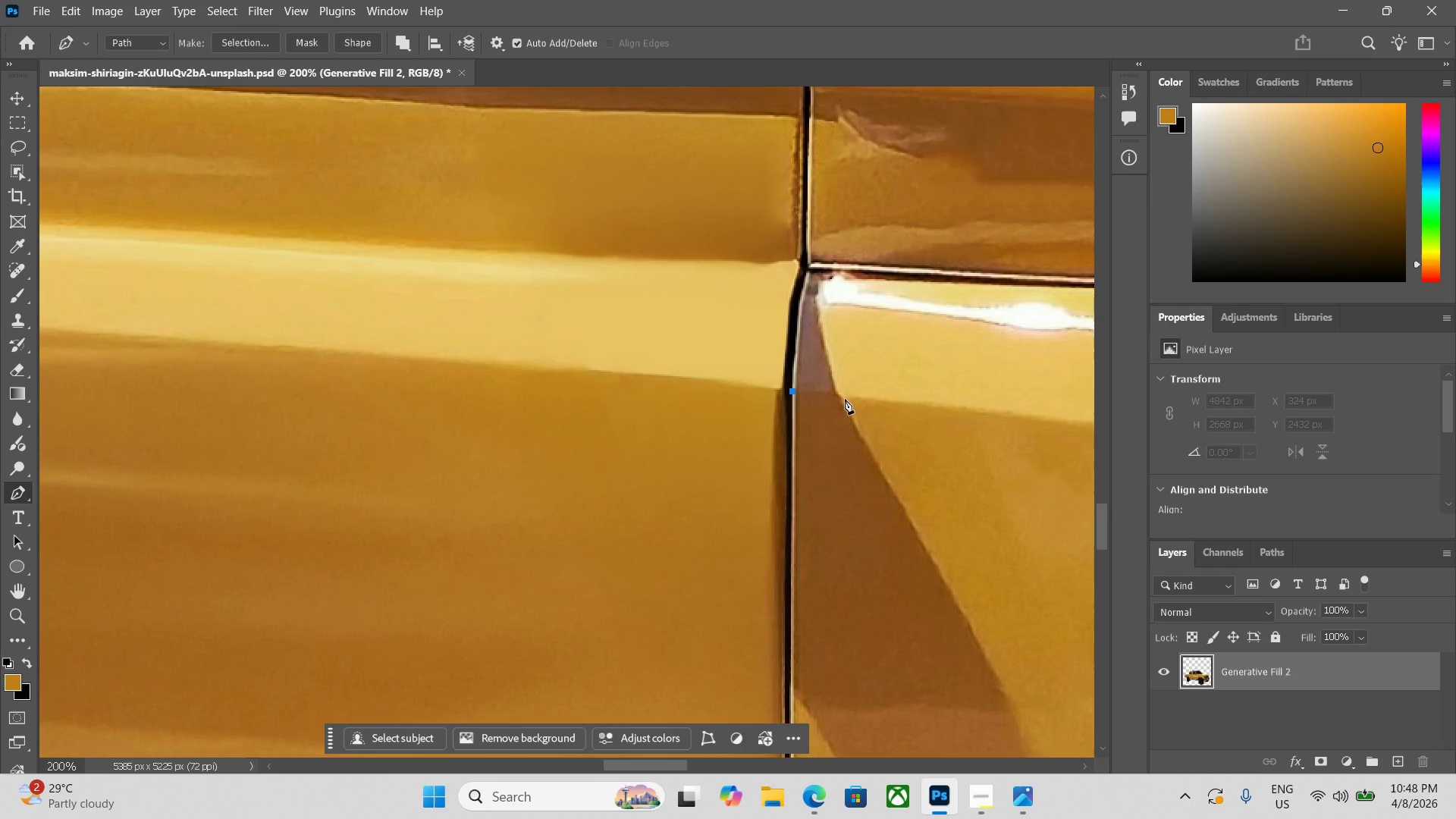 
left_click([845, 397])
 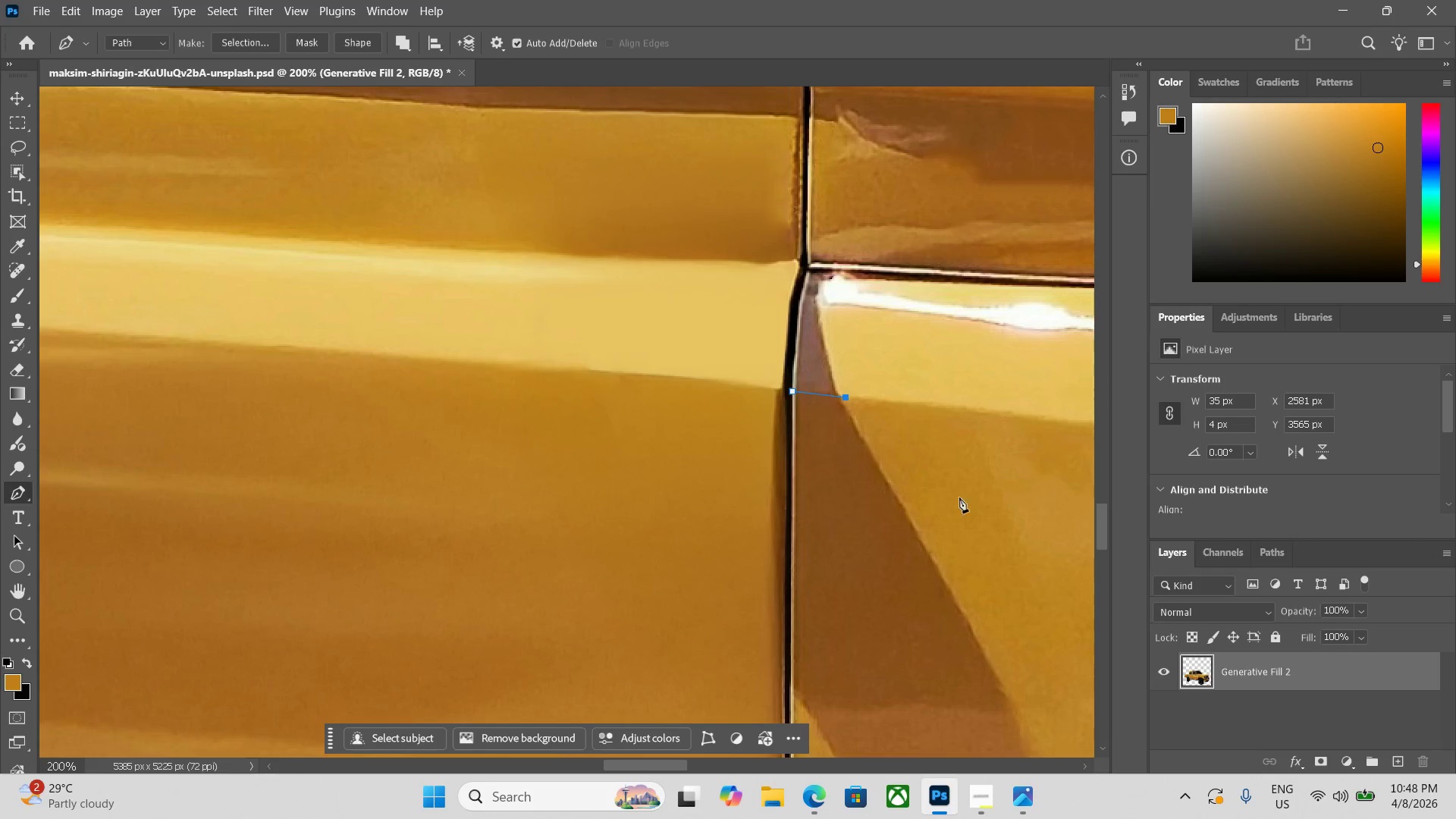 
hold_key(key=Space, duration=0.53)
 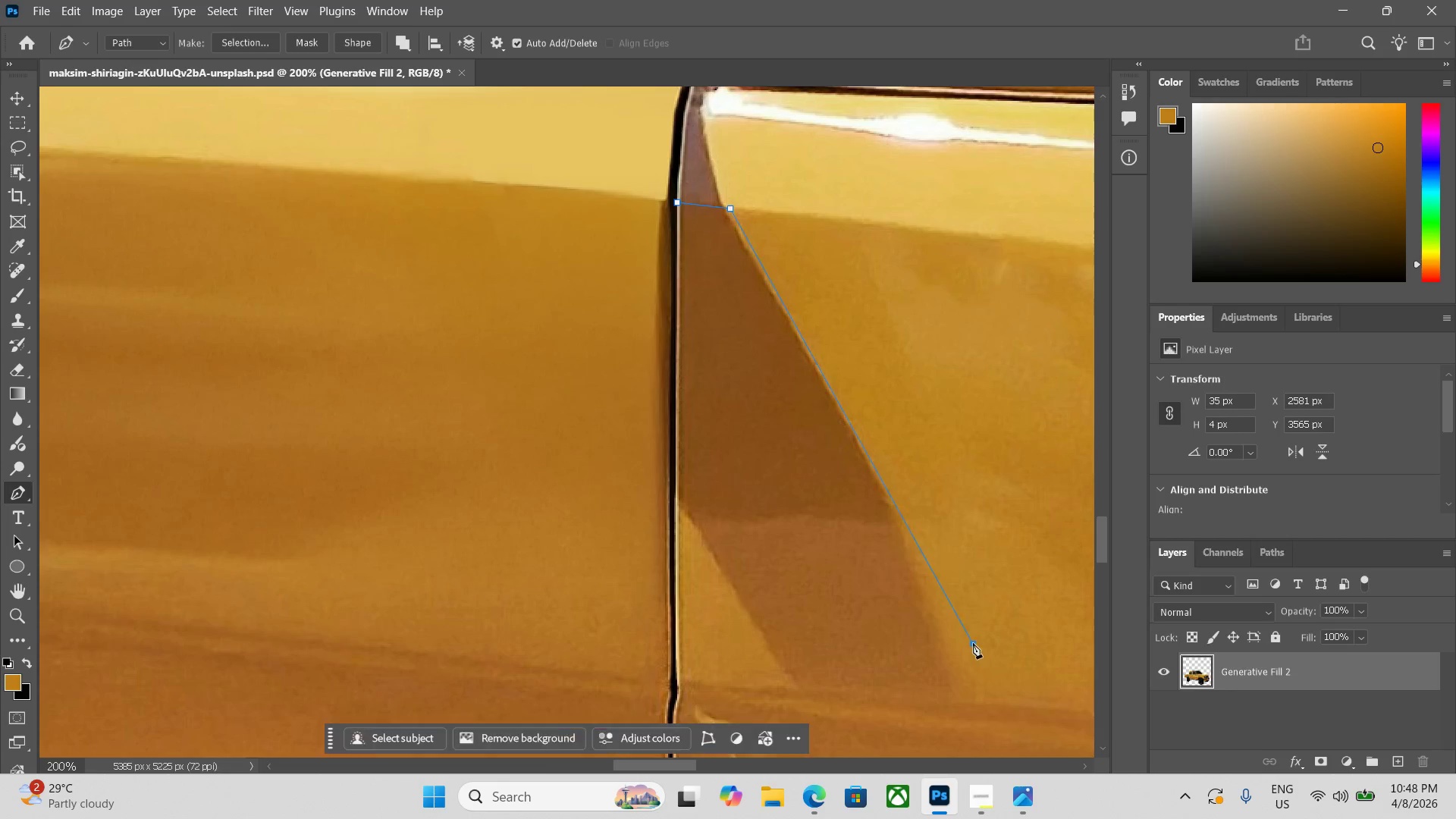 
left_click_drag(start_coordinate=[992, 532], to_coordinate=[891, 362])
 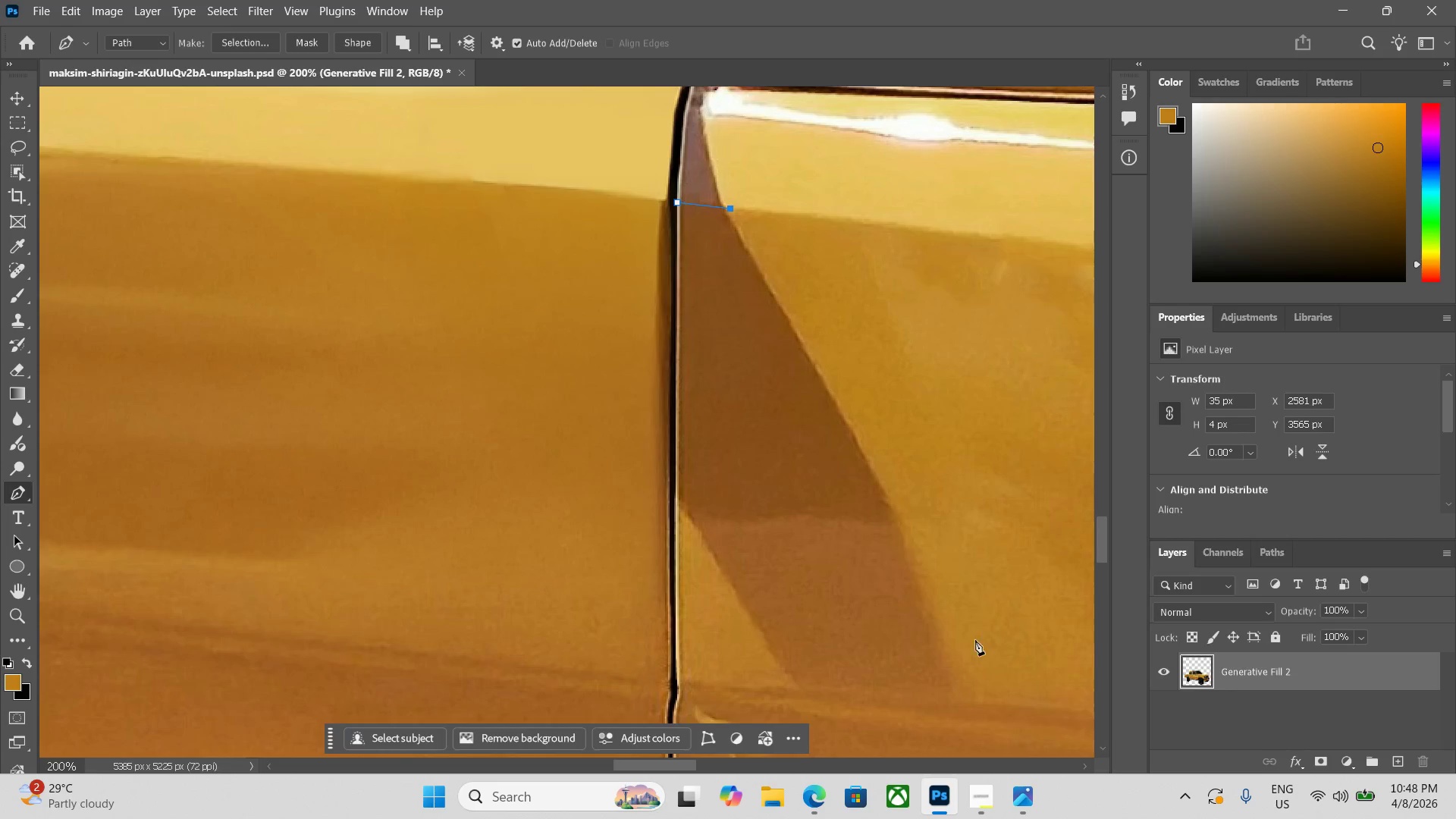 
left_click([973, 643])
 